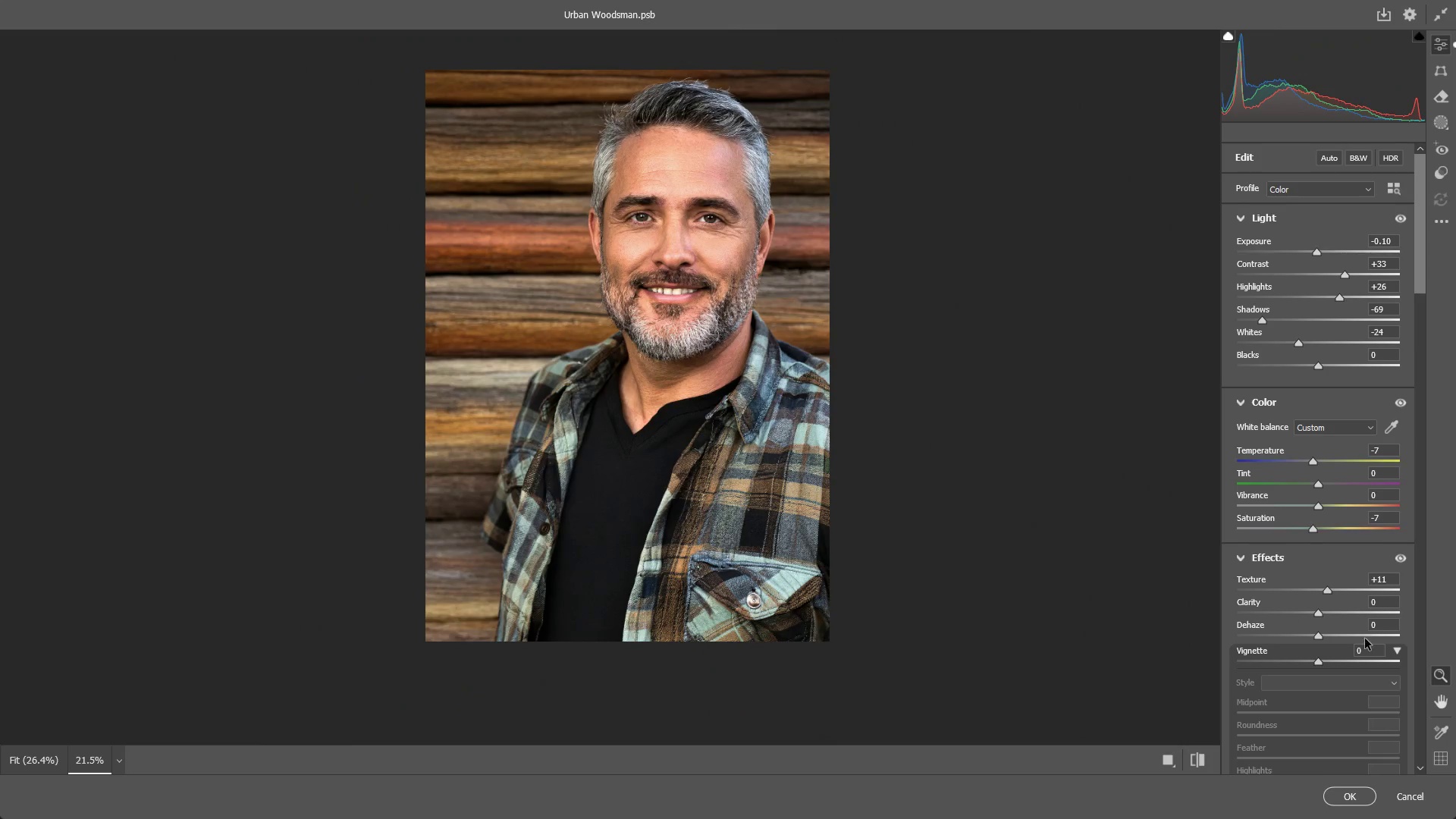 
scroll: coordinate [1277, 561], scroll_direction: down, amount: 18.0
 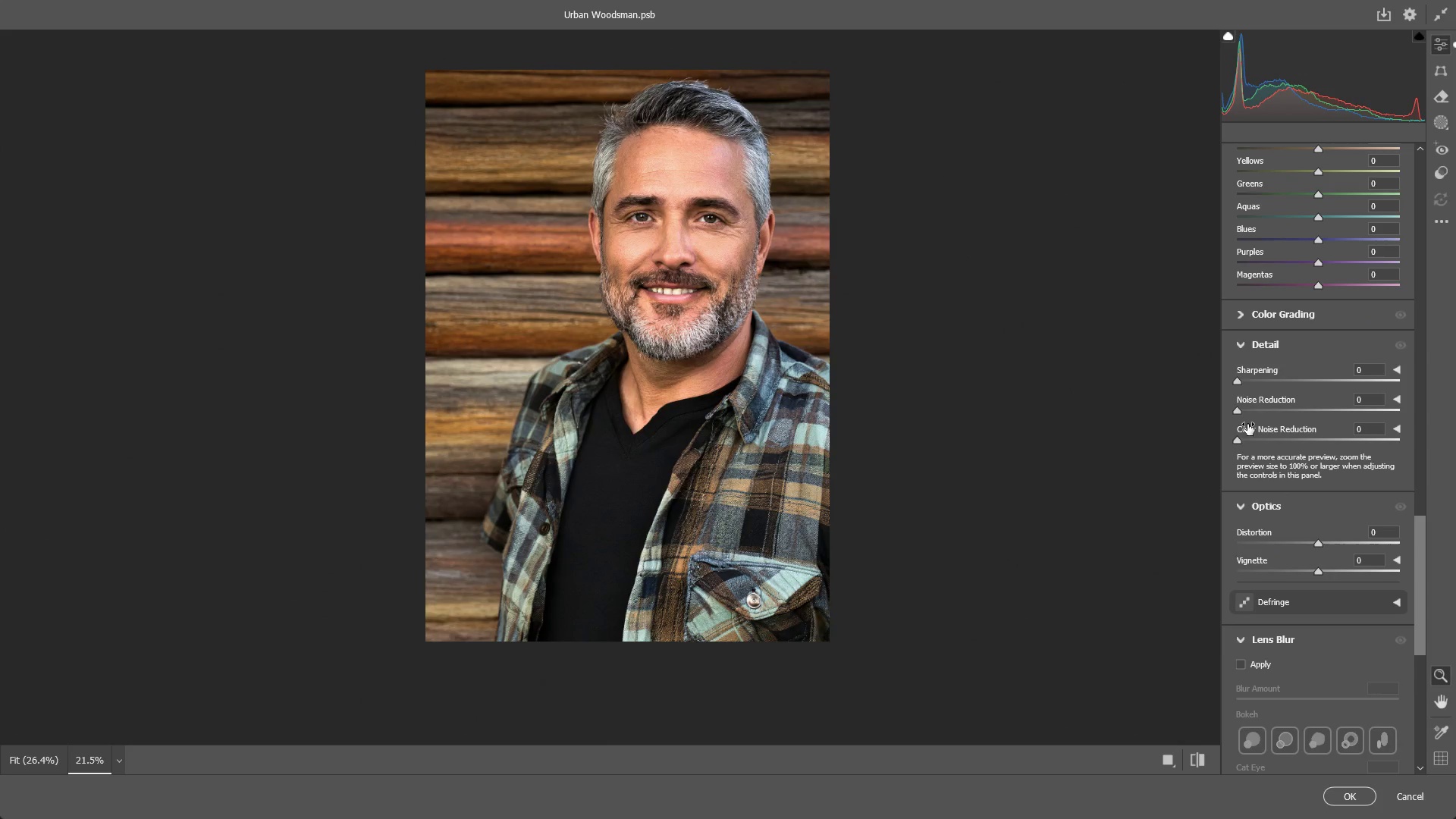 
left_click_drag(start_coordinate=[1238, 438], to_coordinate=[1311, 447])
 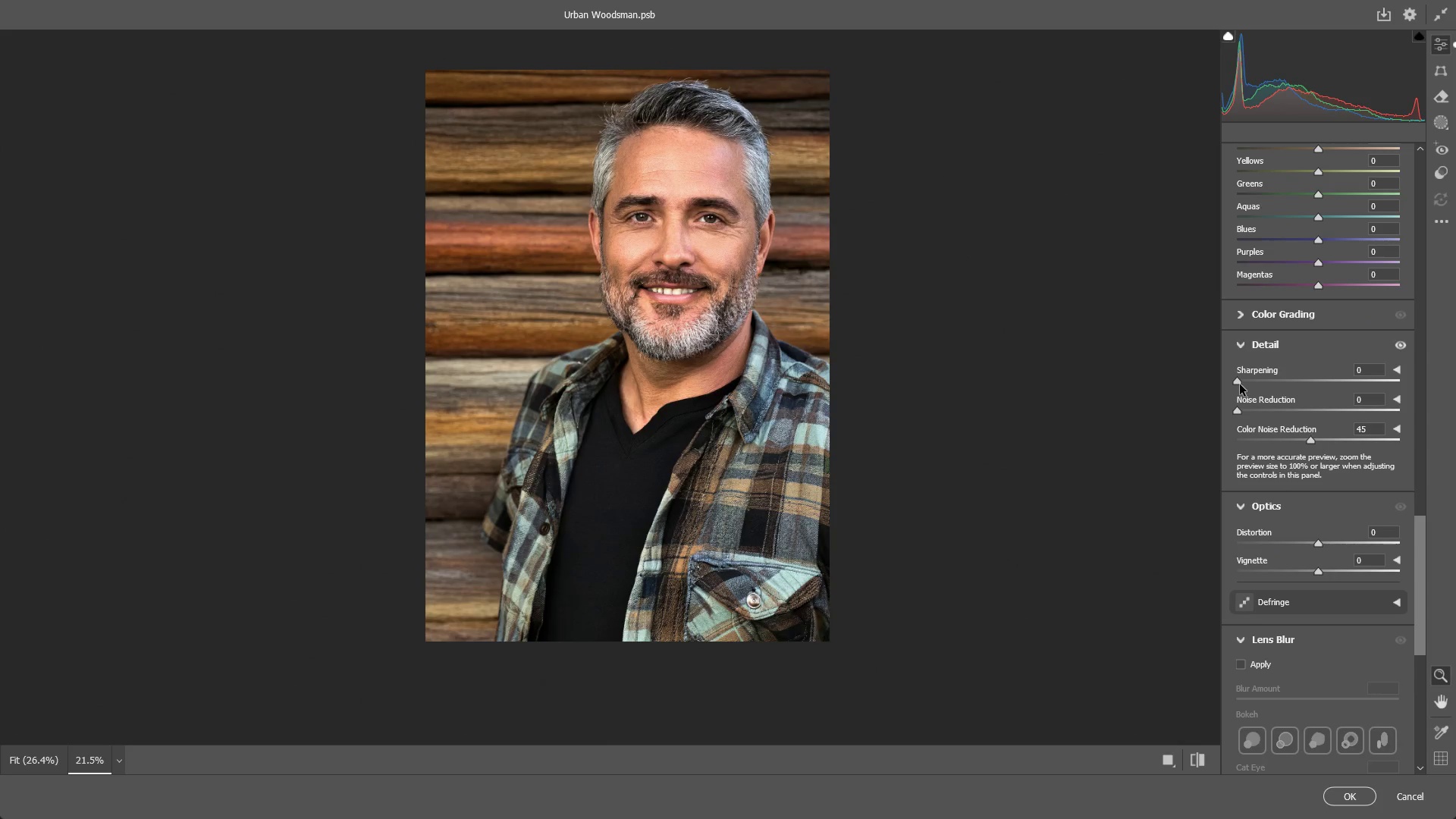 
left_click_drag(start_coordinate=[1241, 384], to_coordinate=[1247, 384])
 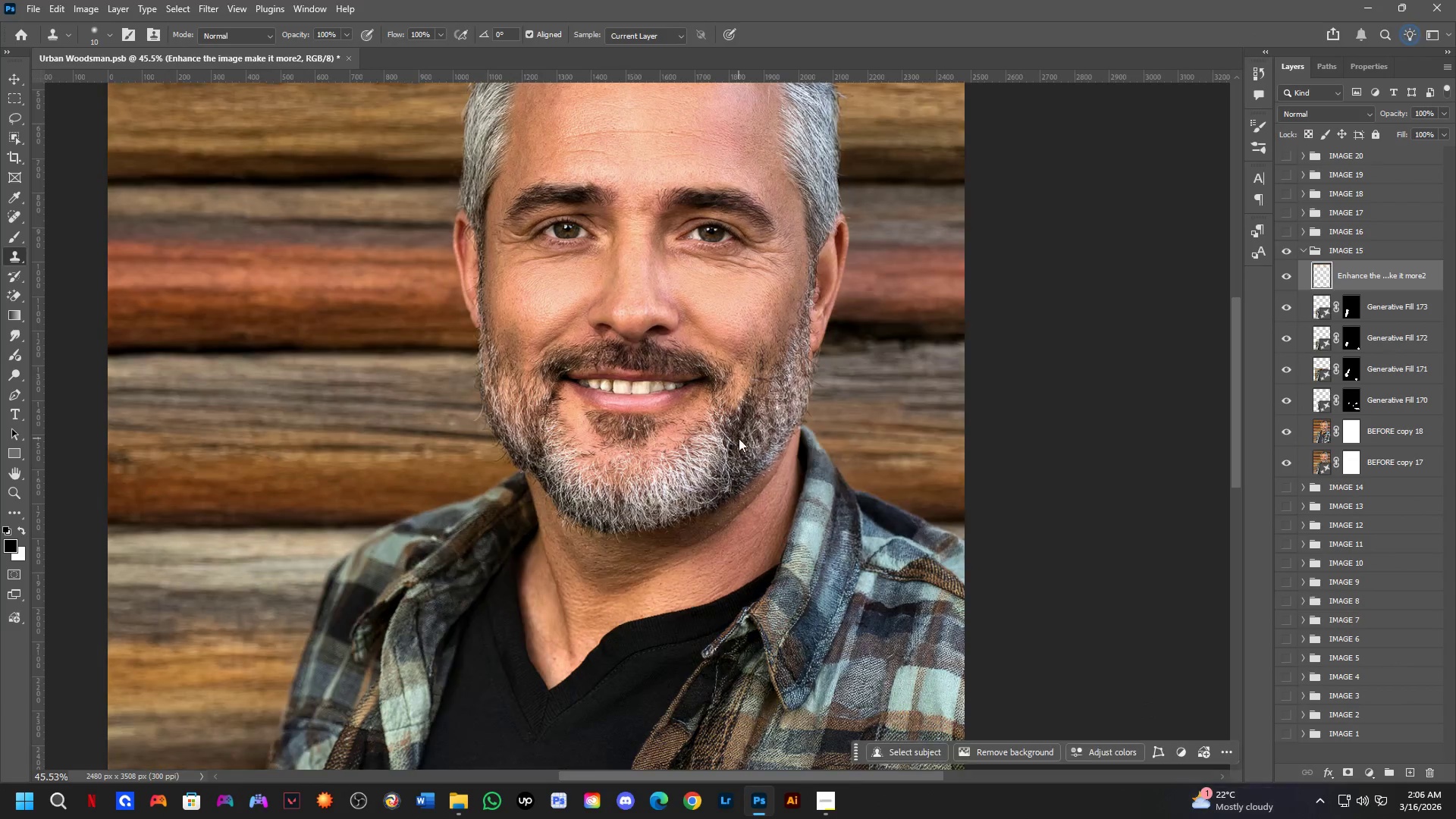 
hold_key(key=Space, duration=0.42)
 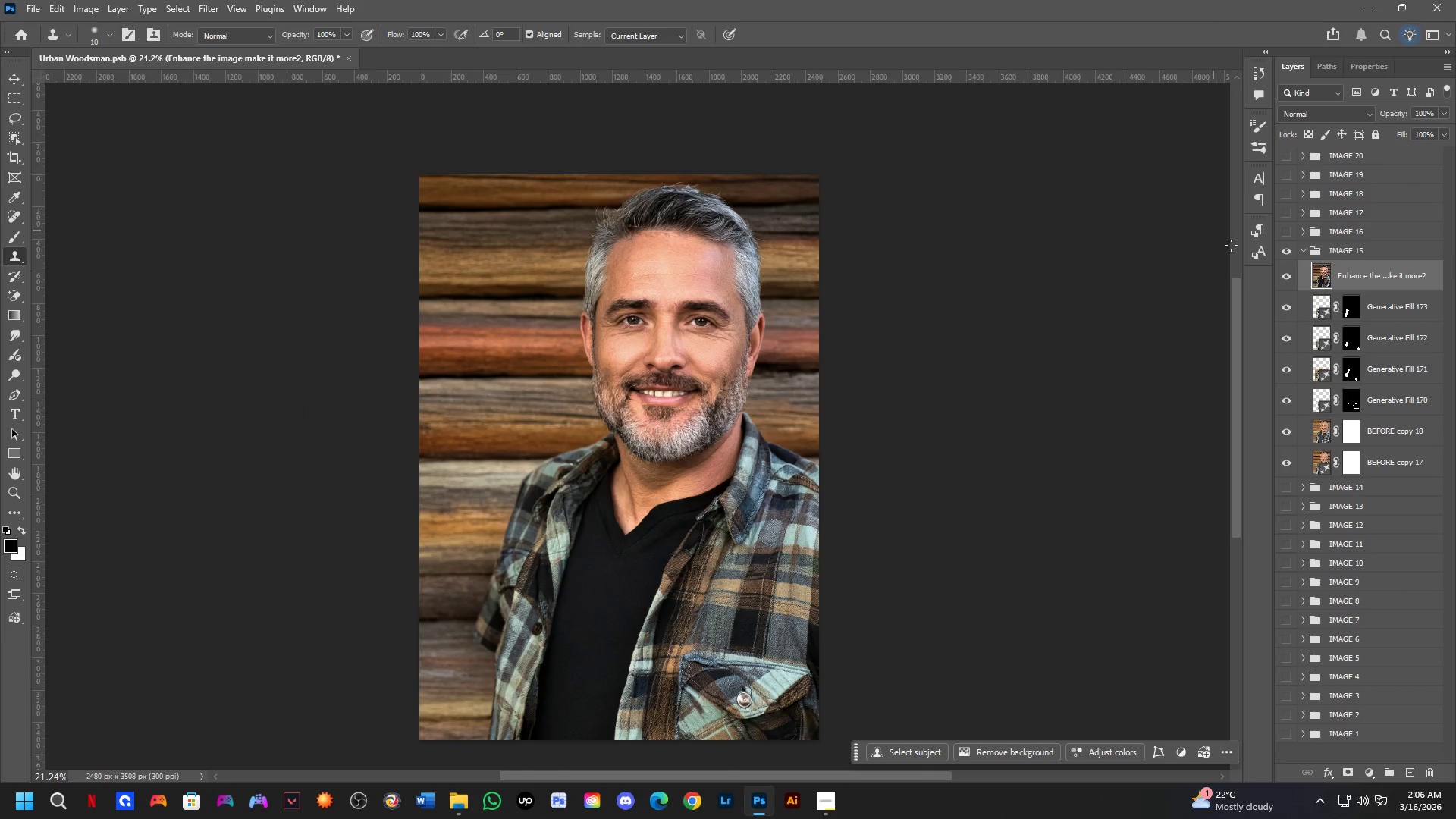 
left_click_drag(start_coordinate=[720, 372], to_coordinate=[710, 398])
 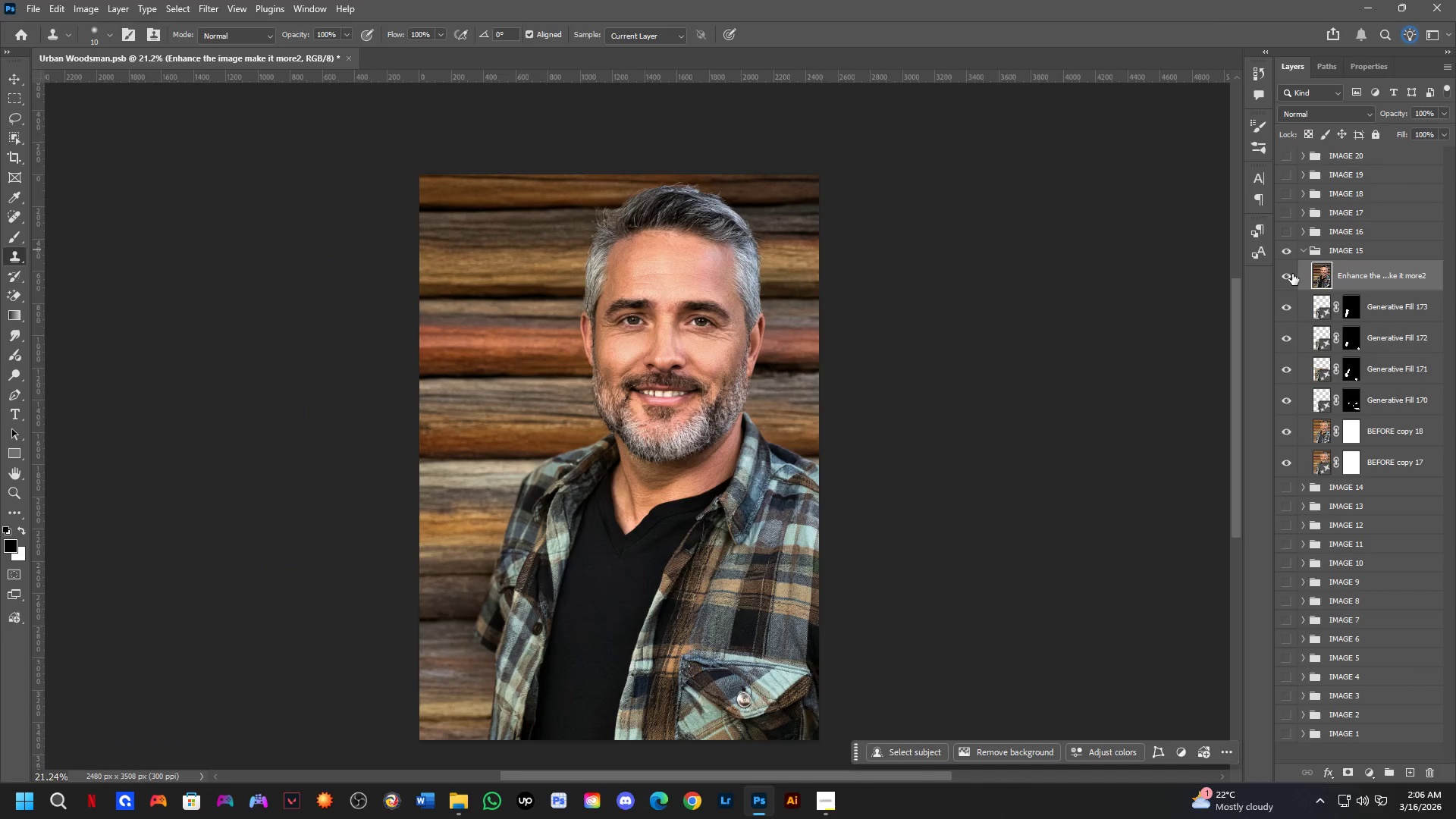 
scroll: coordinate [710, 350], scroll_direction: down, amount: 8.0
 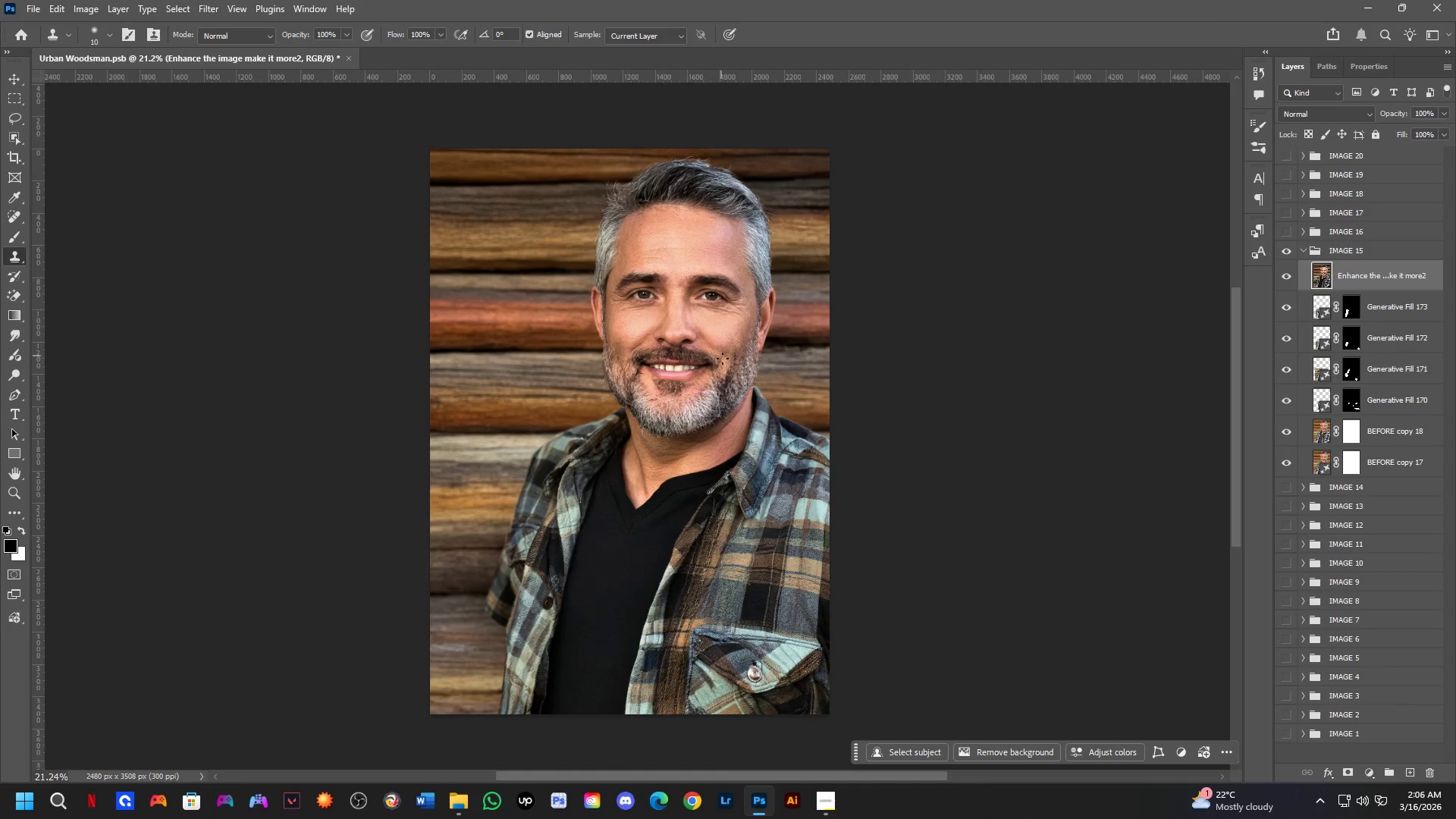 
double_click([1291, 274])
 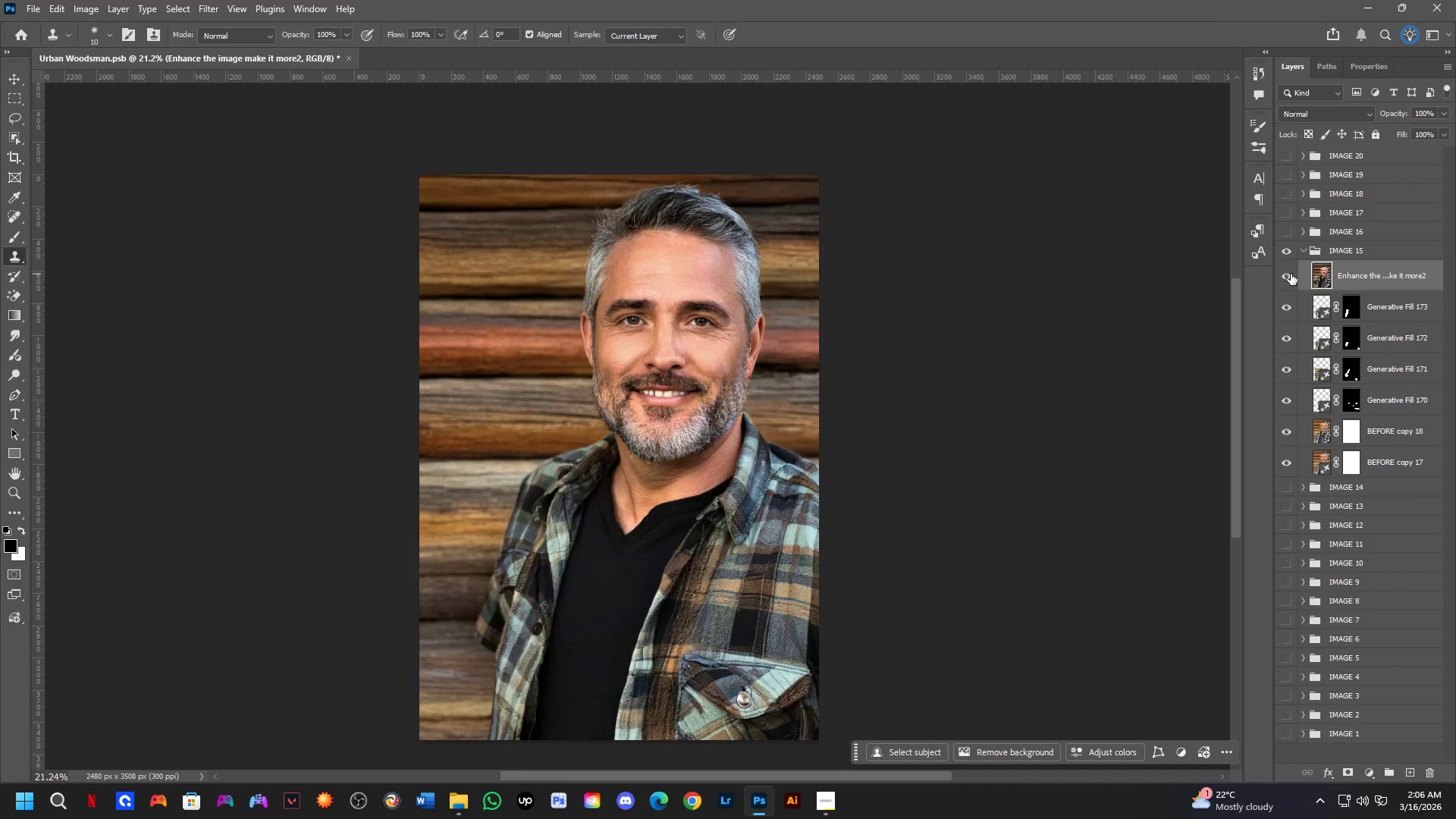 
triple_click([1291, 274])
 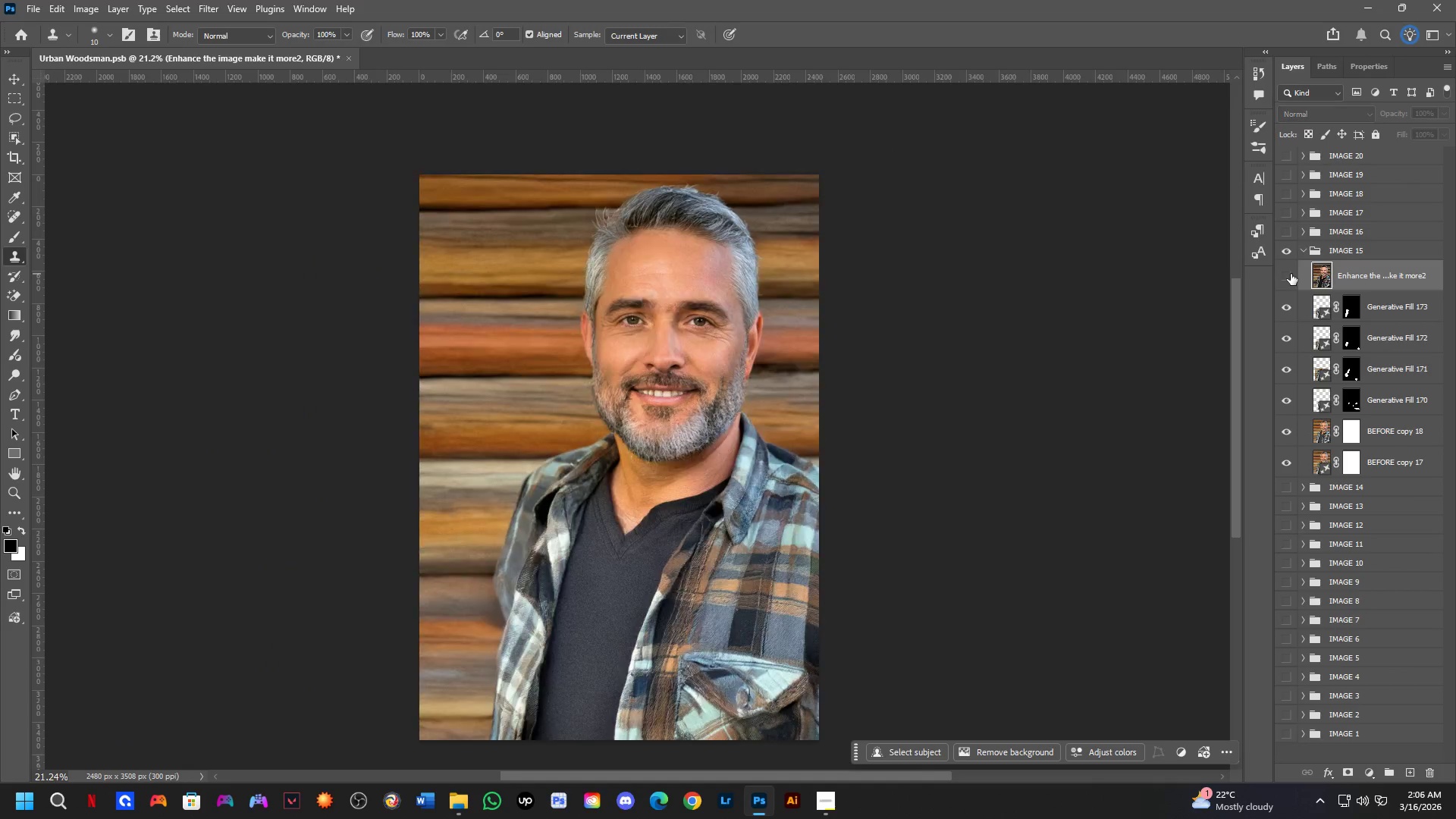 
triple_click([1291, 274])
 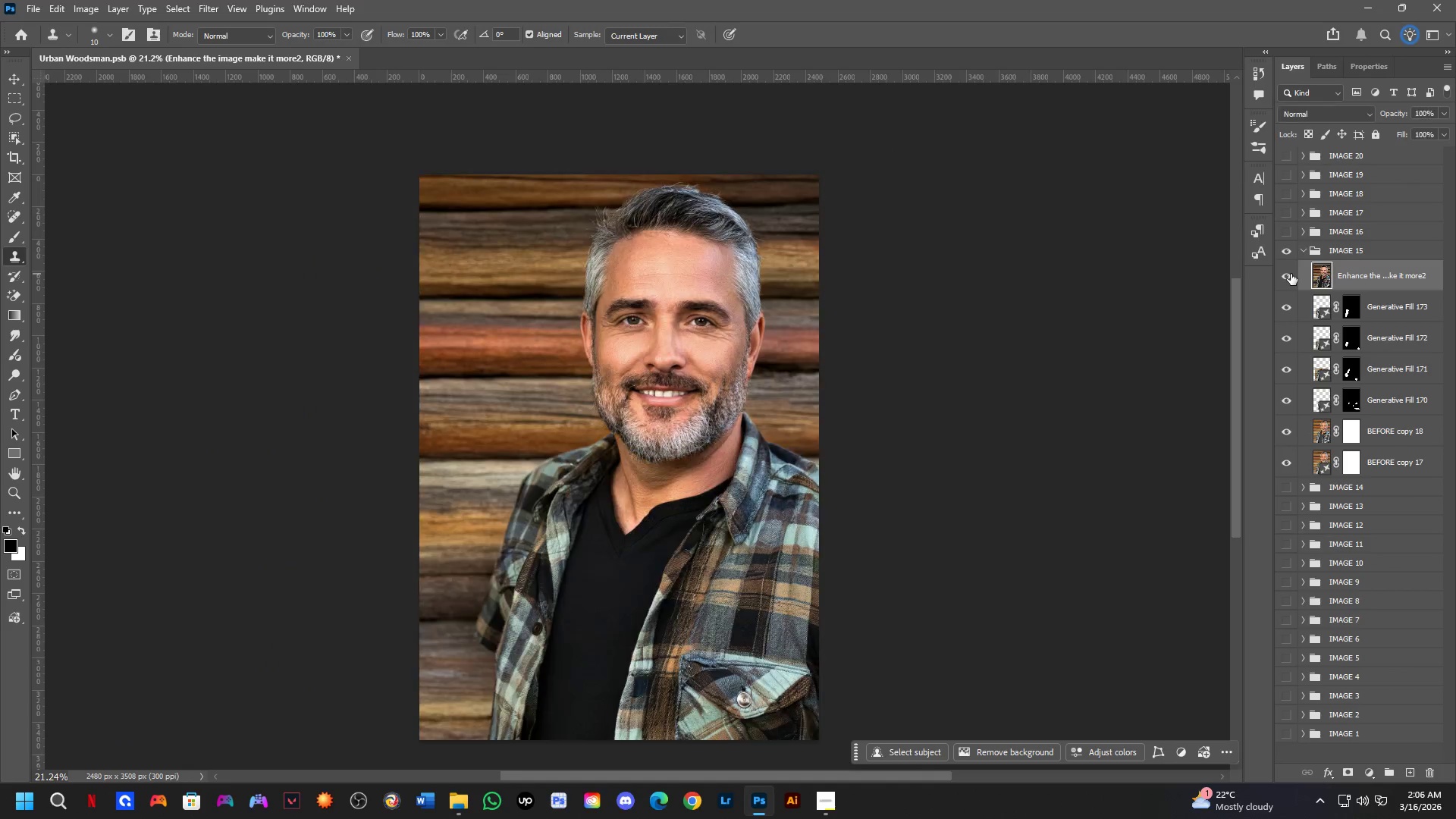 
triple_click([1291, 274])
 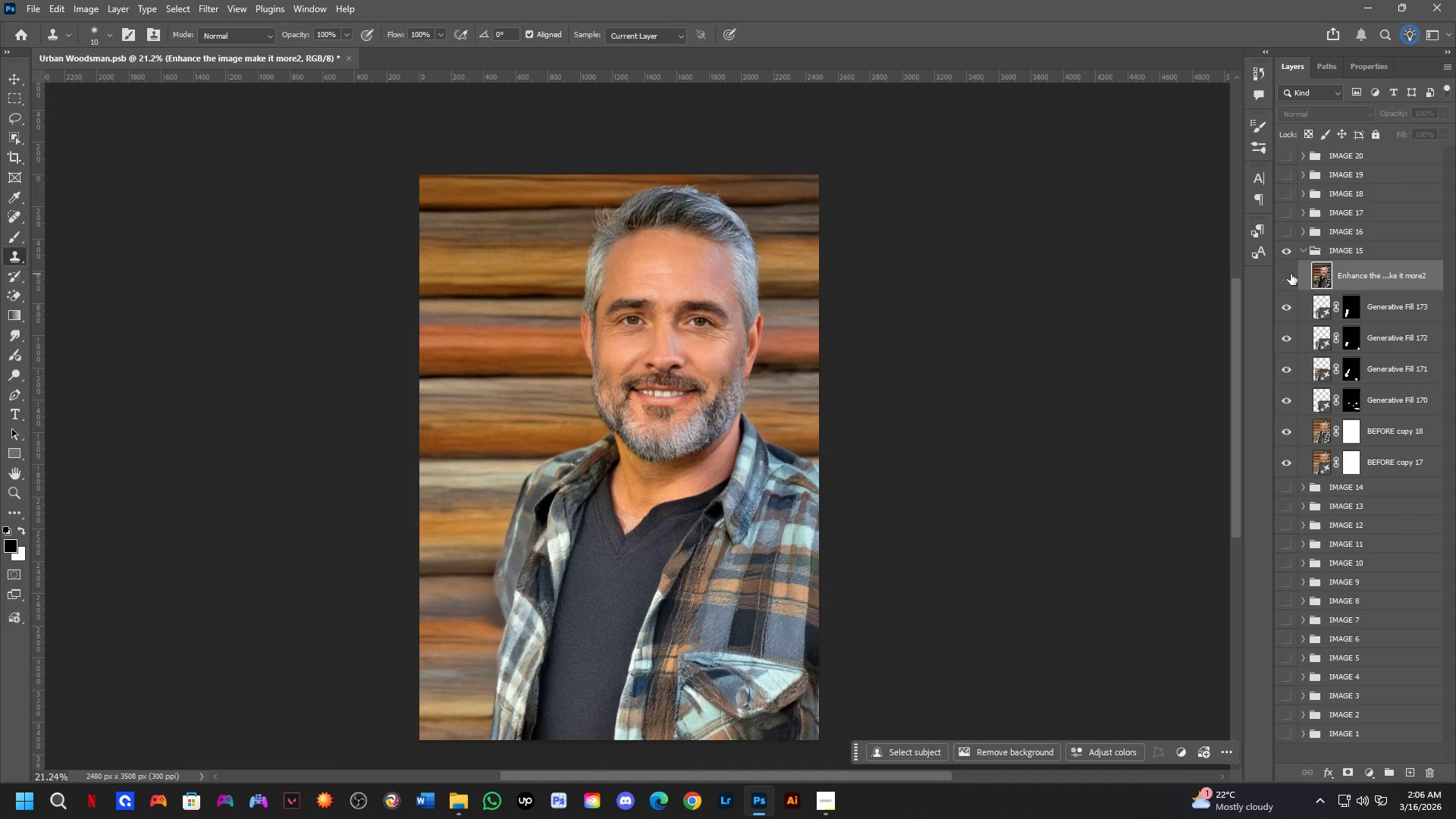 
left_click([1291, 274])
 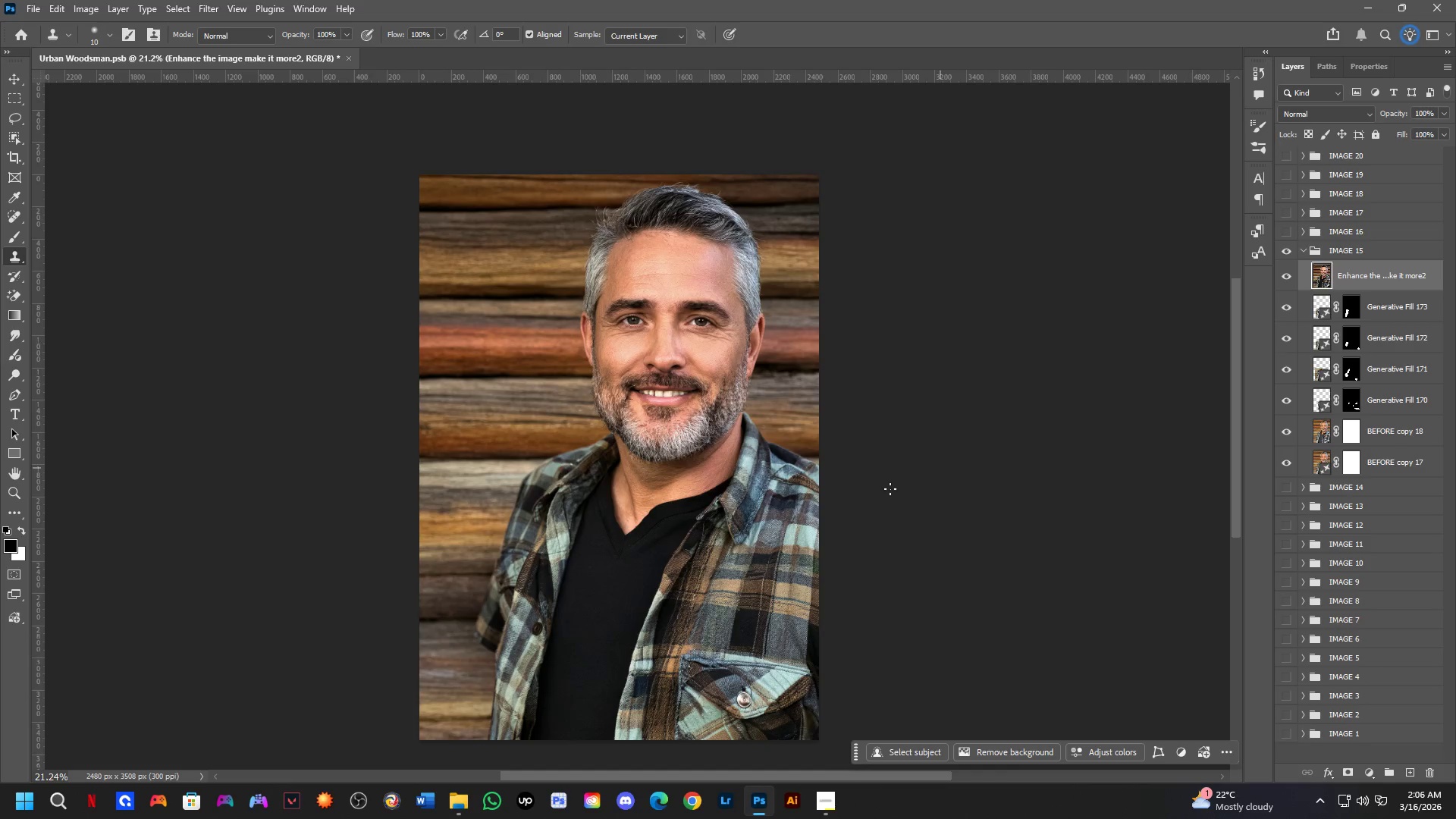 
hold_key(key=Space, duration=0.48)
 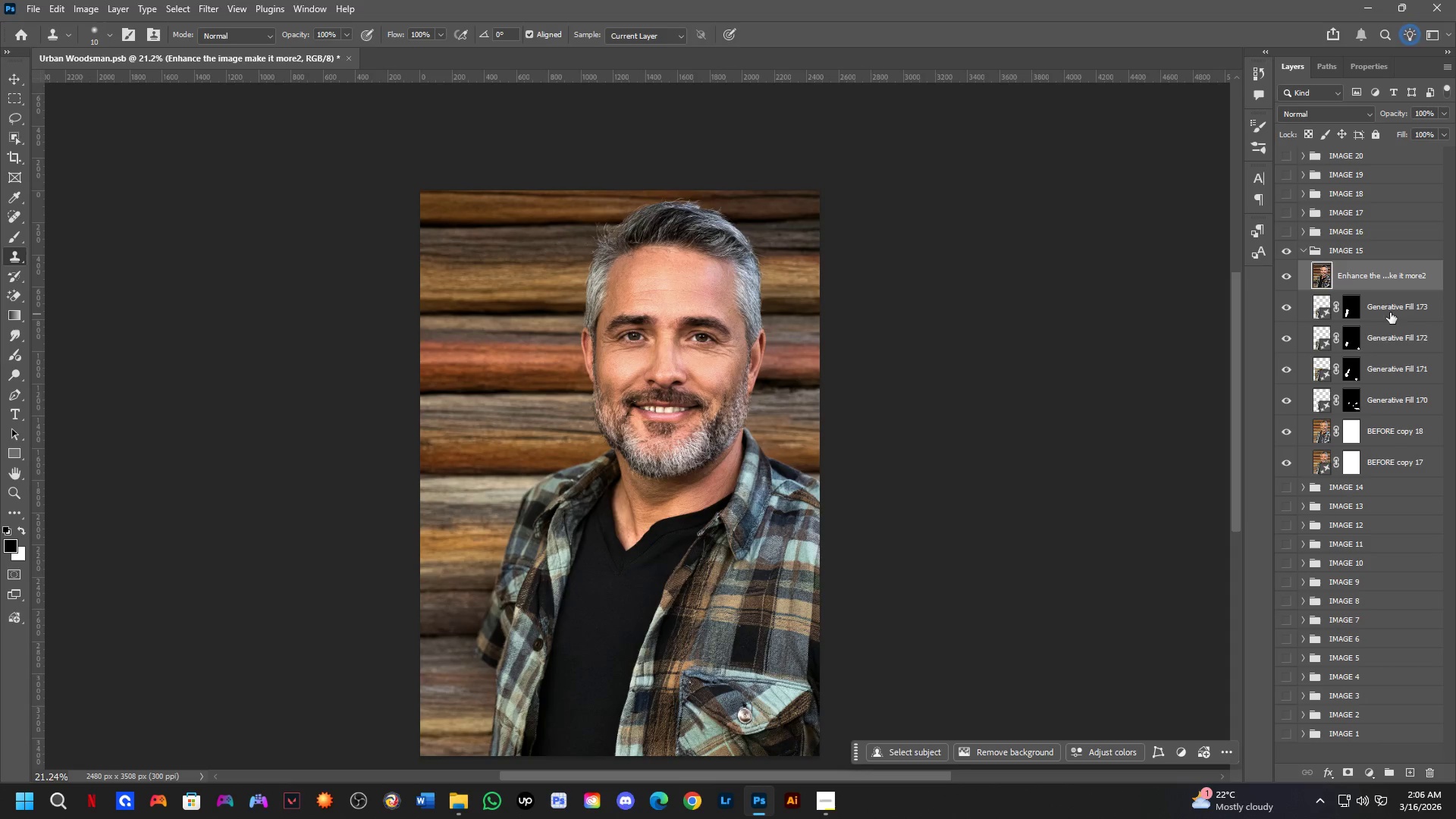 
left_click_drag(start_coordinate=[471, 598], to_coordinate=[472, 614])
 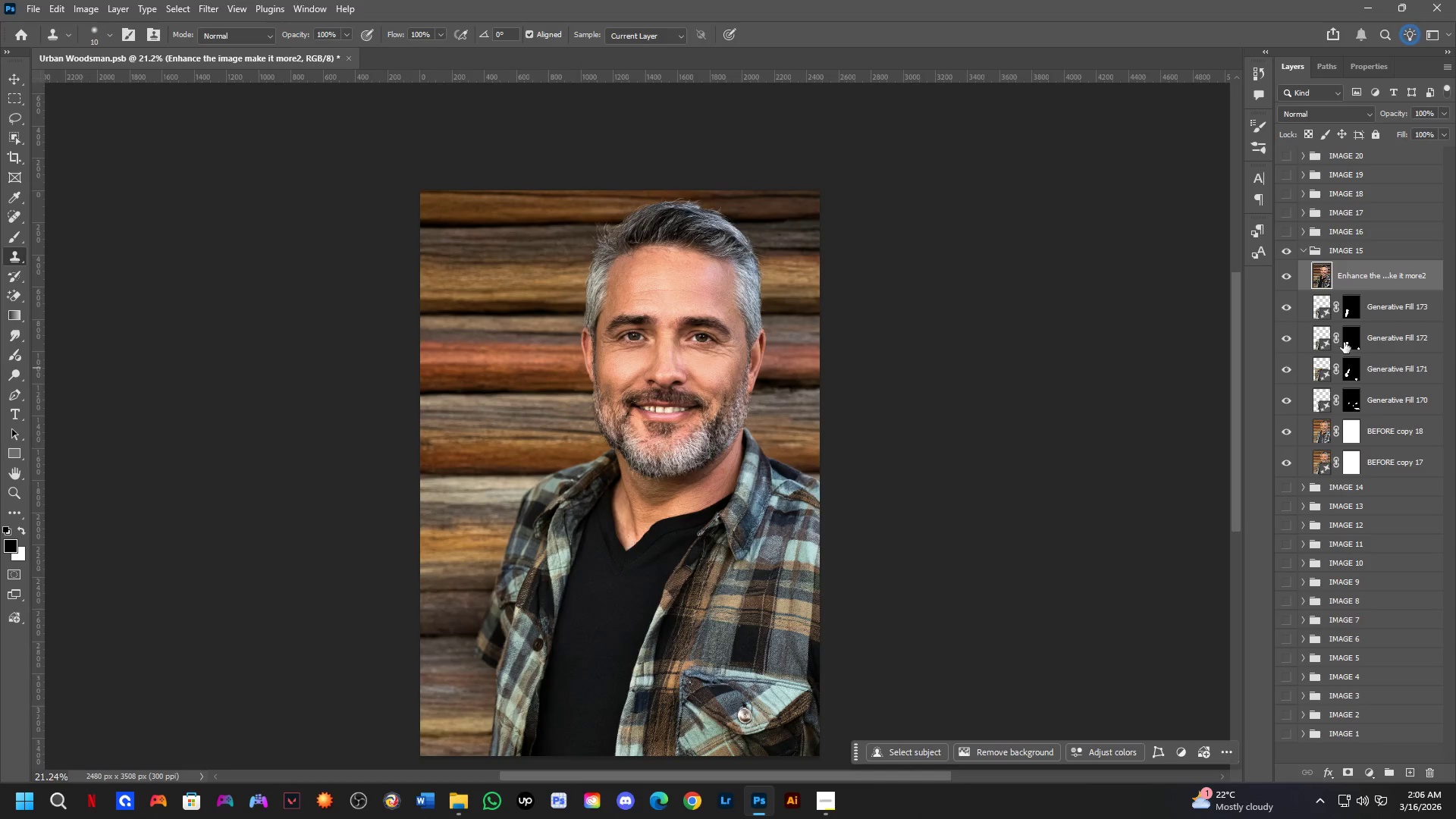 
key(Control+ControlLeft)
 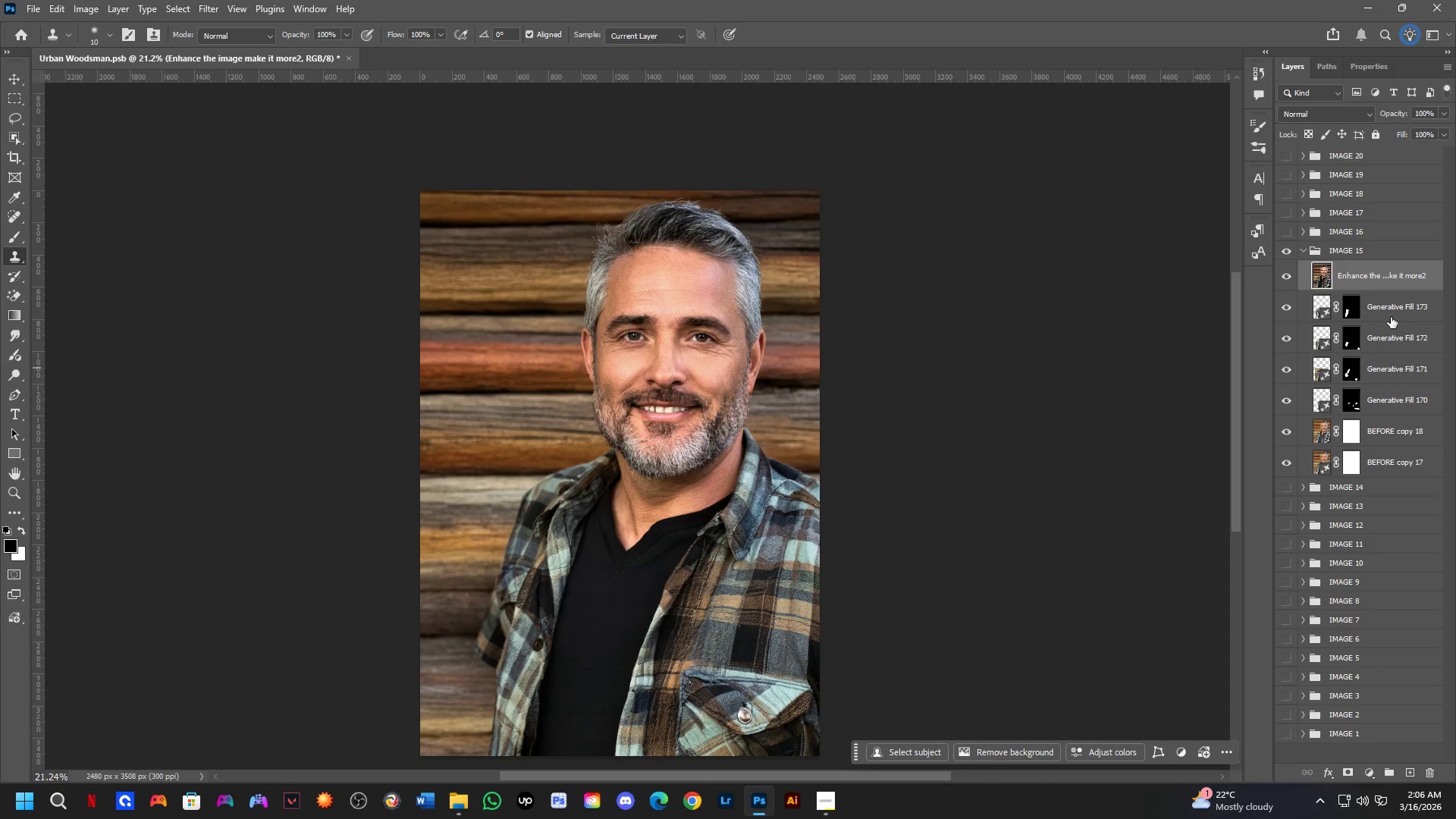 
key(Control+Shift+ShiftLeft)
 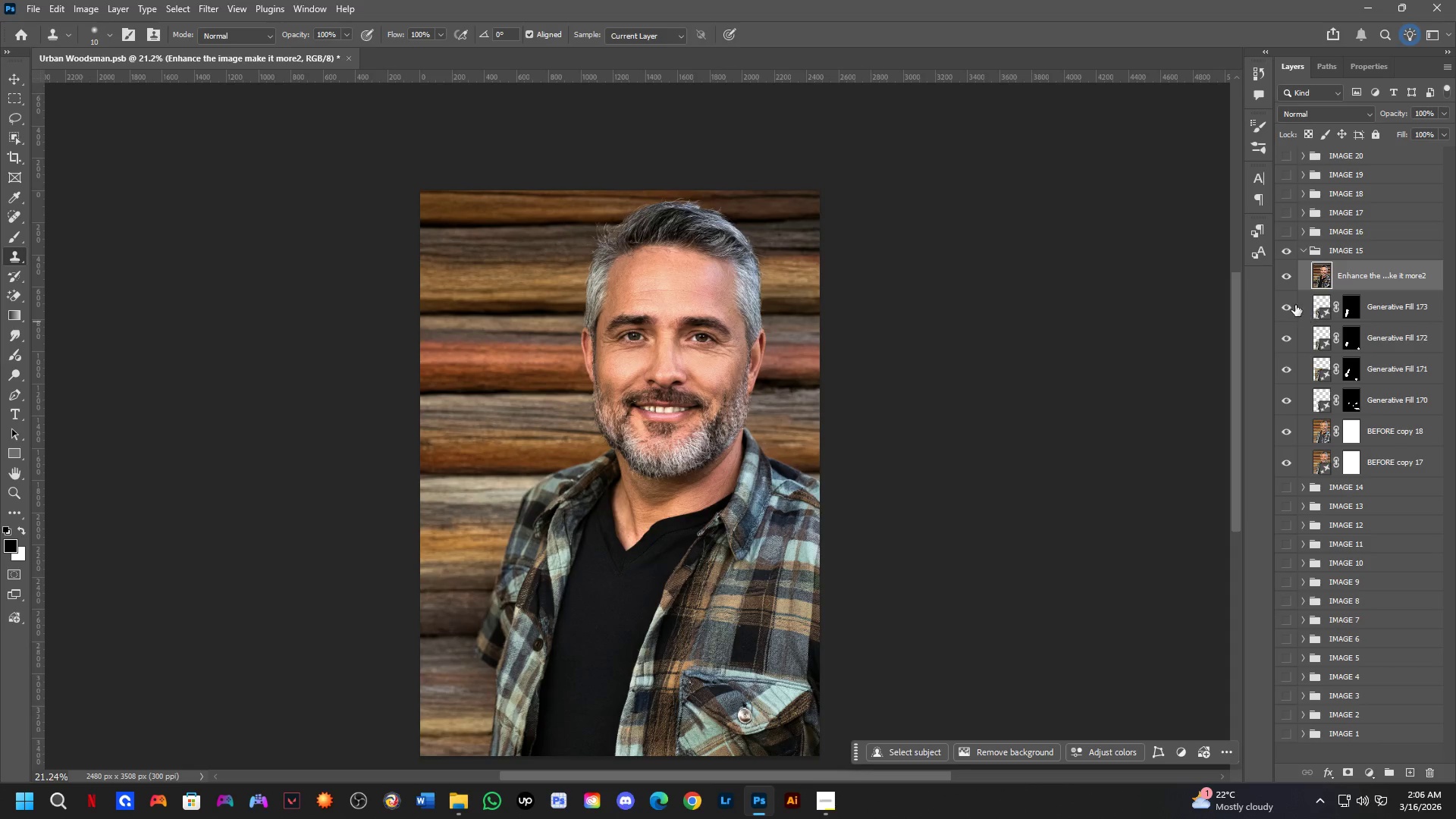 
left_click_drag(start_coordinate=[1293, 303], to_coordinate=[1294, 430])
 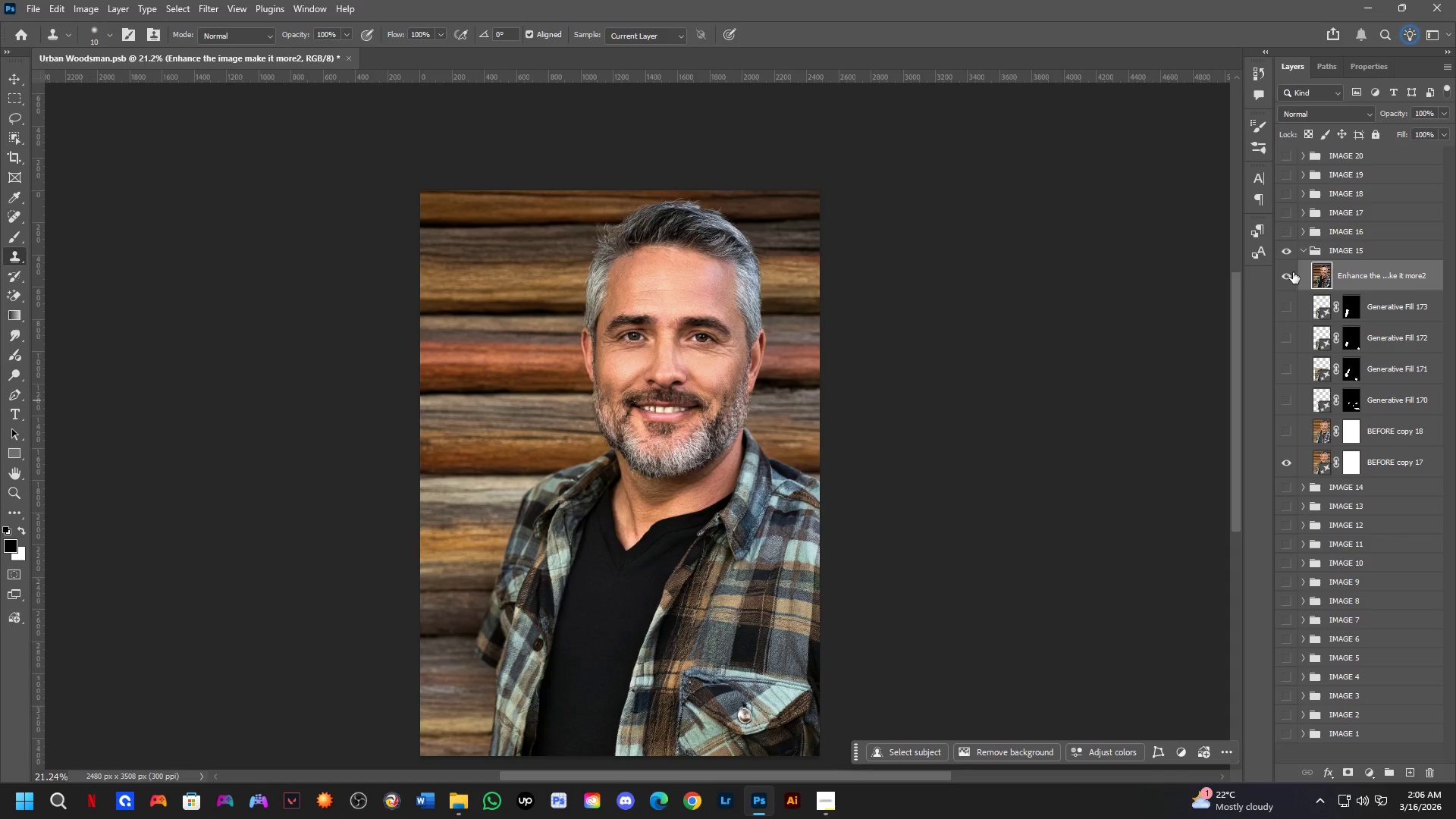 
left_click([1292, 272])
 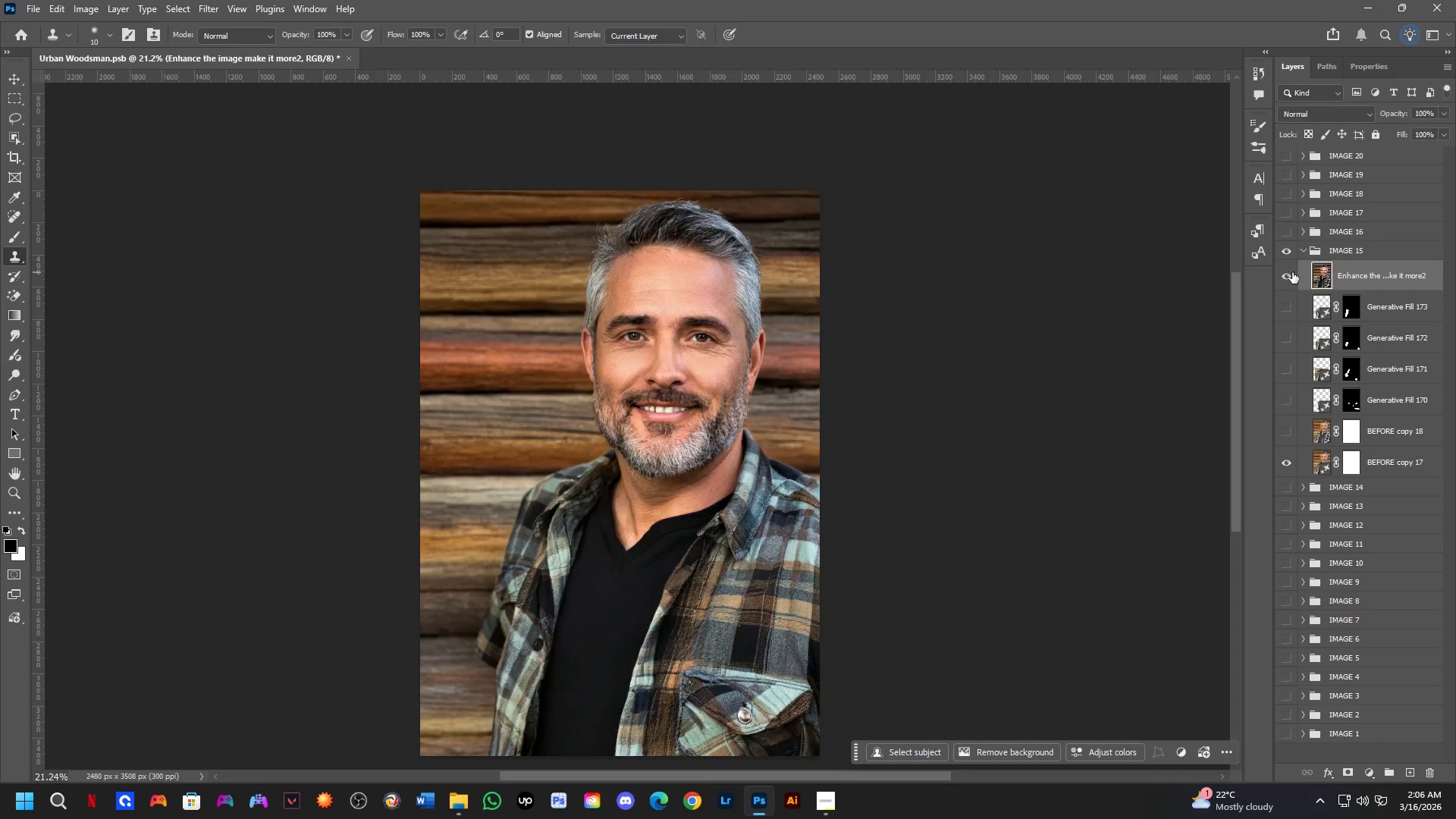 
double_click([1292, 272])
 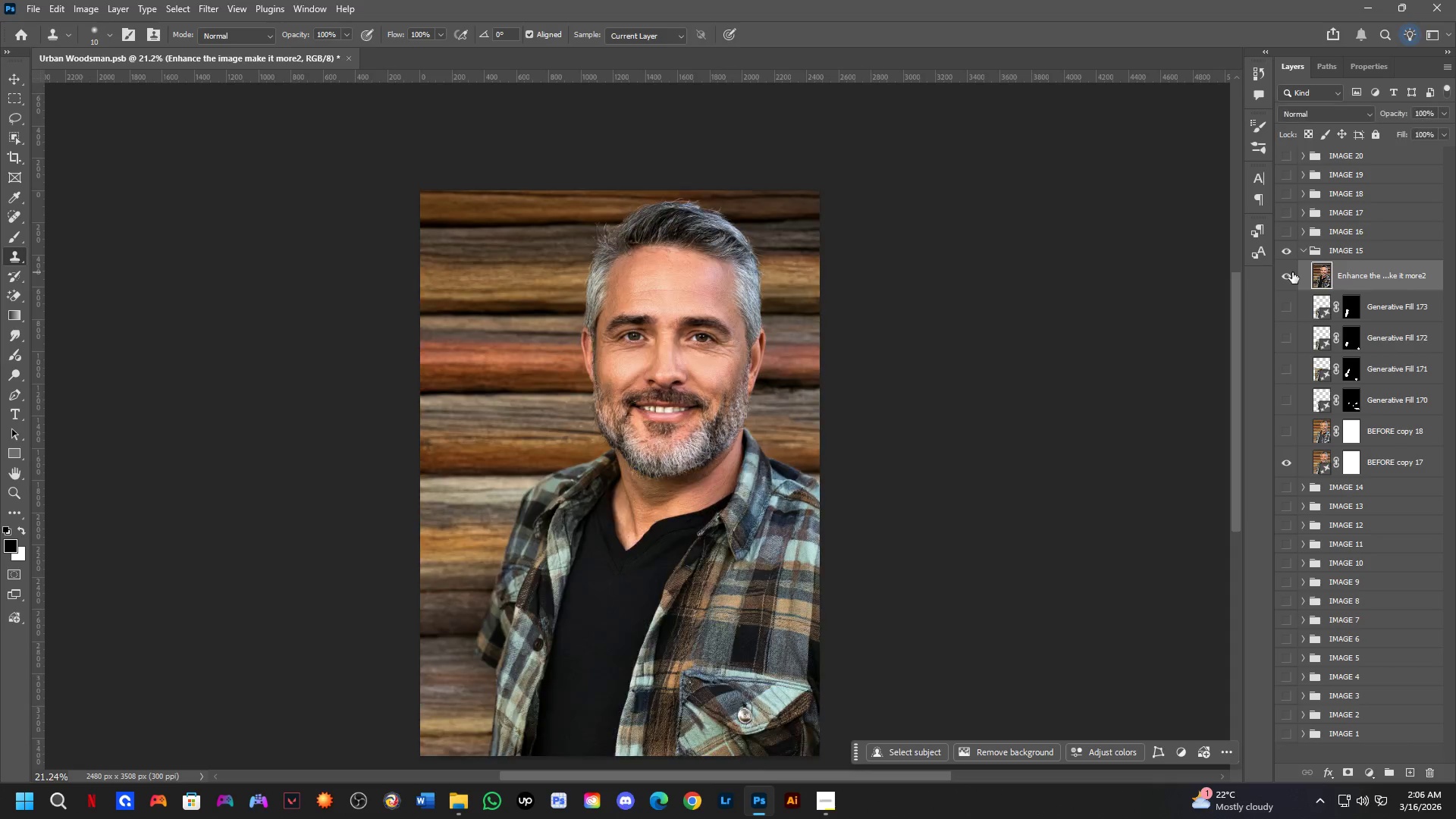 
double_click([1292, 272])
 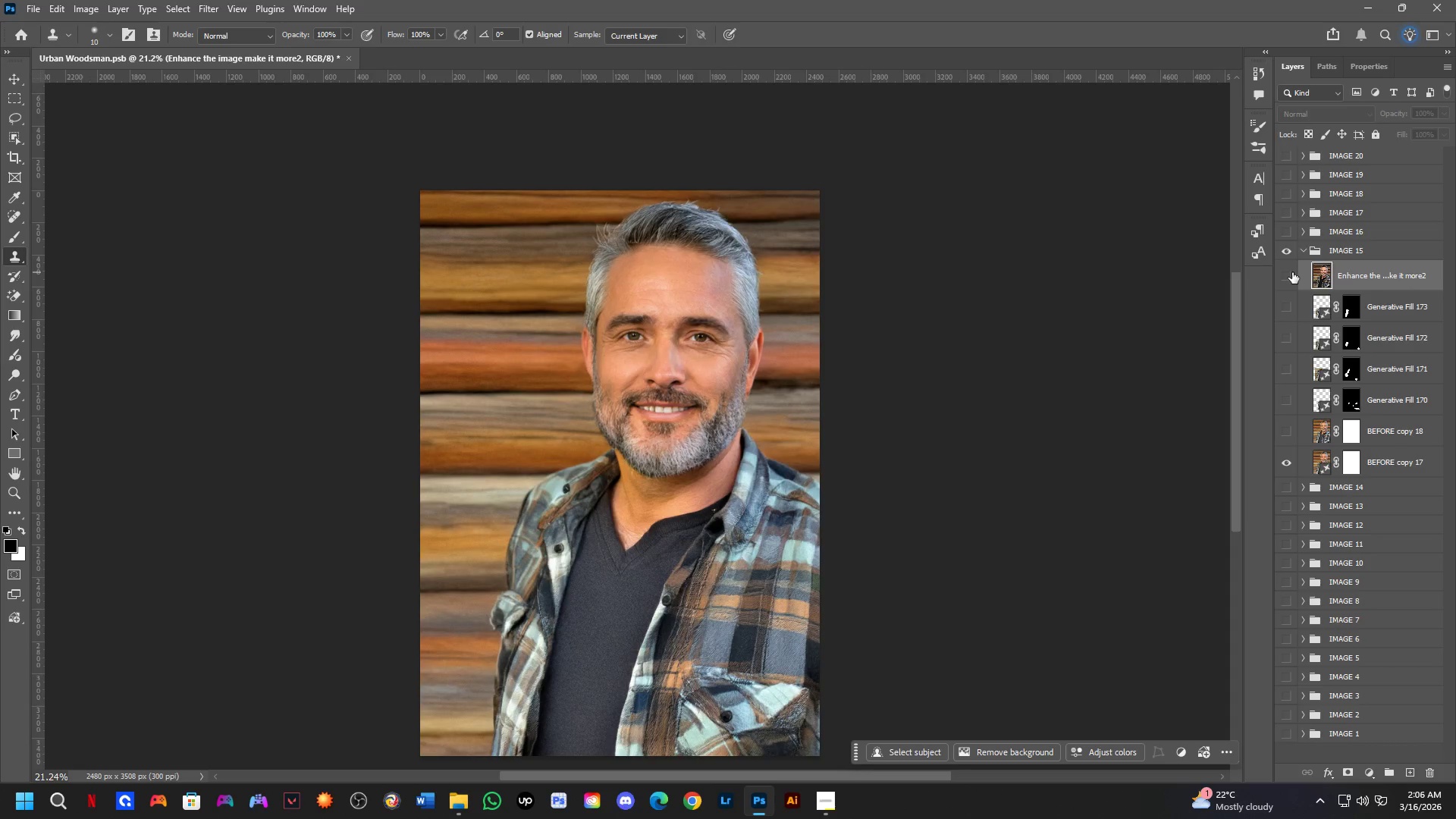 
left_click([1292, 272])
 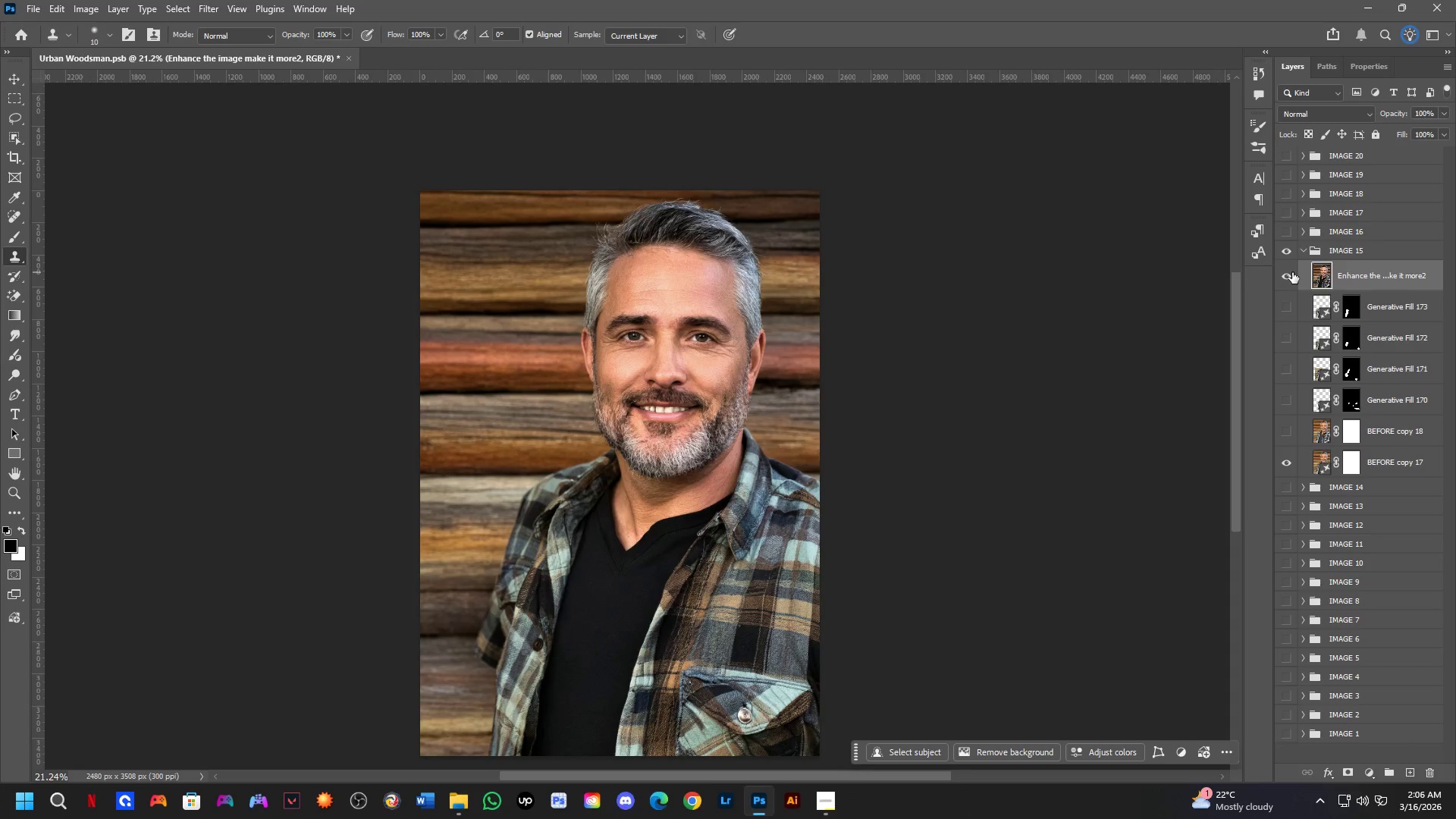 
left_click([1292, 272])
 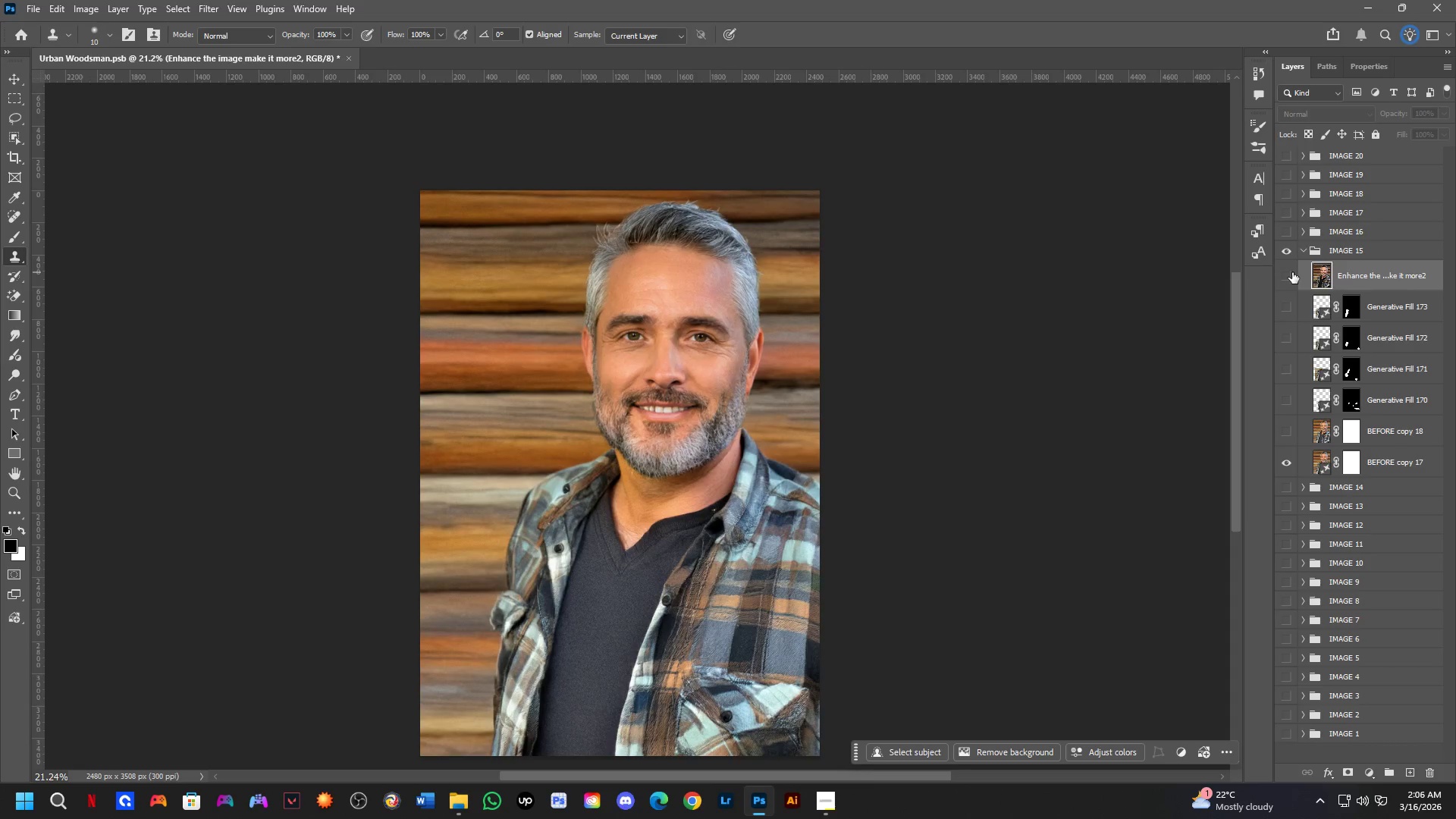 
left_click([1292, 272])
 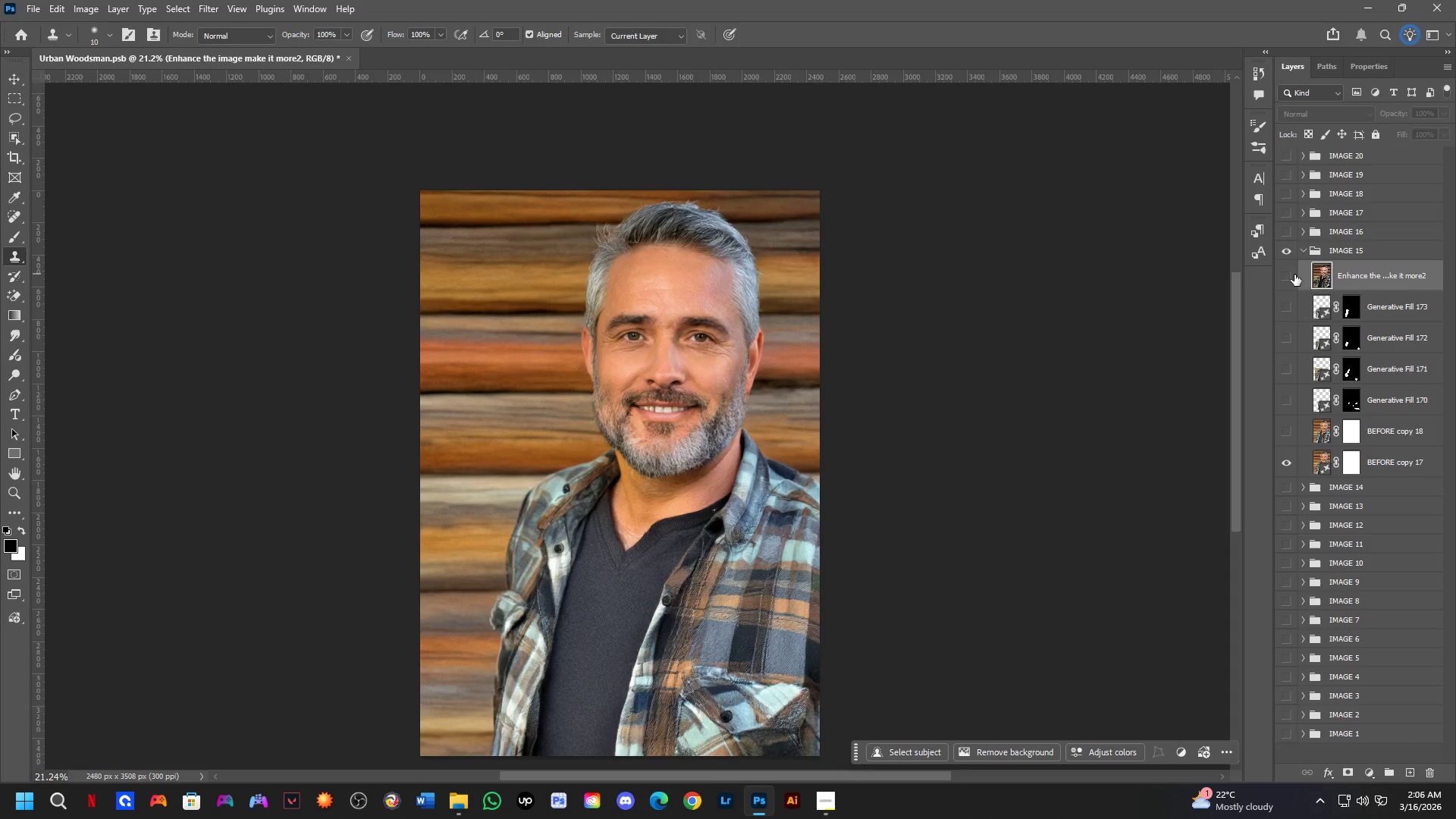 
left_click([1294, 275])
 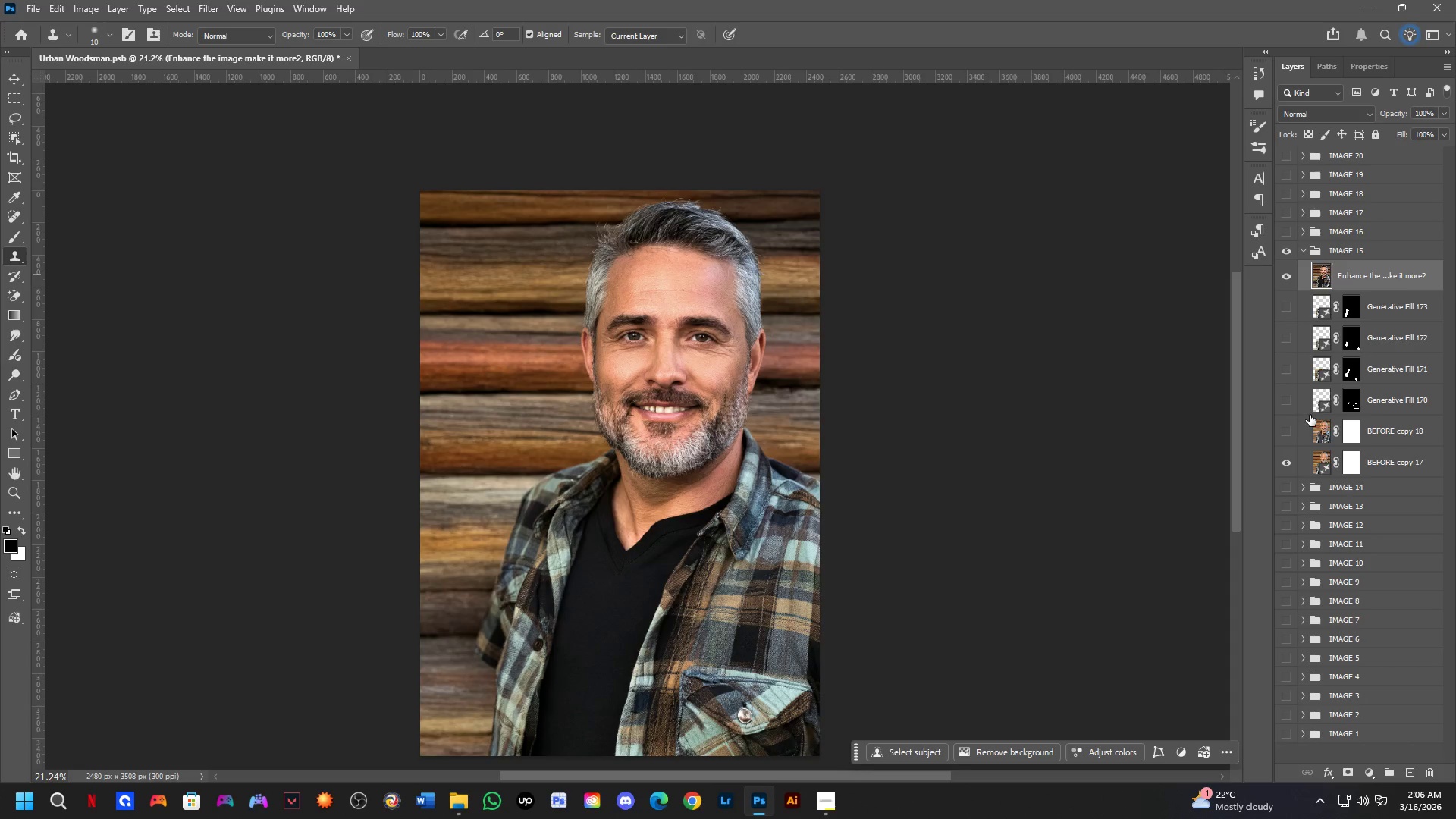 
hold_key(key=ControlLeft, duration=1.05)
 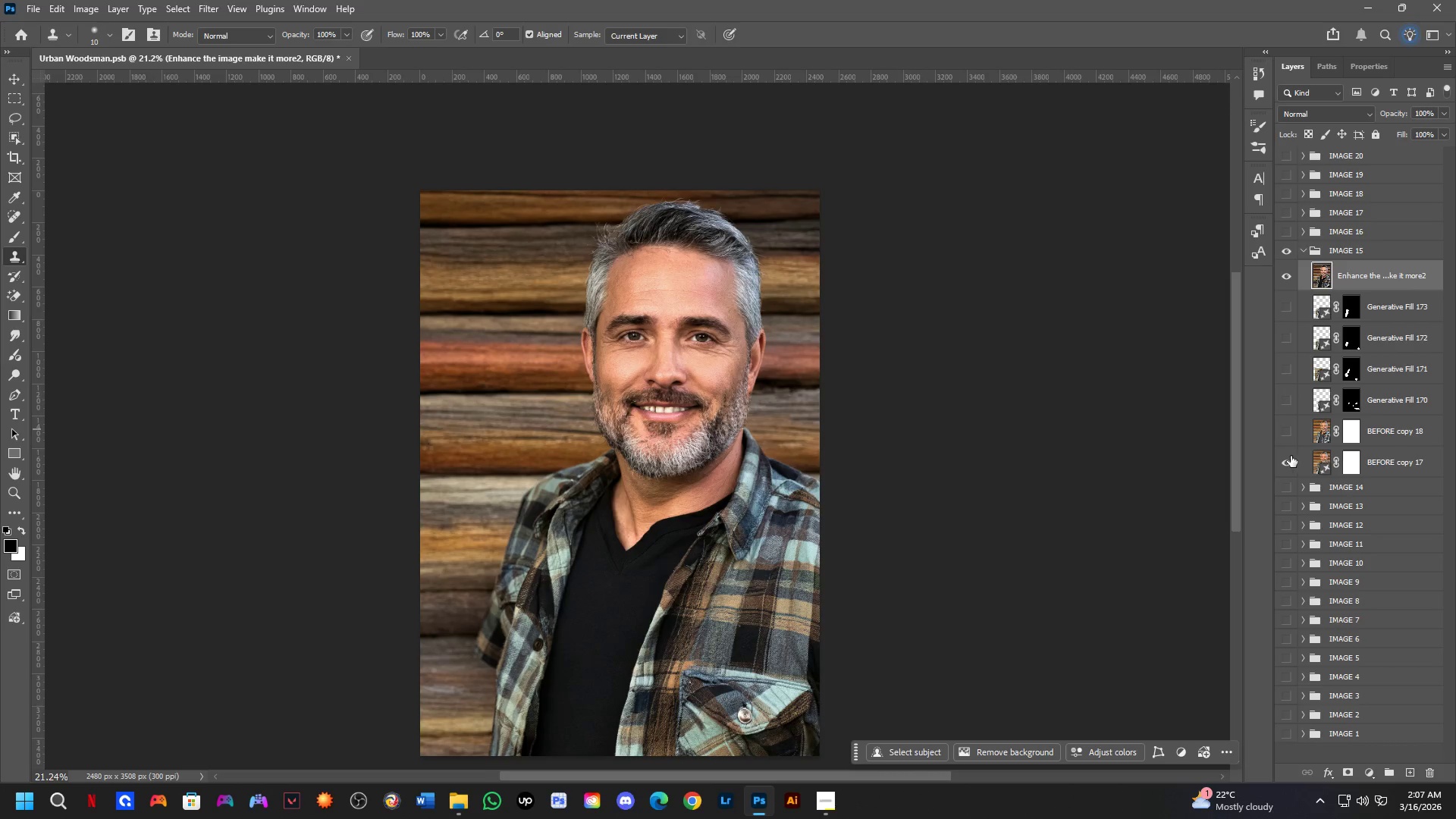 
hold_key(key=ShiftLeft, duration=1.02)
 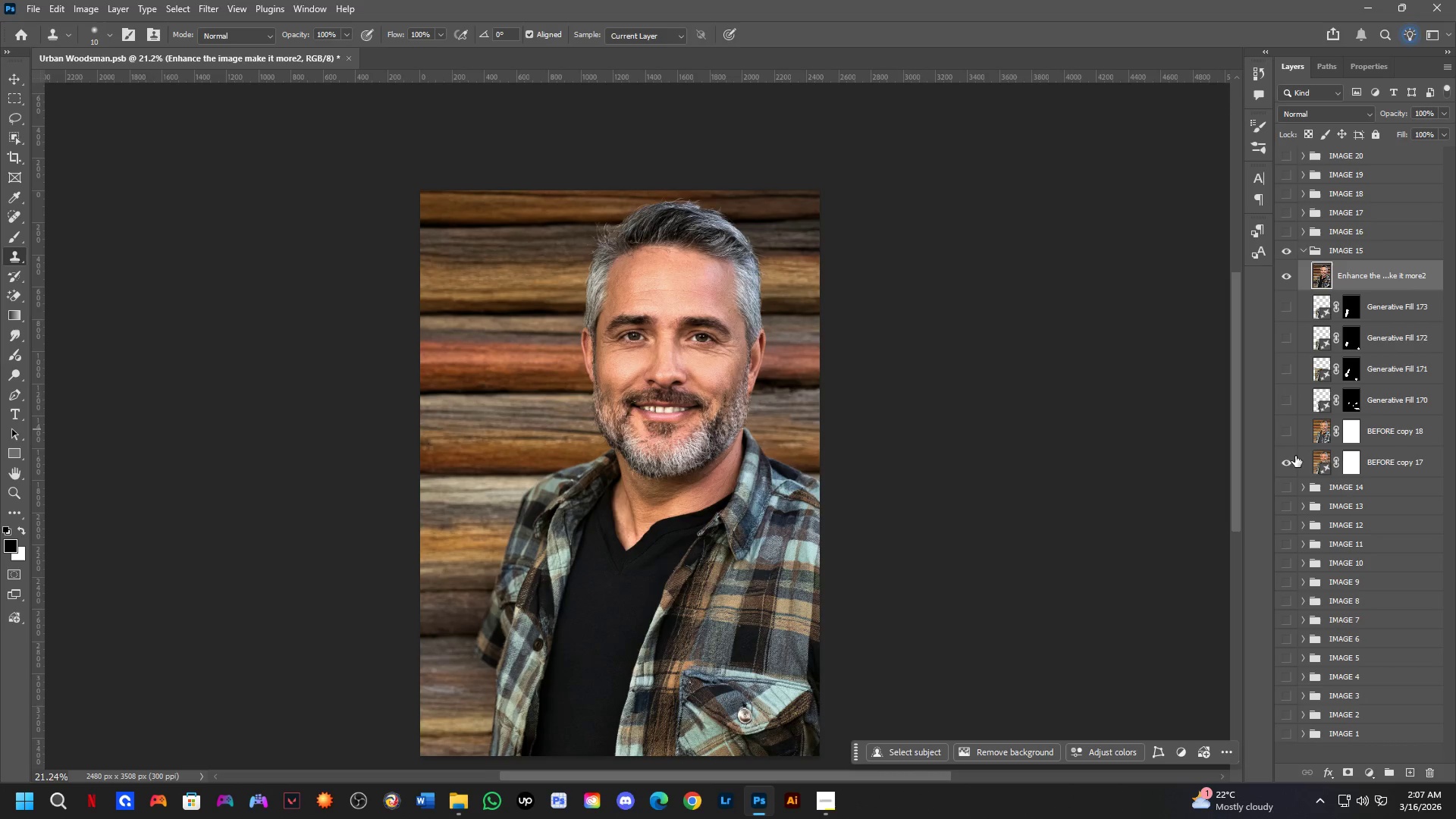 
key(Control+ControlLeft)
 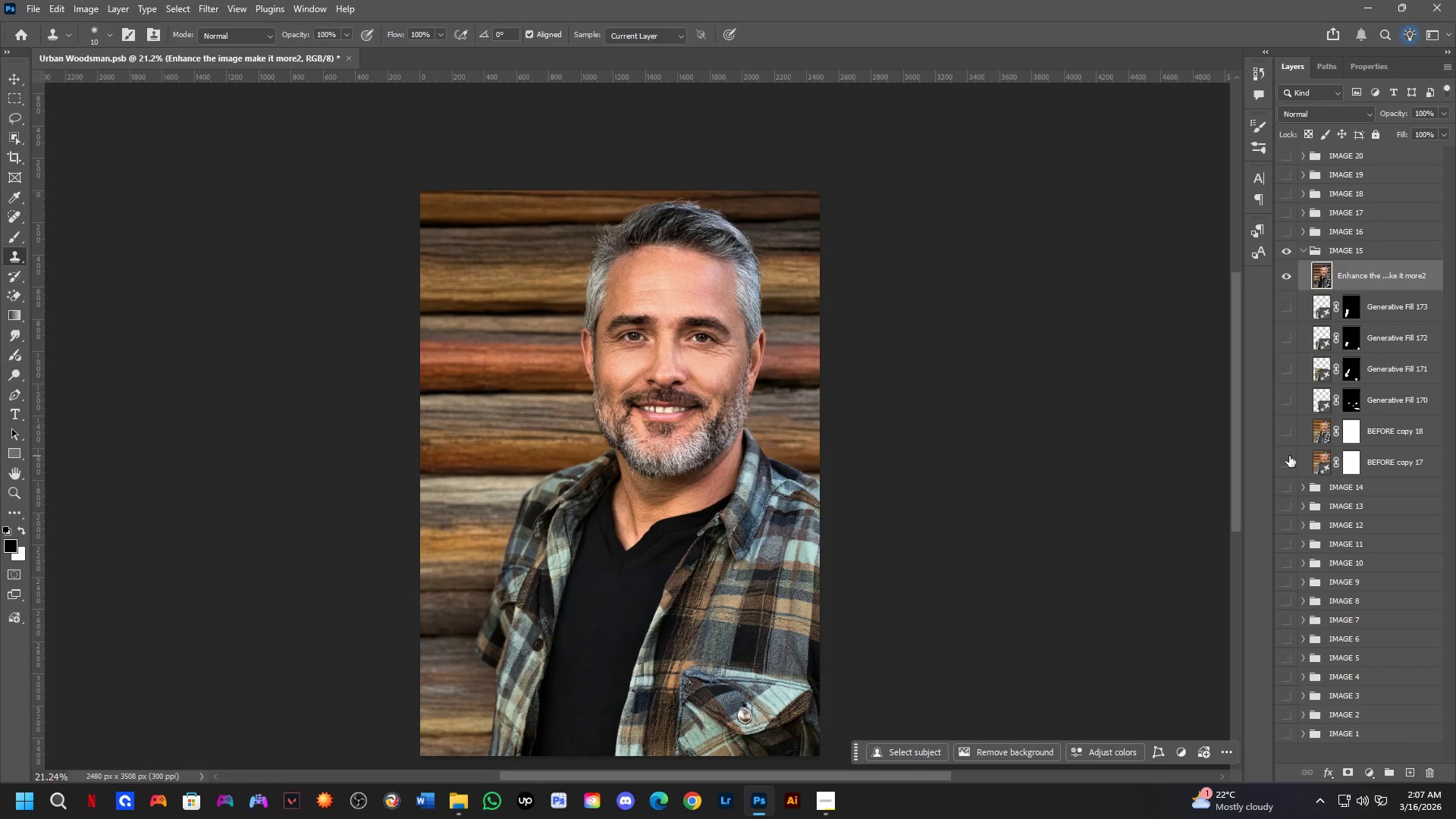 
key(Control+Shift+S)
 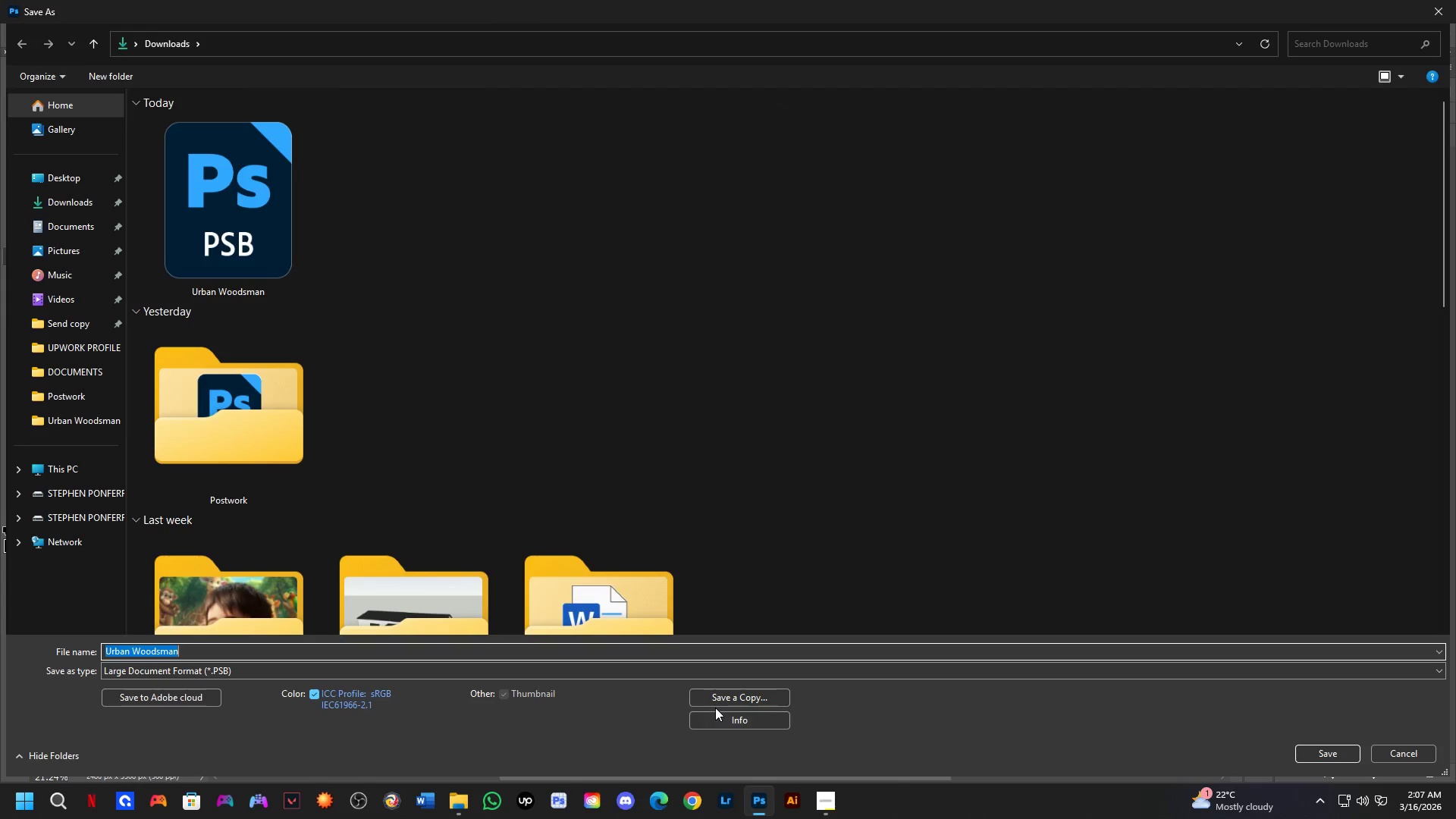 
double_click([715, 708])
 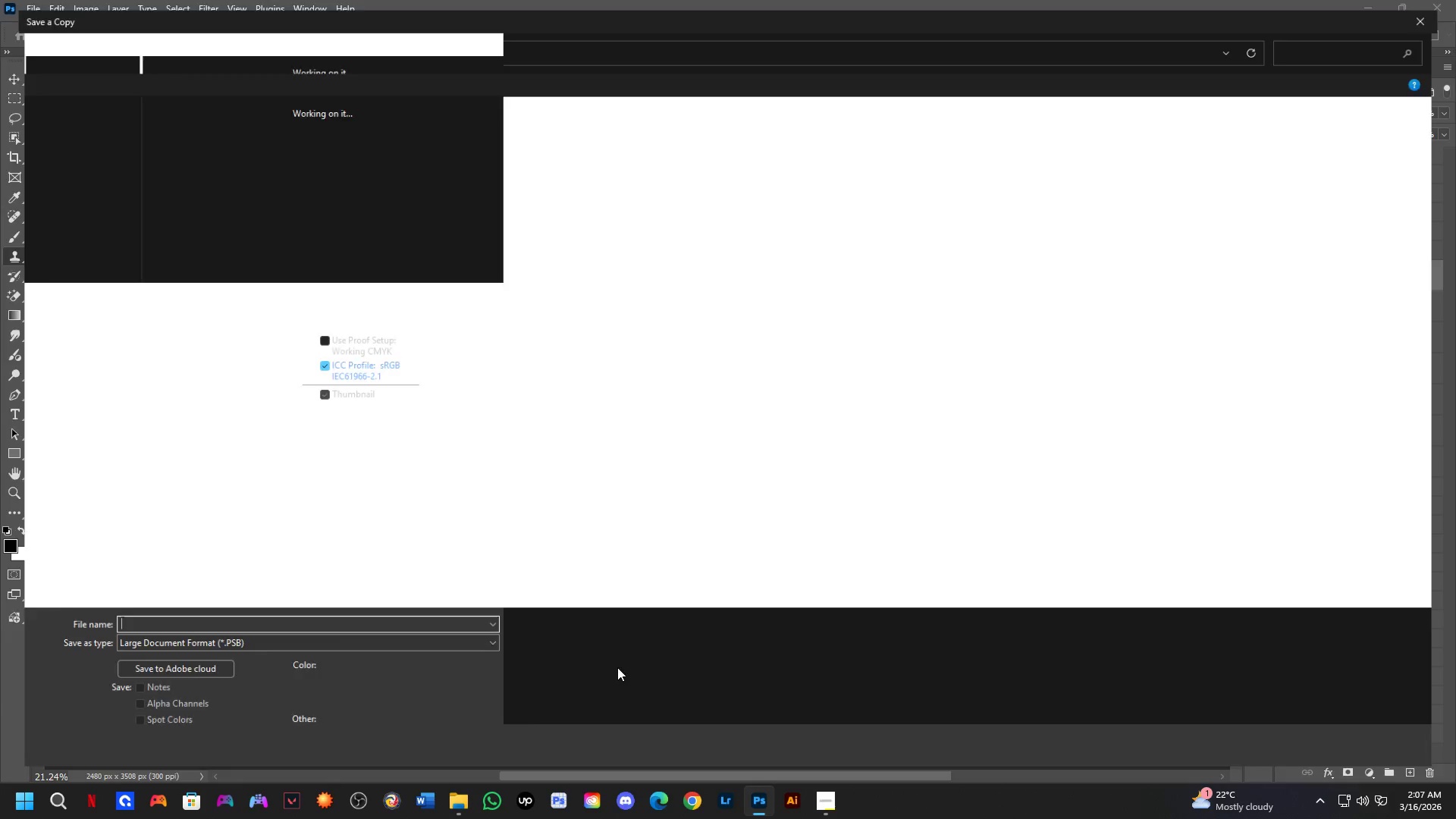 
left_click([617, 650])
 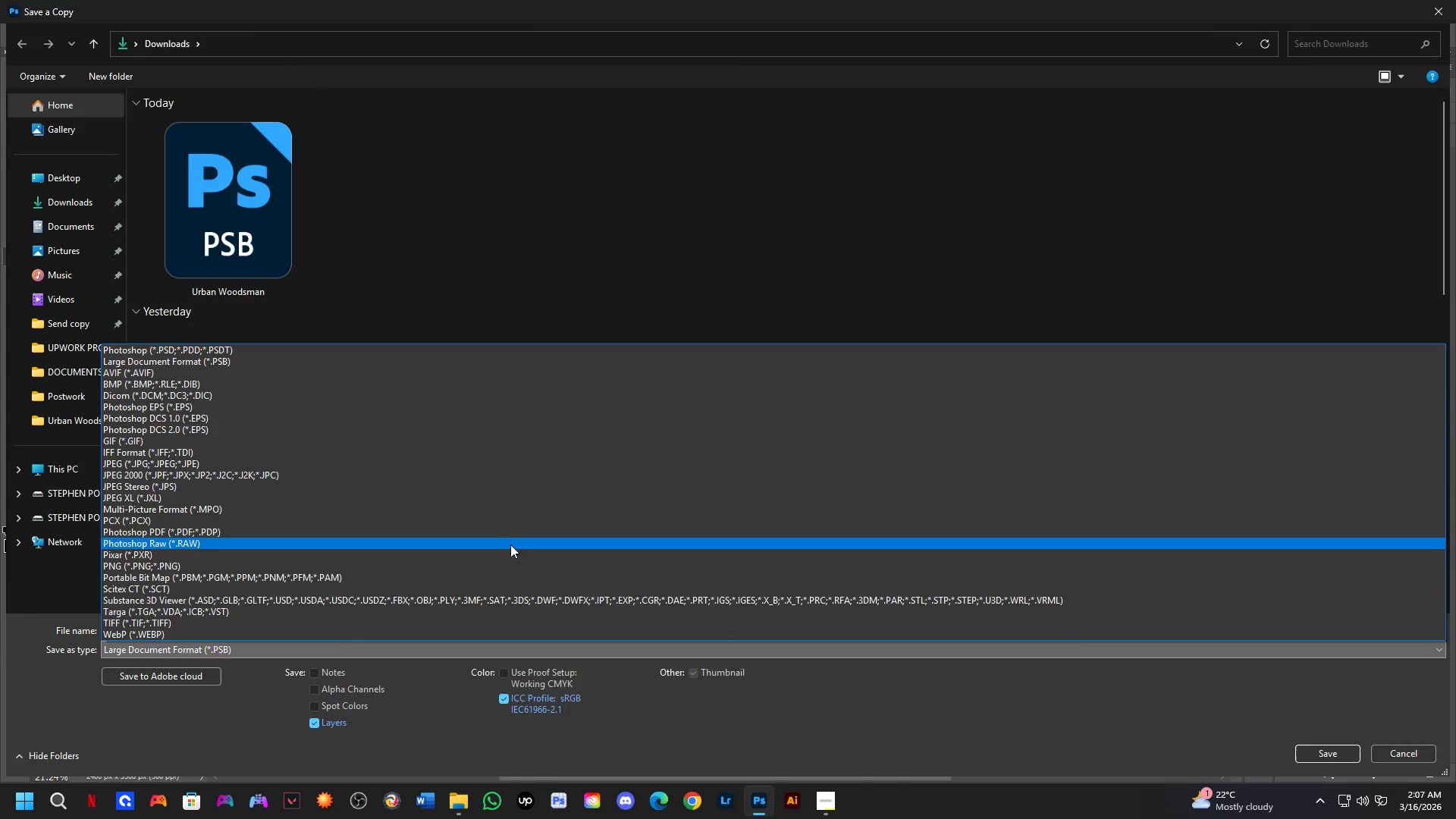 
left_click_drag(start_coordinate=[488, 513], to_coordinate=[529, 463])
 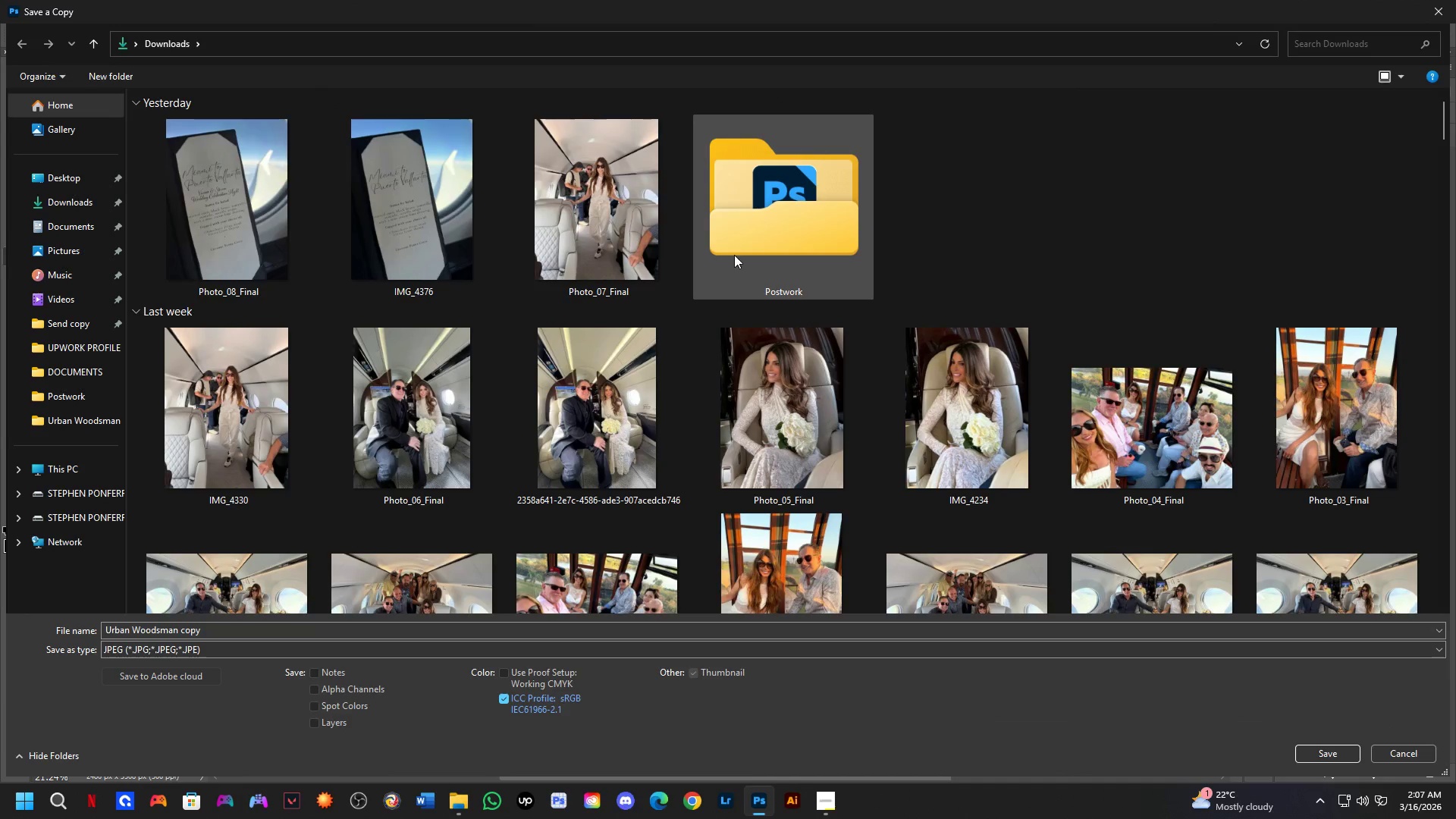 
double_click([736, 253])
 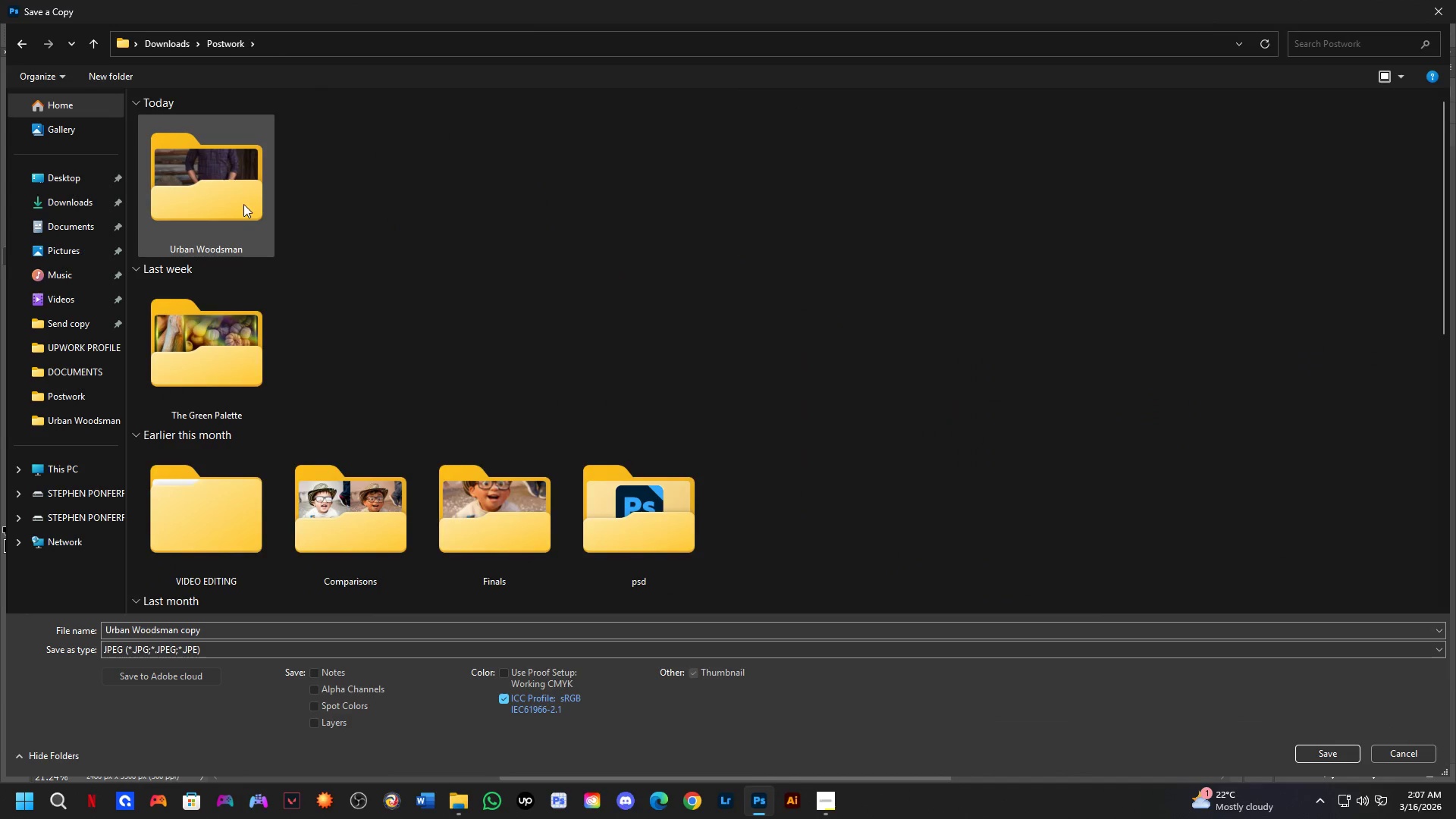 
double_click([243, 202])
 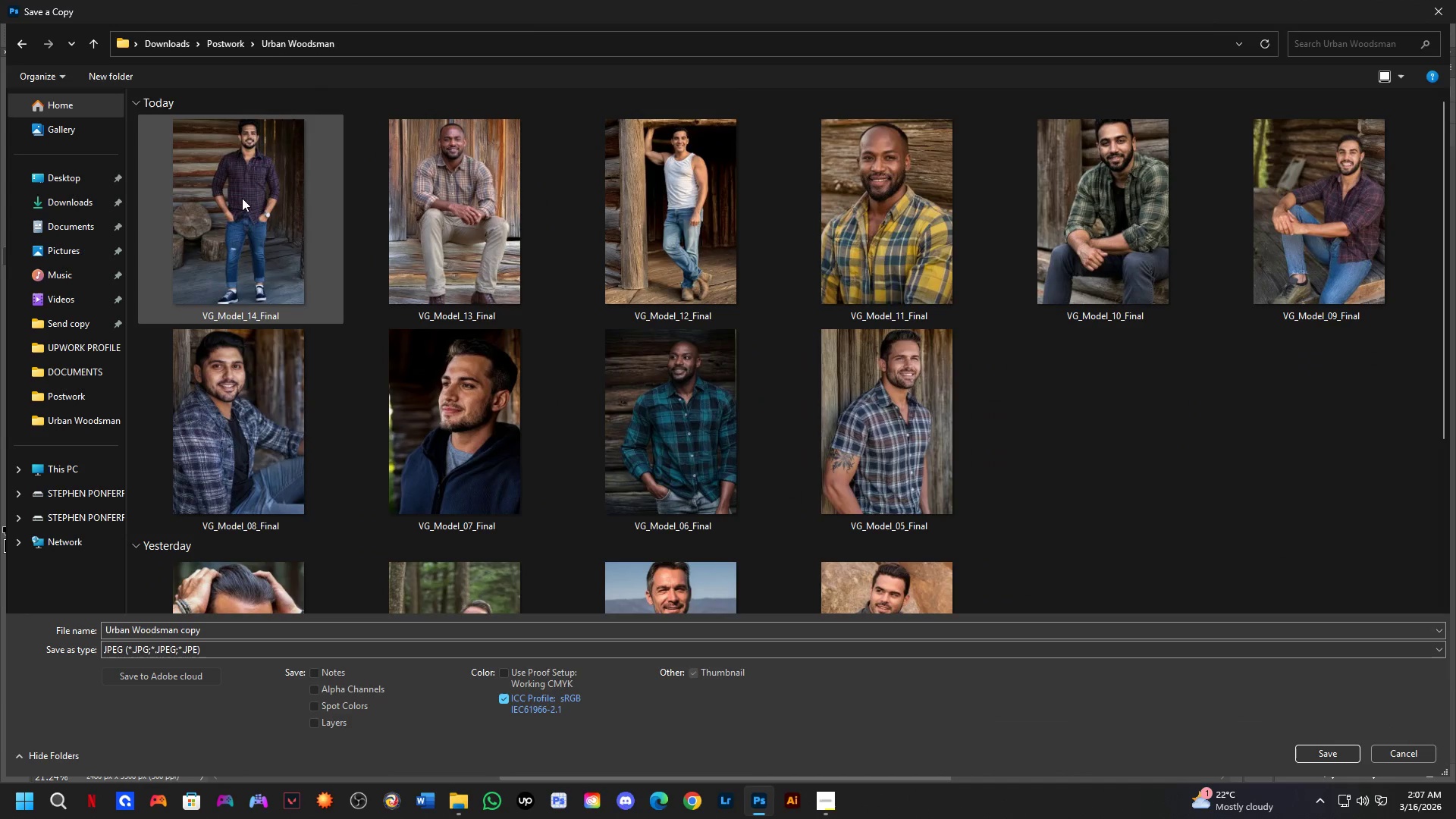 
triple_click([242, 198])
 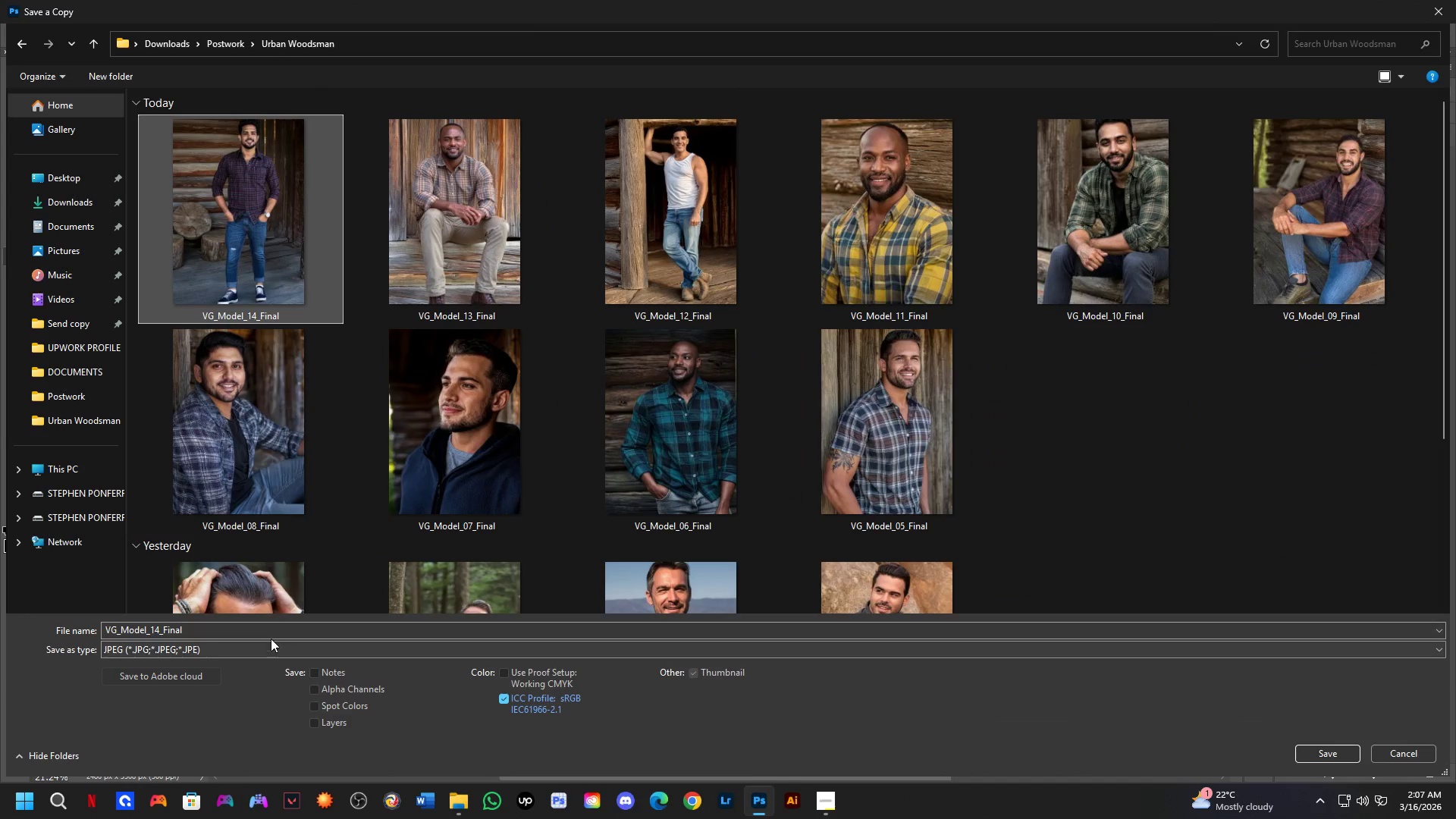 
left_click([267, 635])
 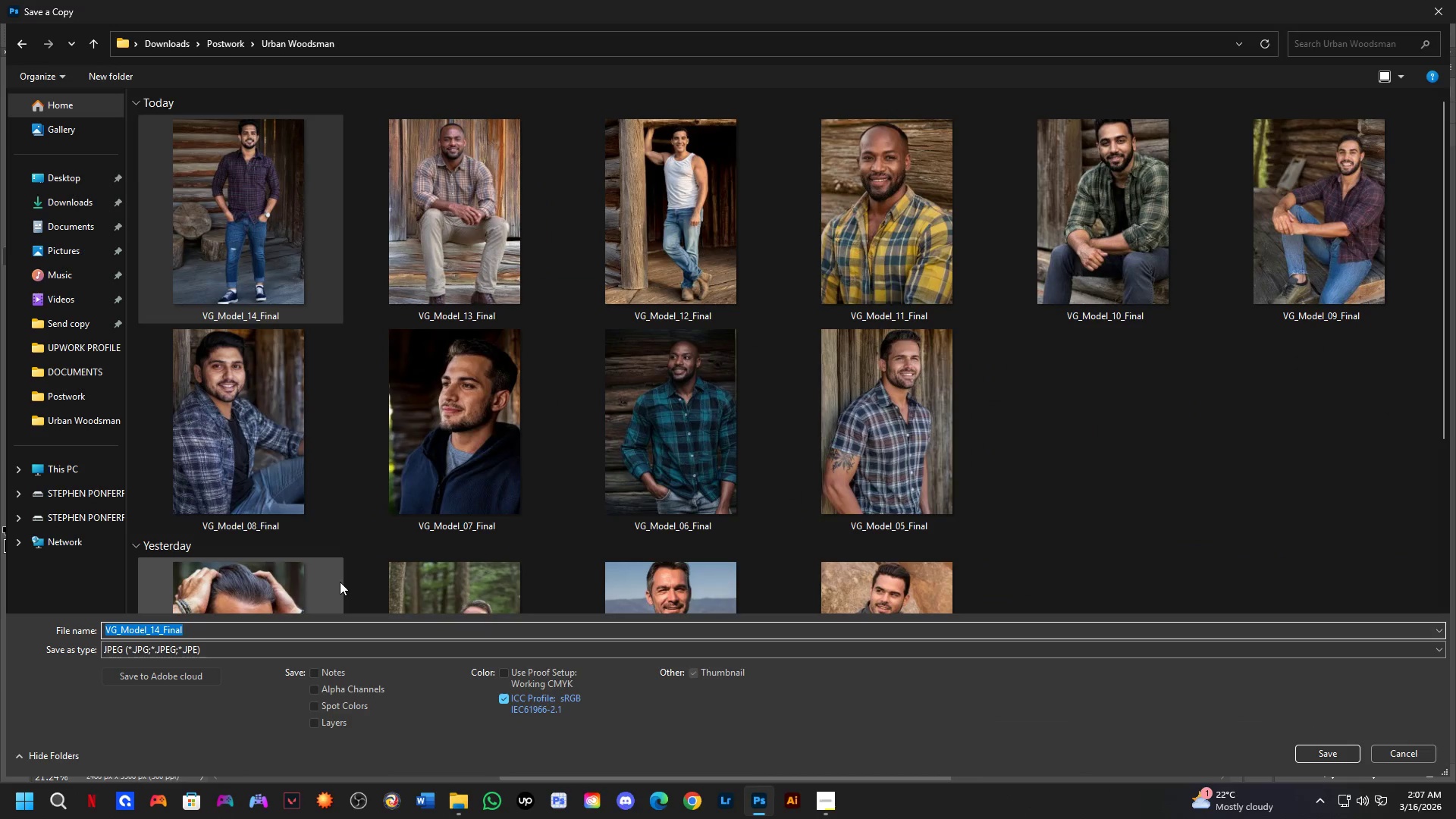 
key(ArrowRight)
 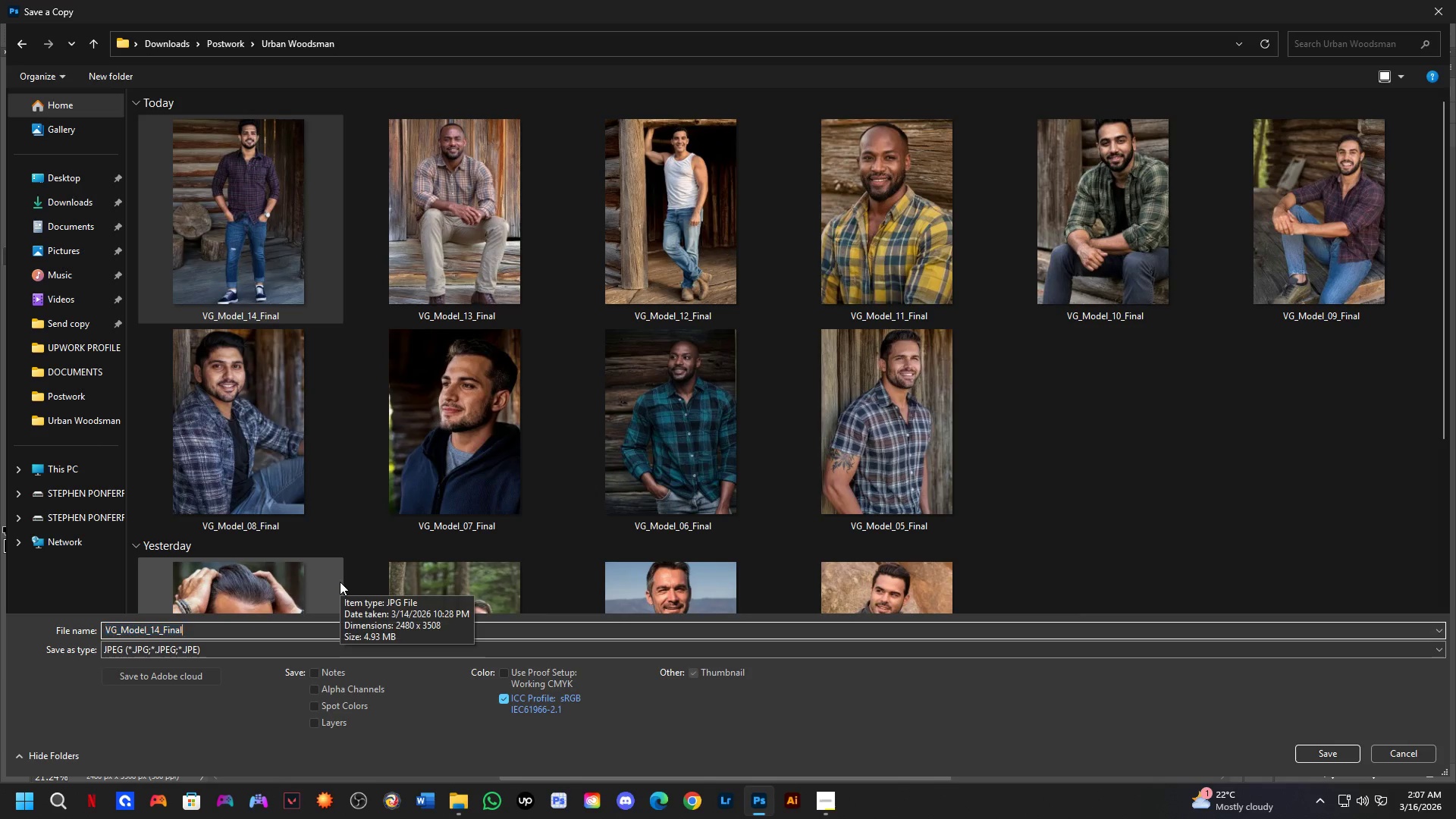 
key(ArrowLeft)
 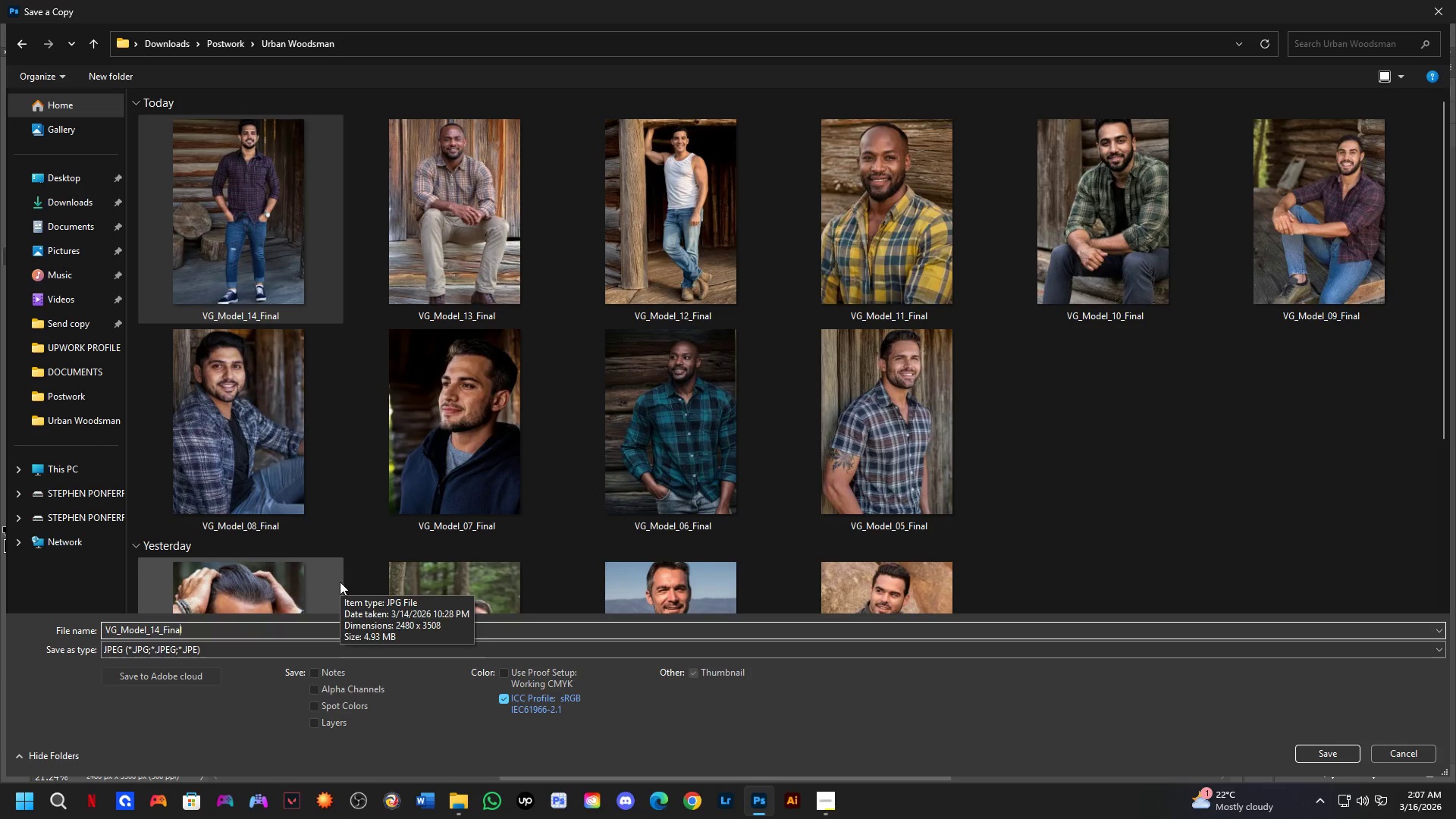 
key(ArrowLeft)
 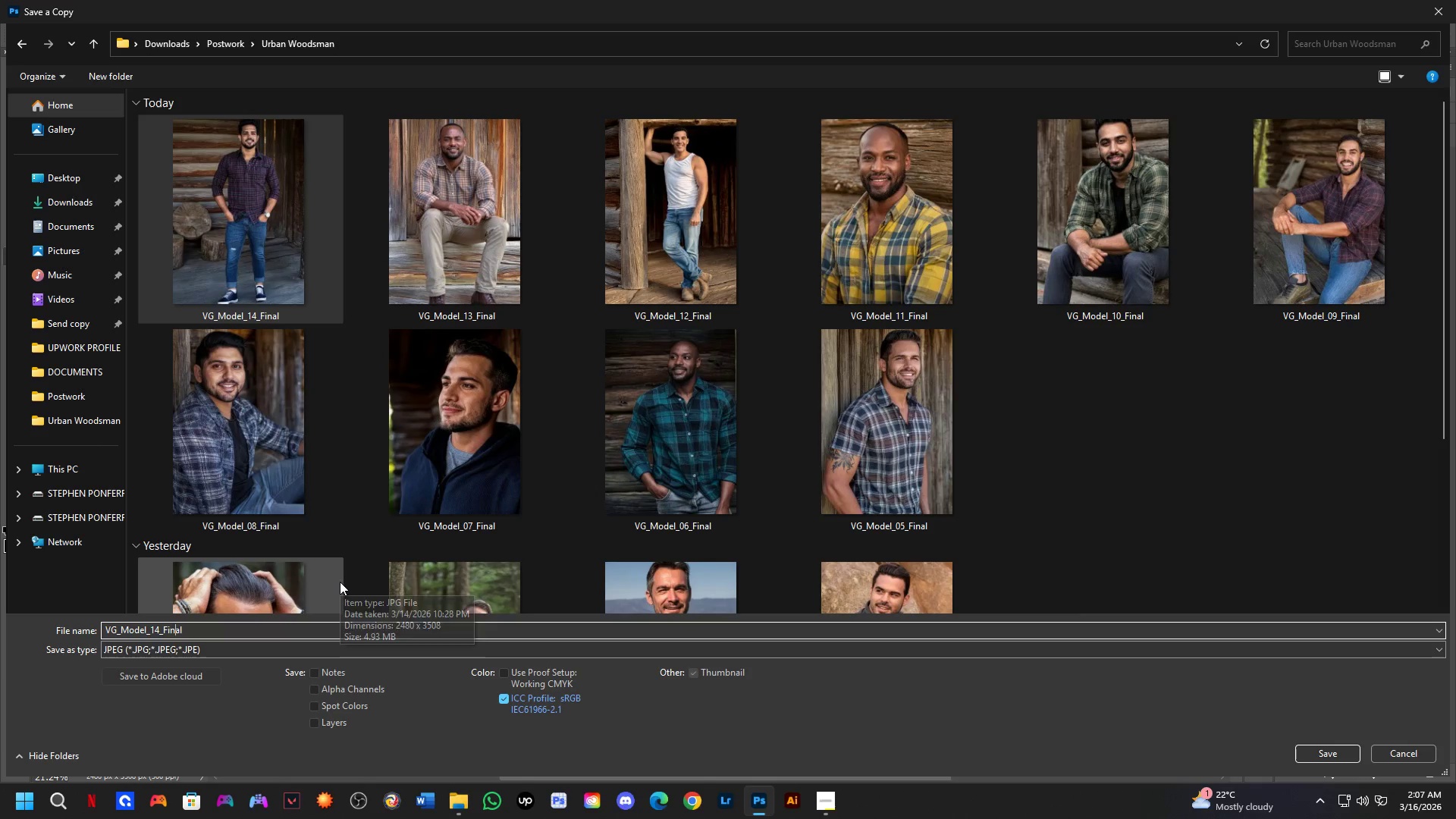 
key(ArrowLeft)
 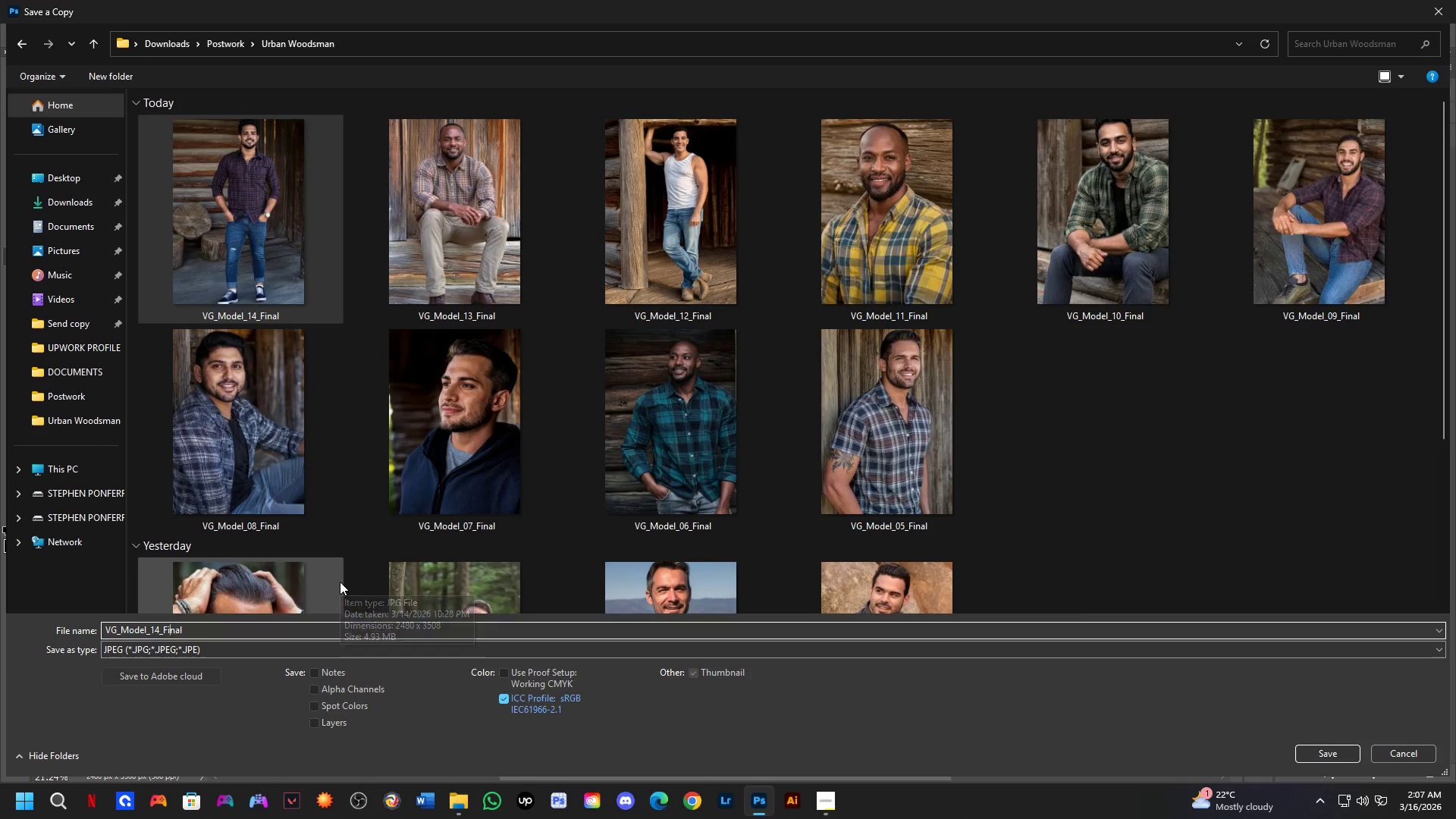 
key(ArrowLeft)
 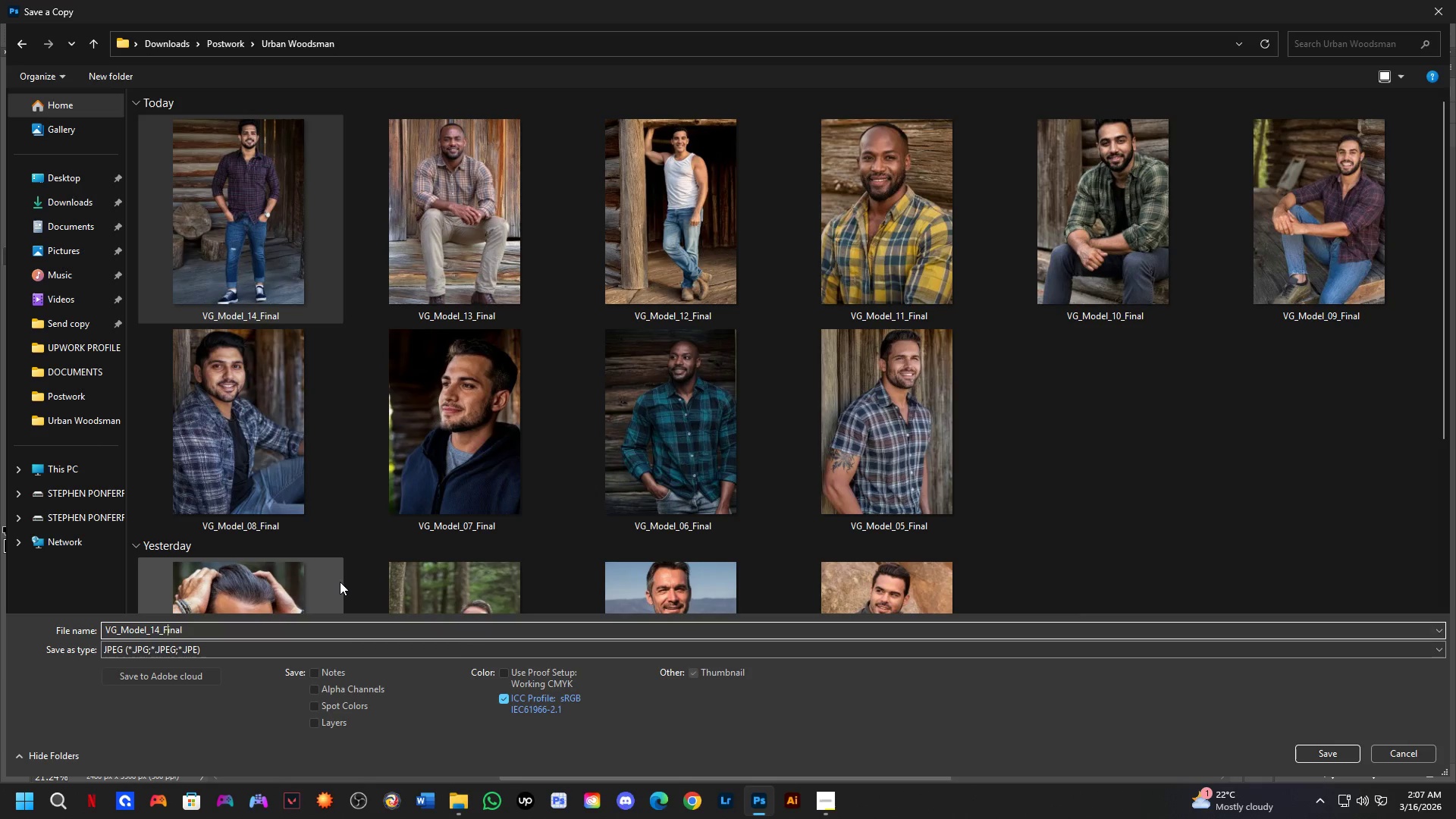 
key(ArrowLeft)
 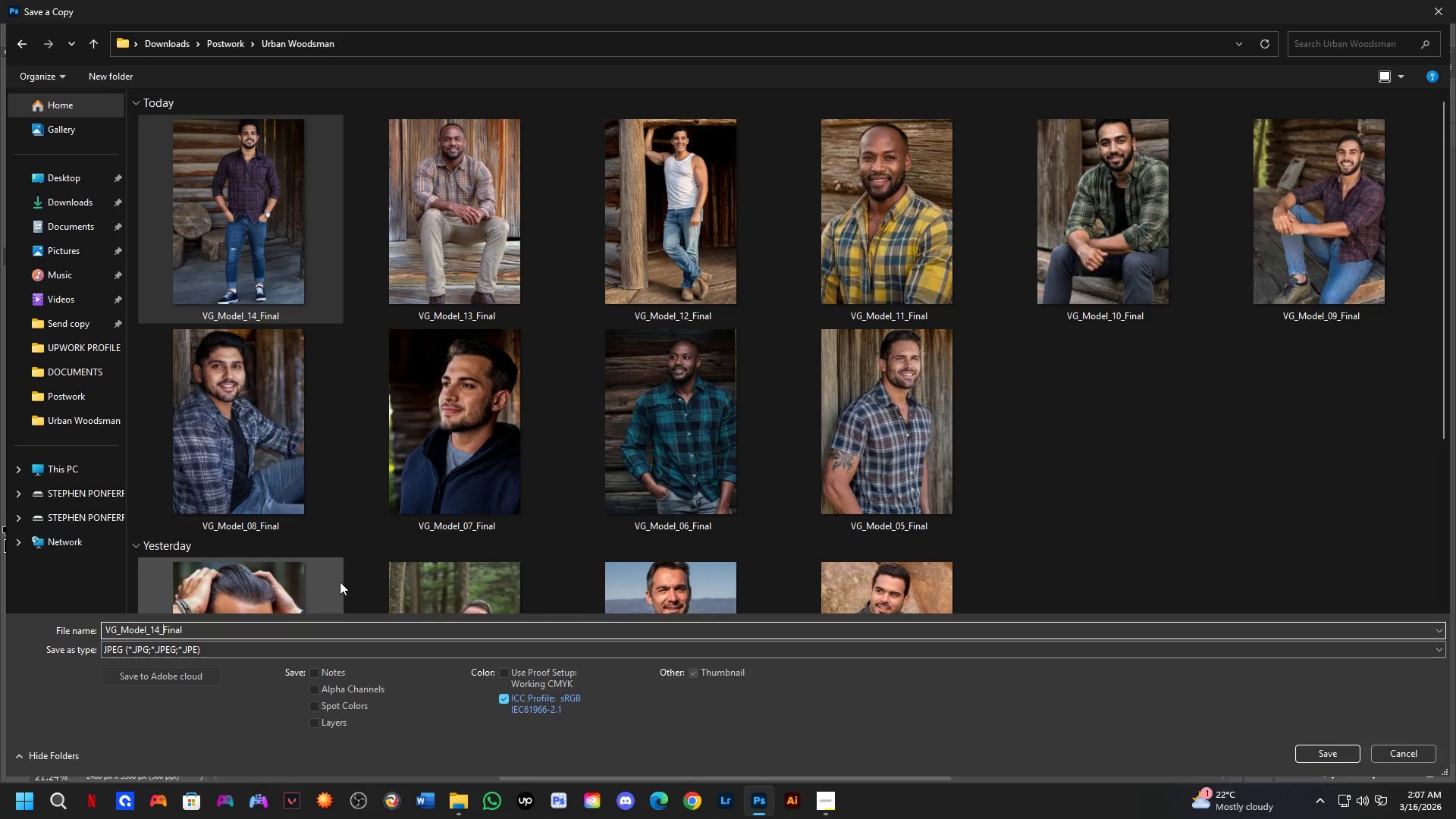 
key(ArrowLeft)
 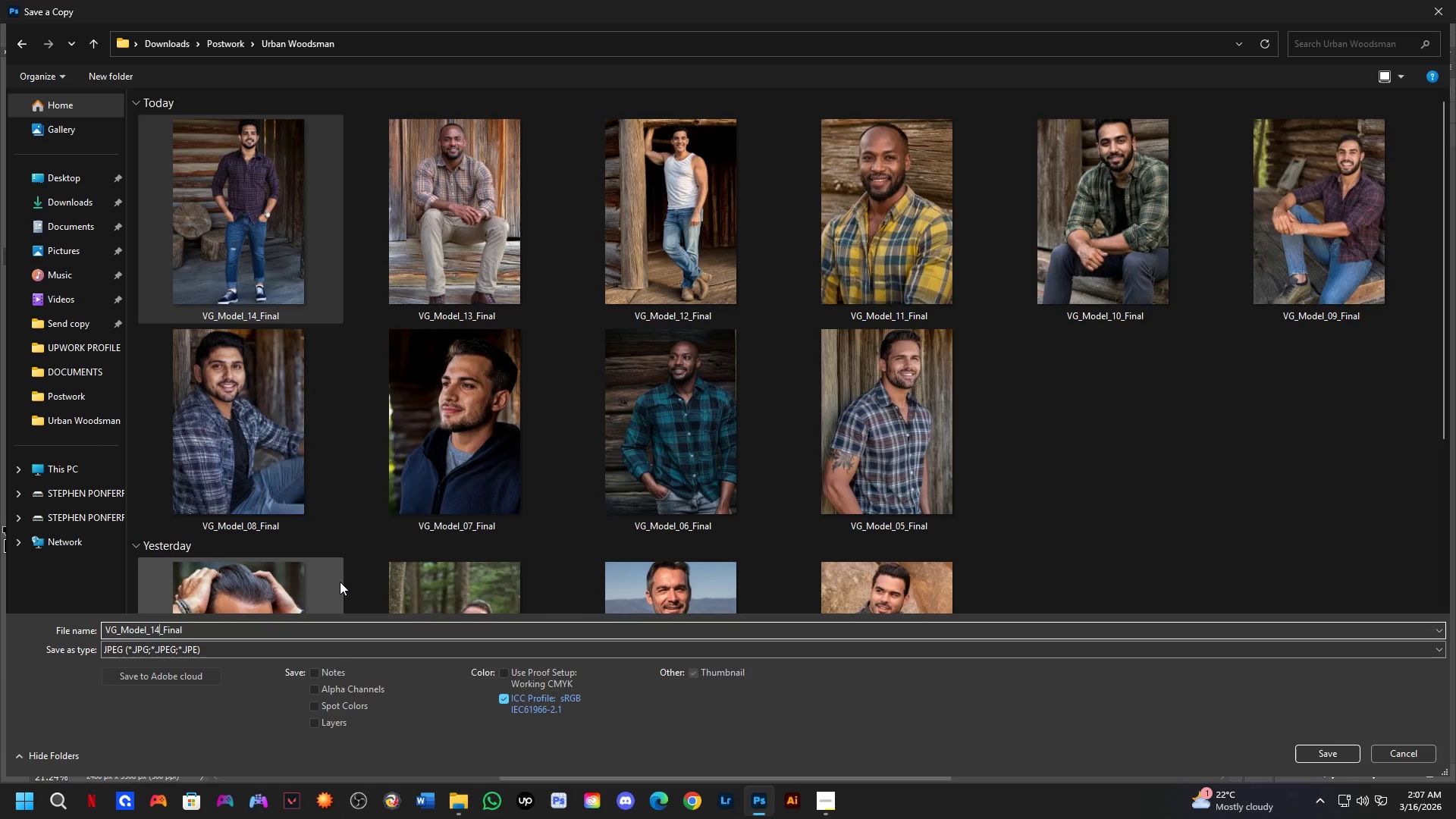 
key(Backspace)
 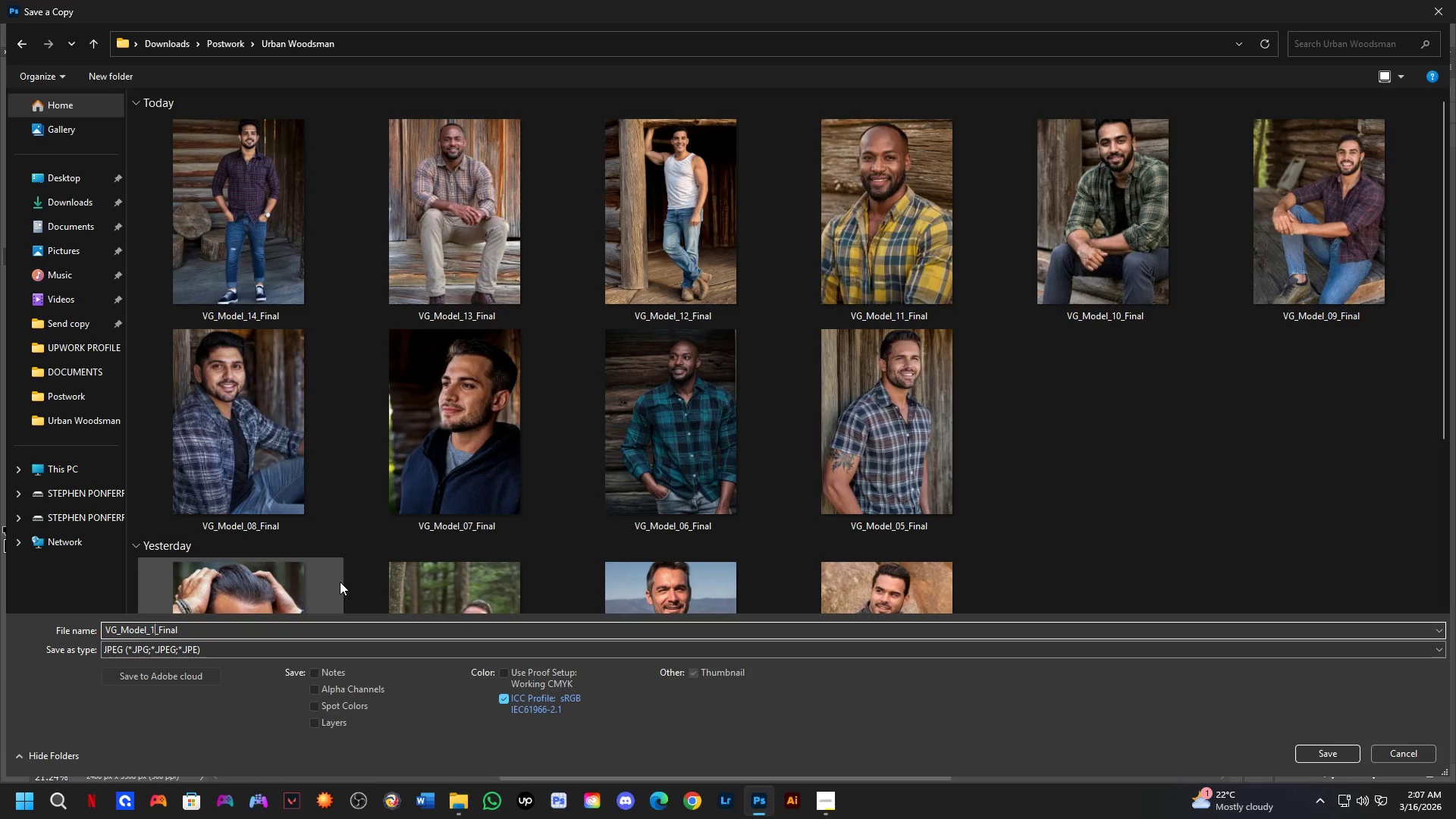 
key(Numpad5)
 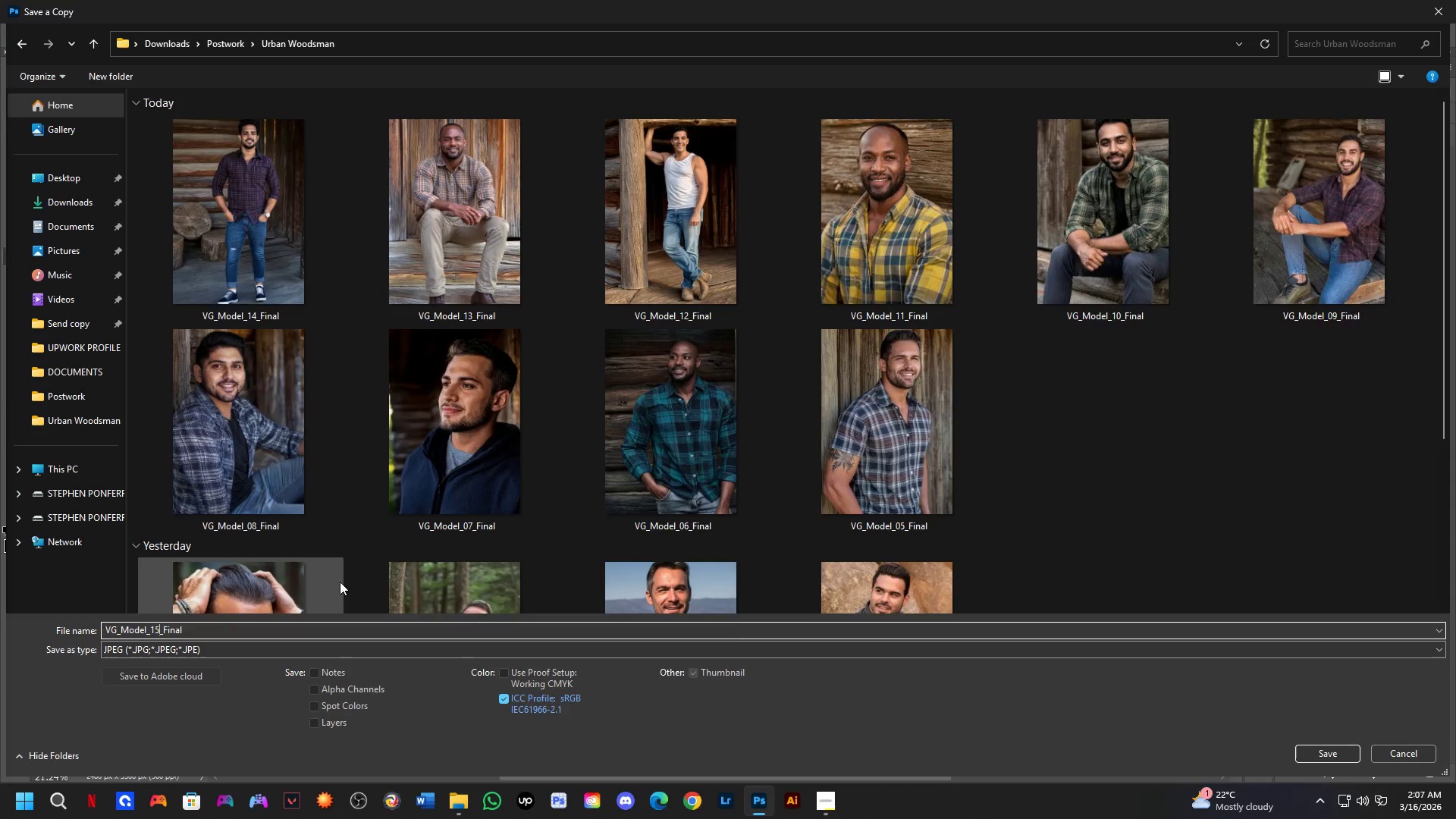 
key(NumpadEnter)
 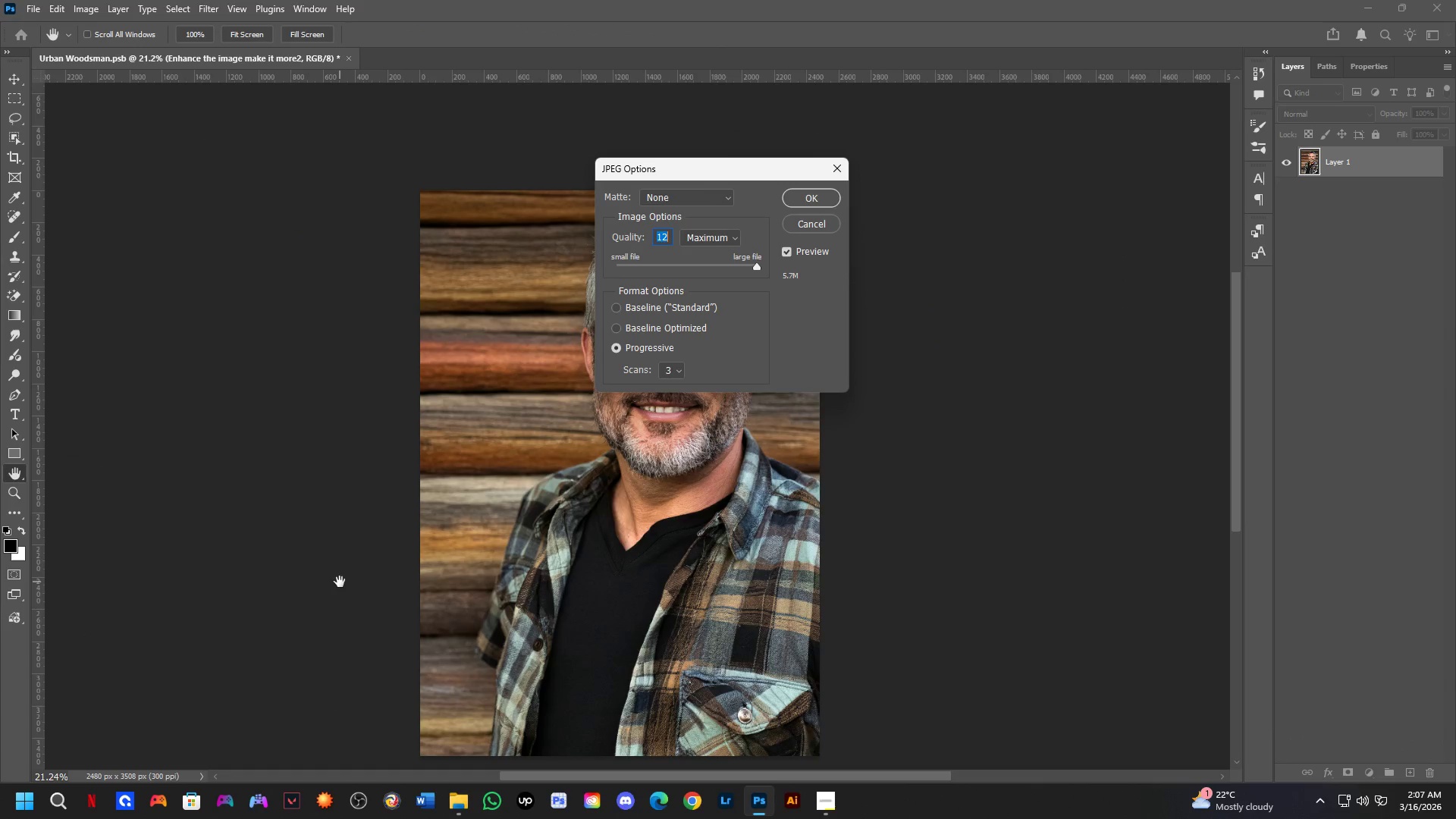 
key(NumpadEnter)
 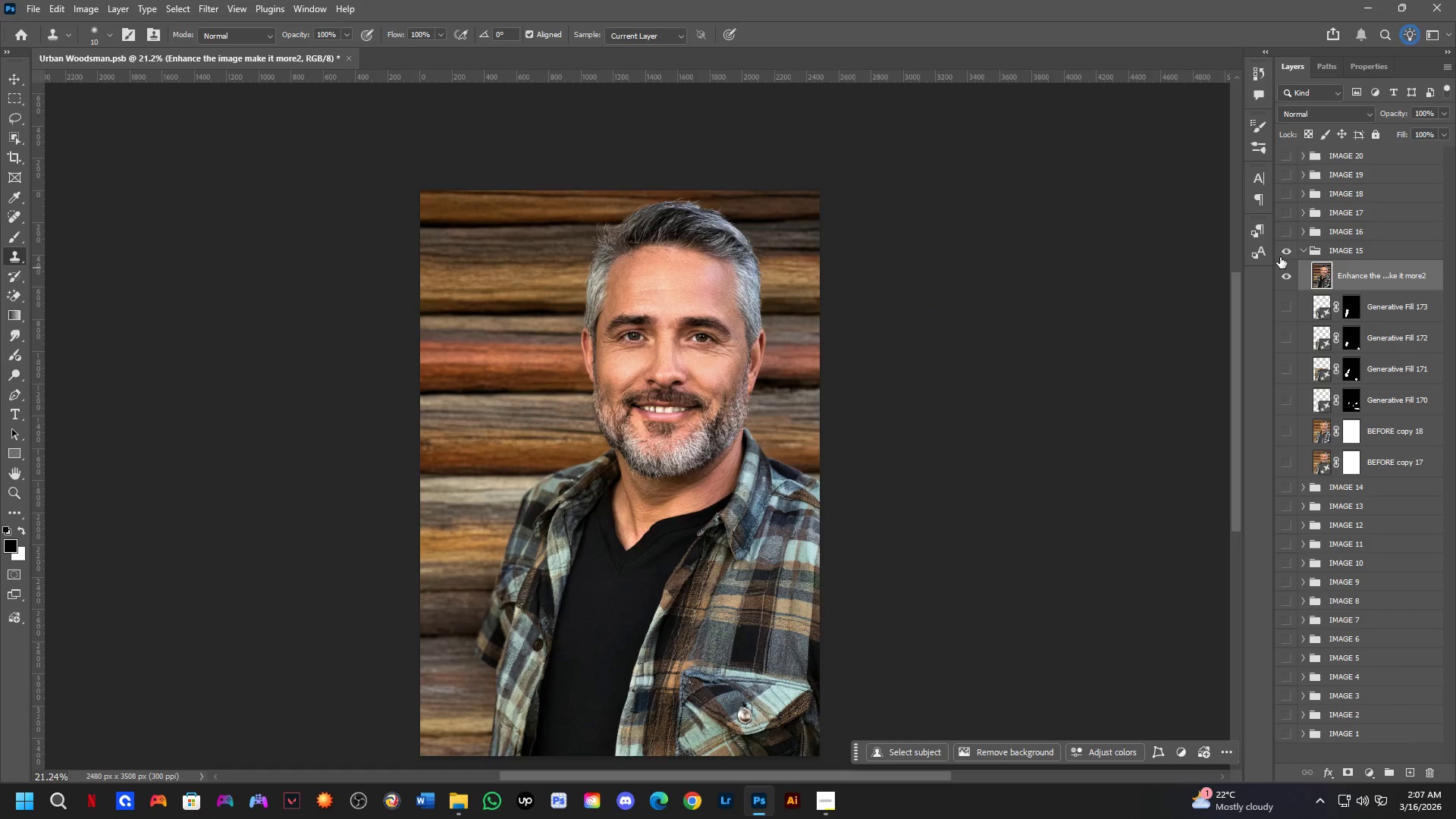 
double_click([1300, 251])
 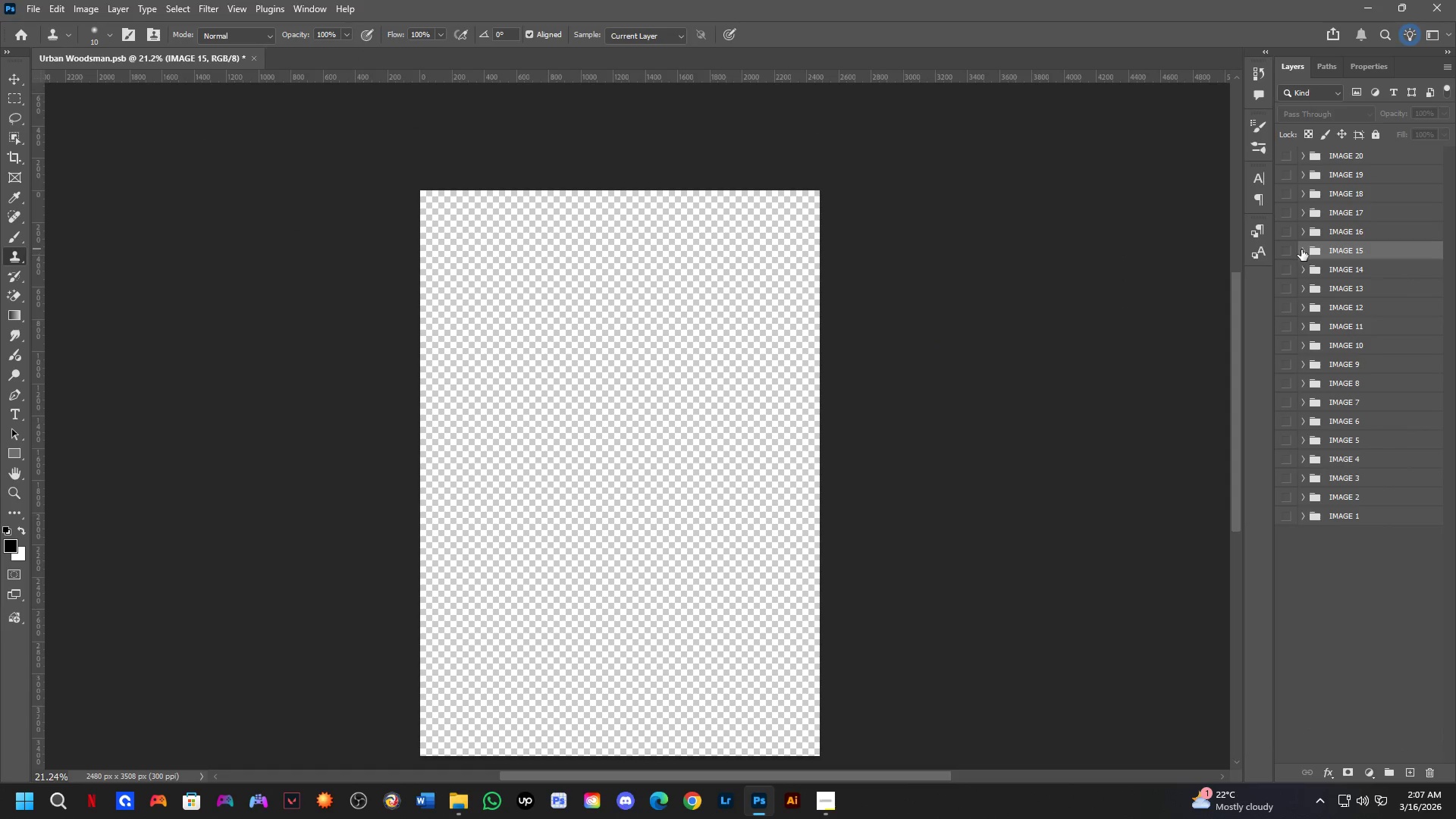 
left_click([1288, 228])
 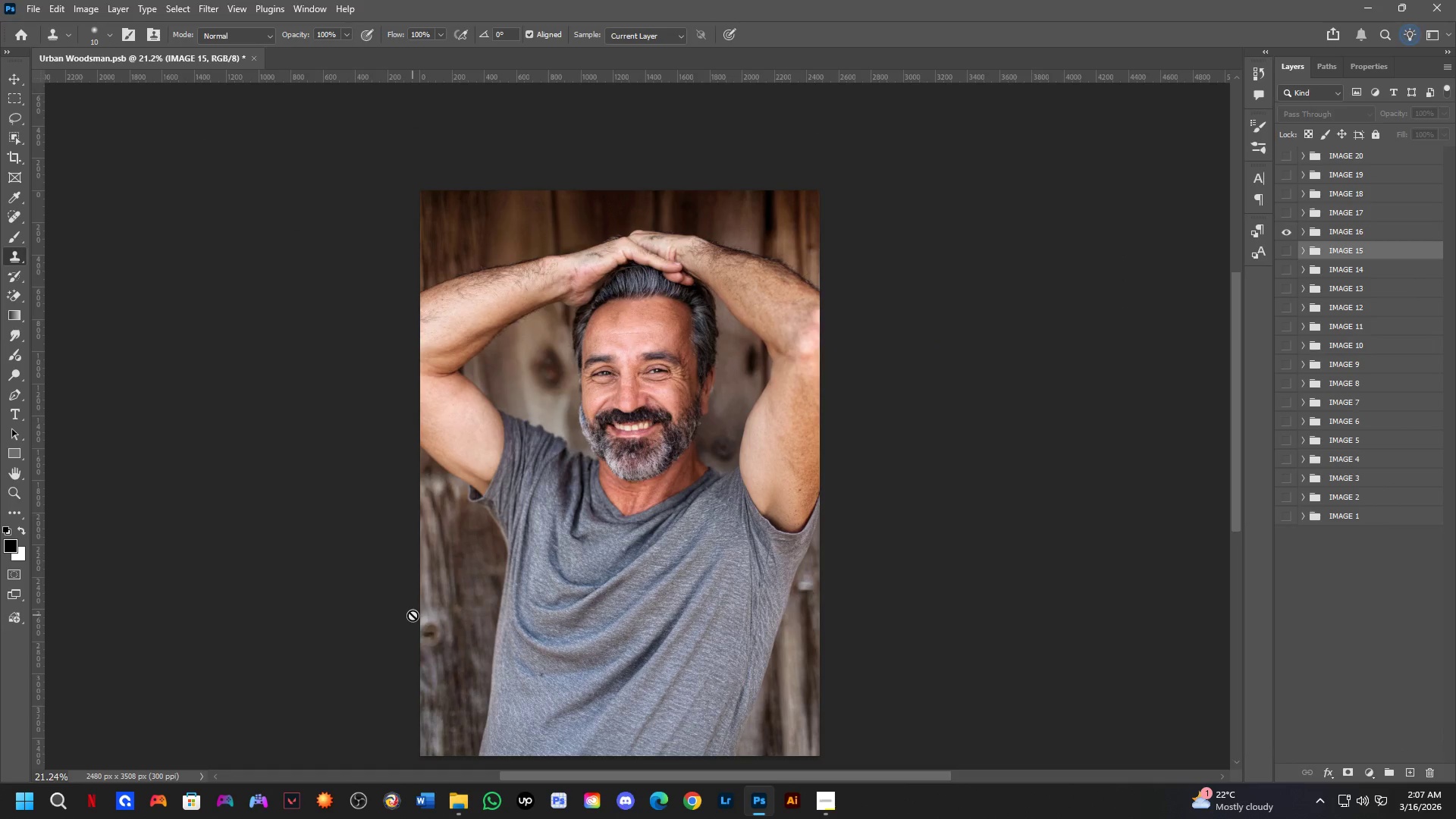 
hold_key(key=Space, duration=0.5)
 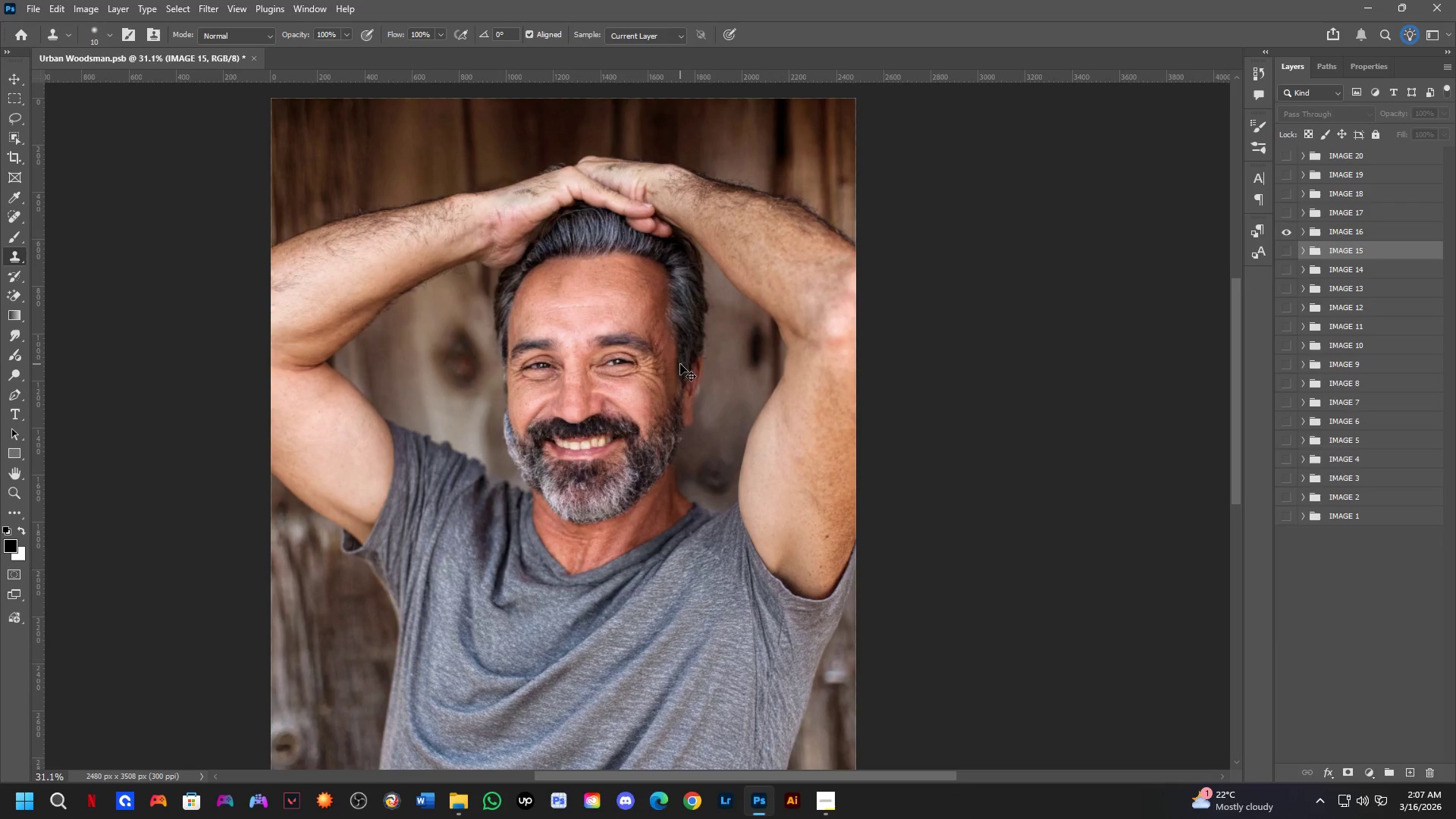 
left_click_drag(start_coordinate=[676, 403], to_coordinate=[648, 398])
 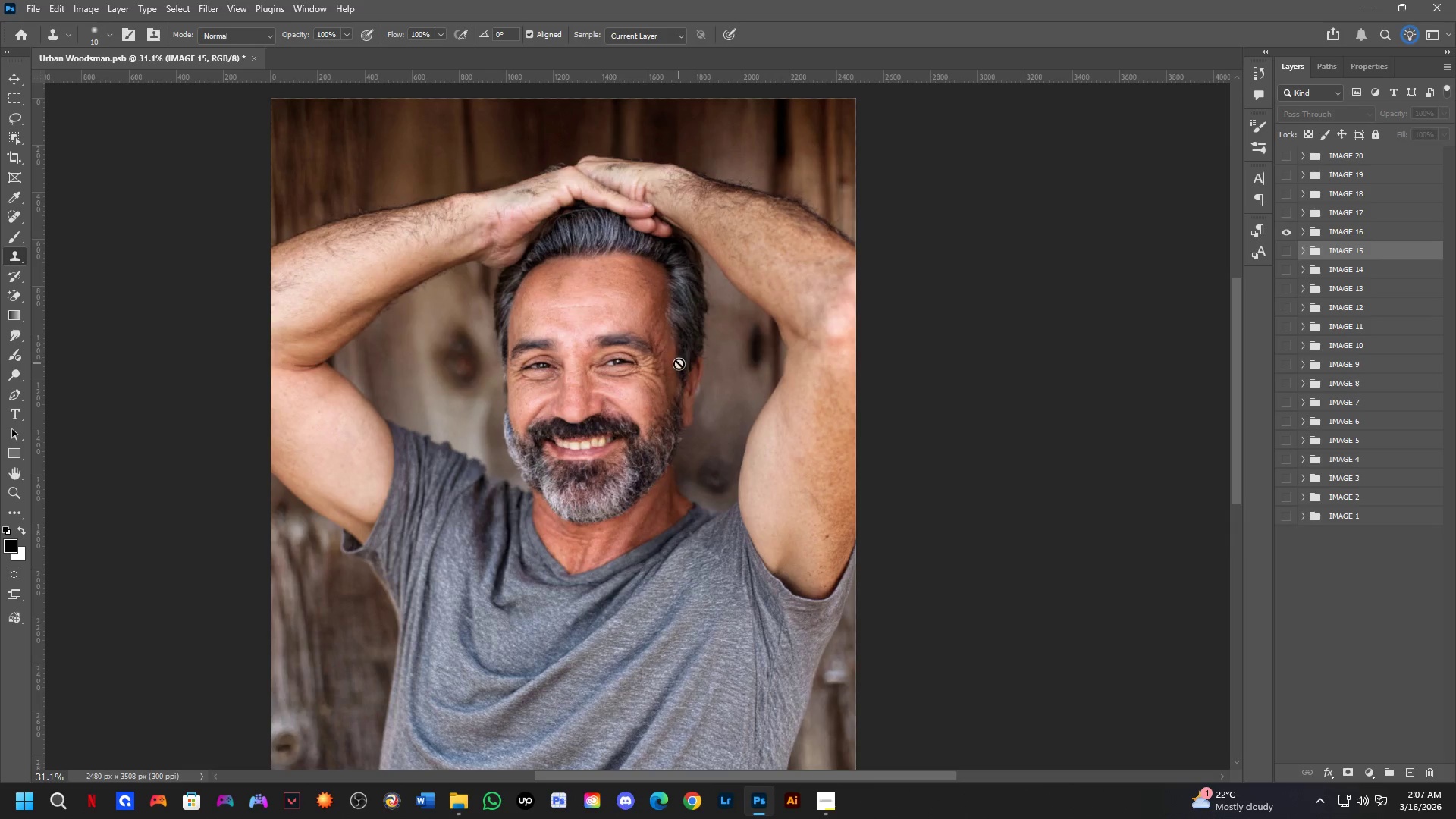 
scroll: coordinate [639, 372], scroll_direction: up, amount: 4.0
 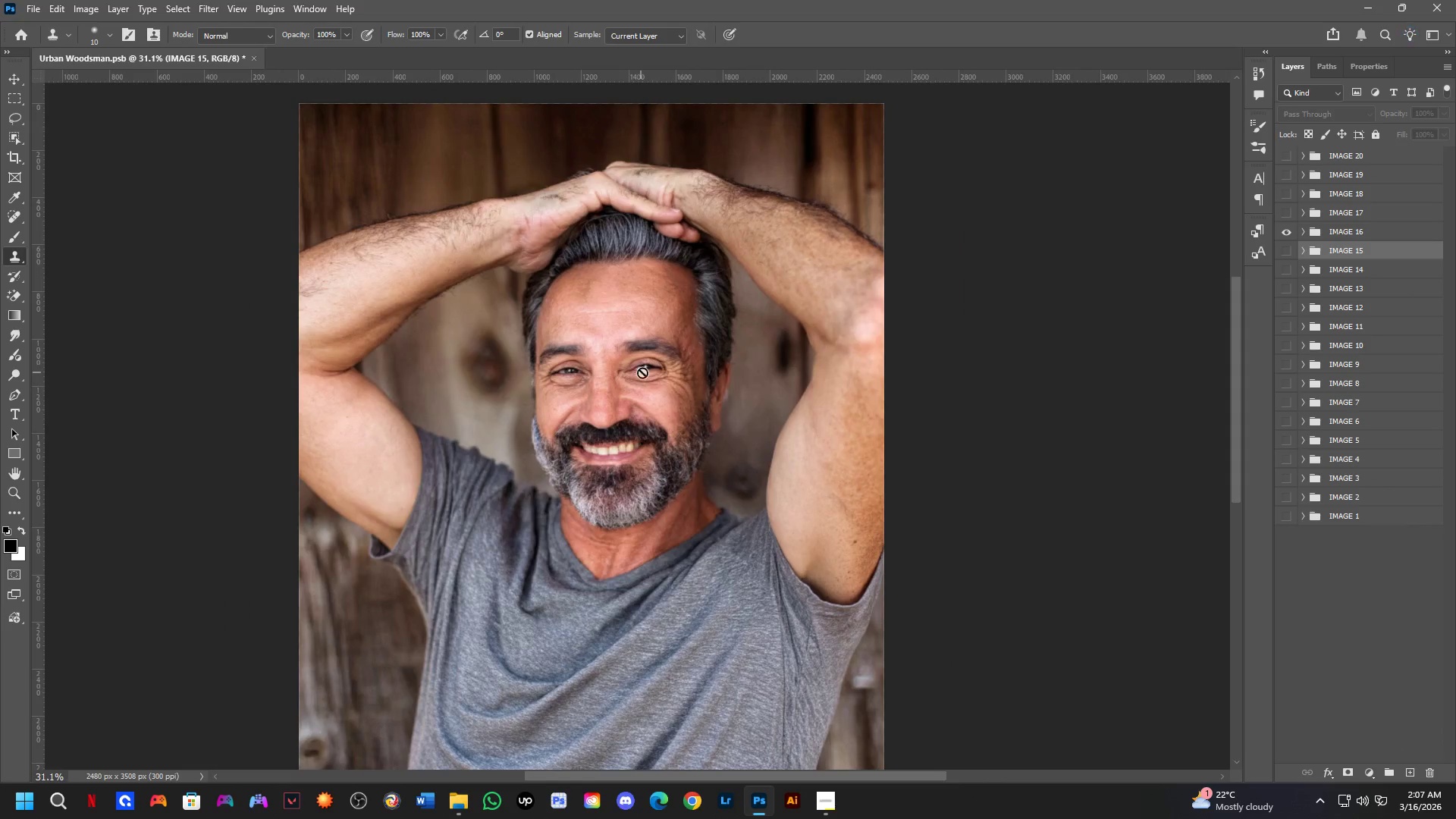 
key(Control+ControlLeft)
 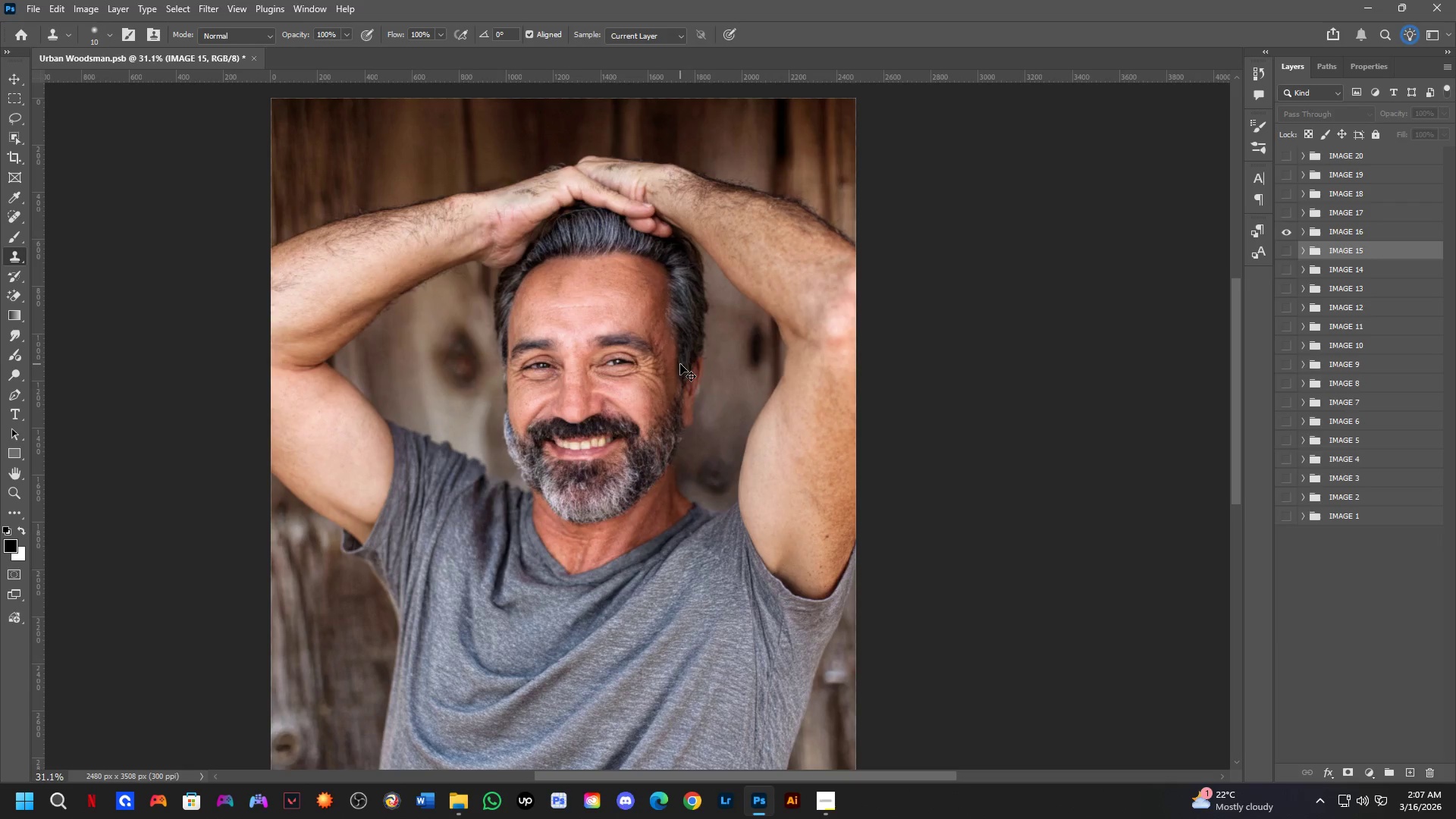 
left_click([680, 364])
 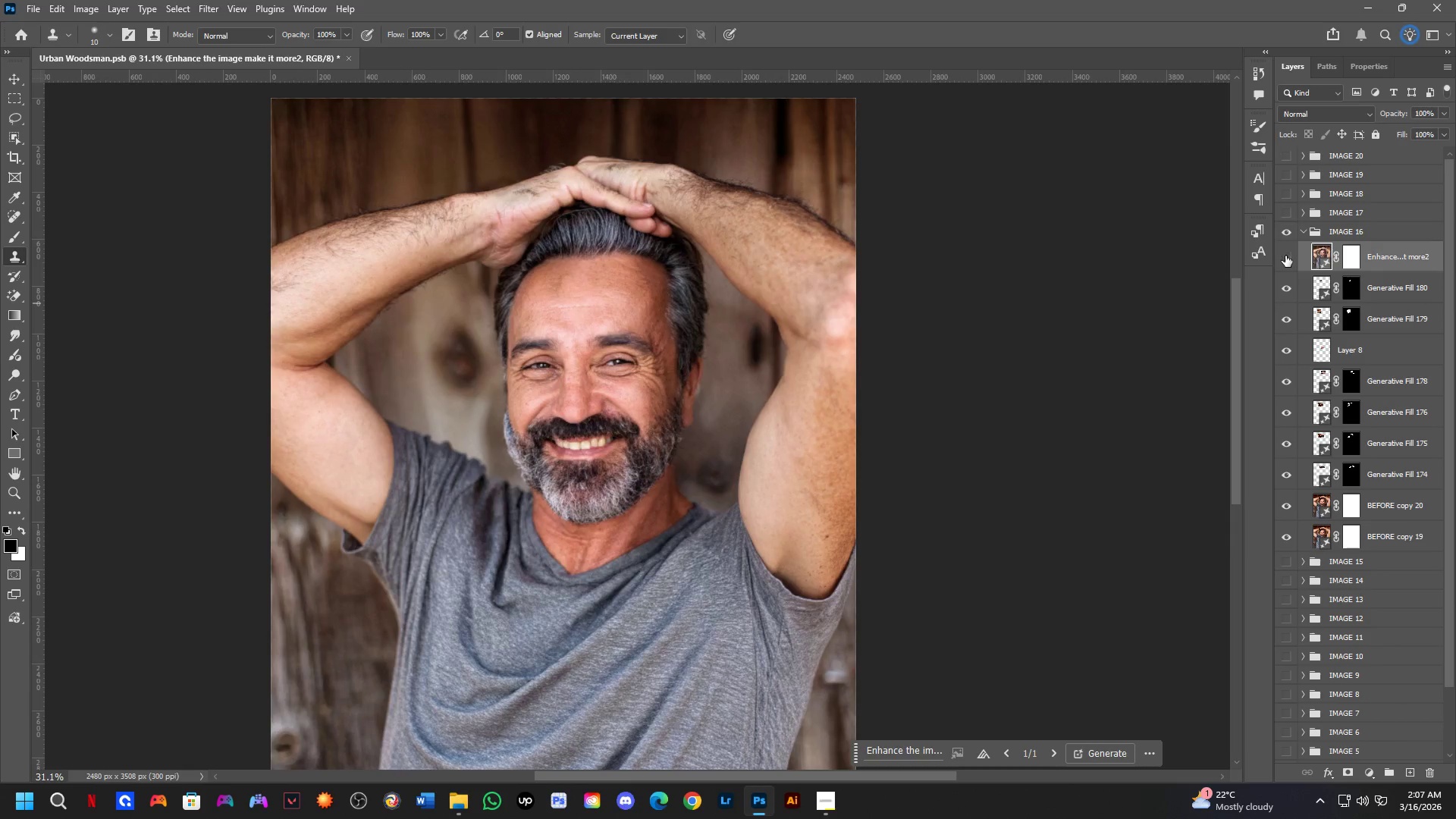 
double_click([1285, 256])
 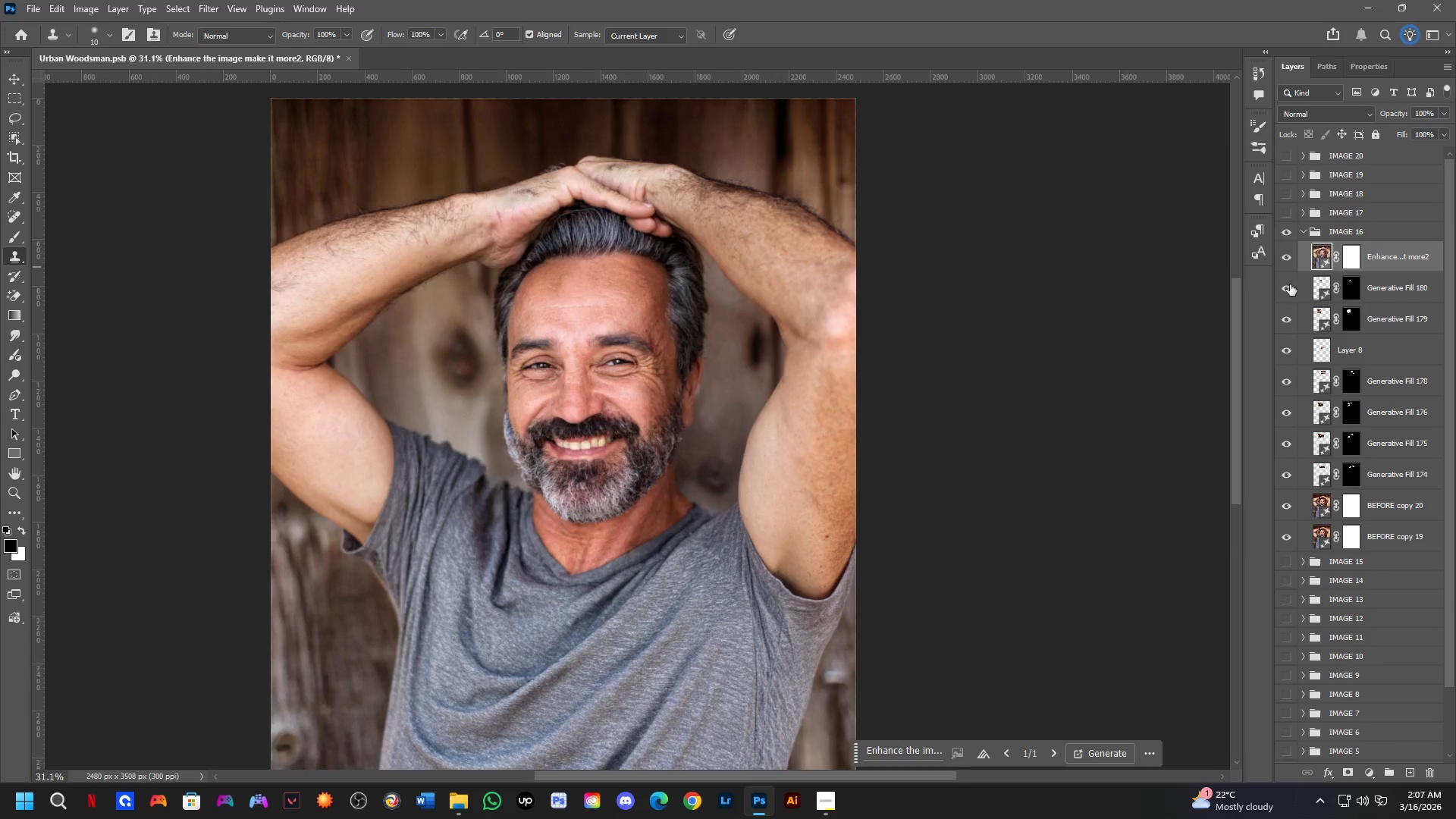 
left_click_drag(start_coordinate=[1288, 283], to_coordinate=[1290, 503])
 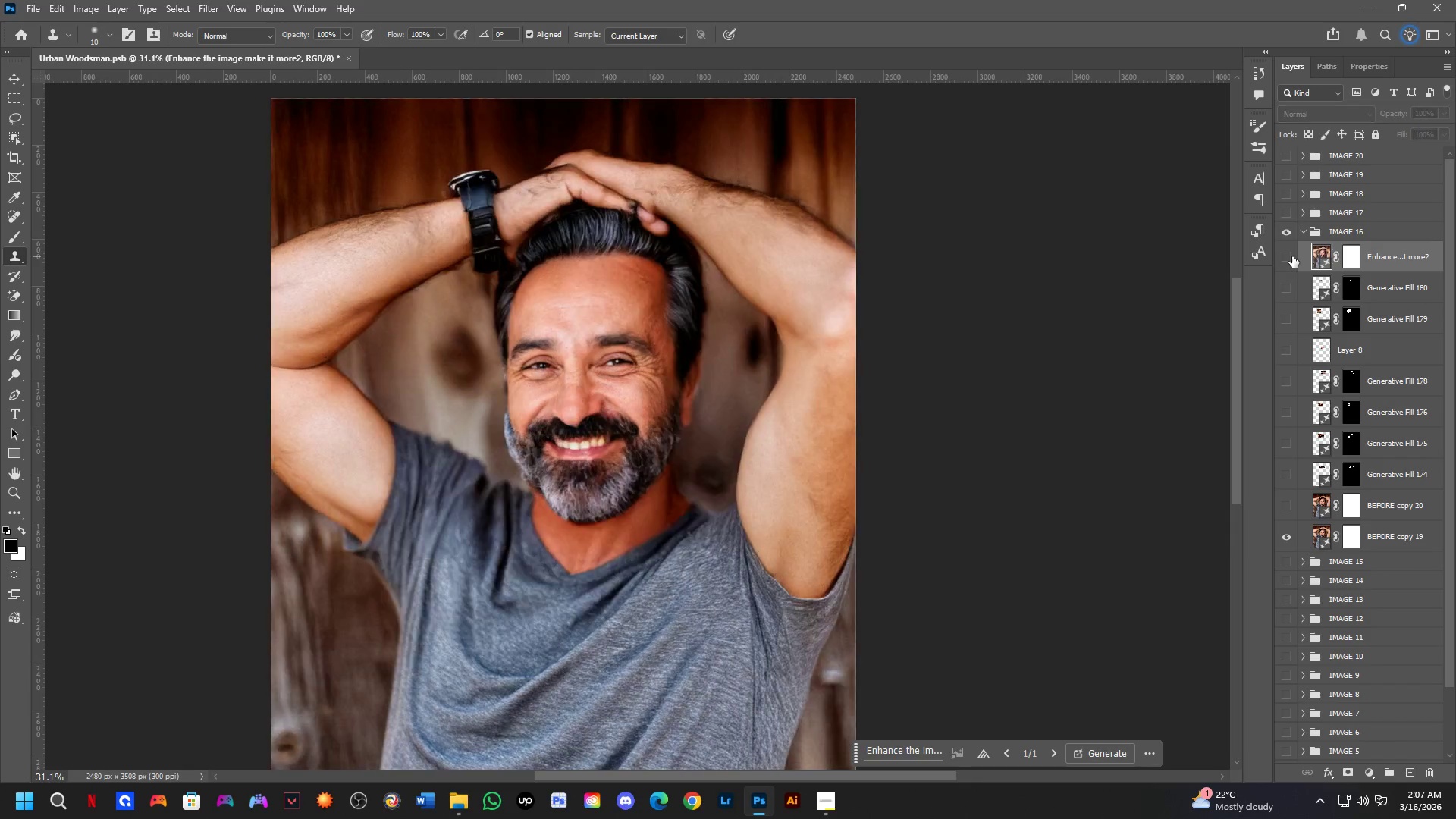 
double_click([1292, 256])
 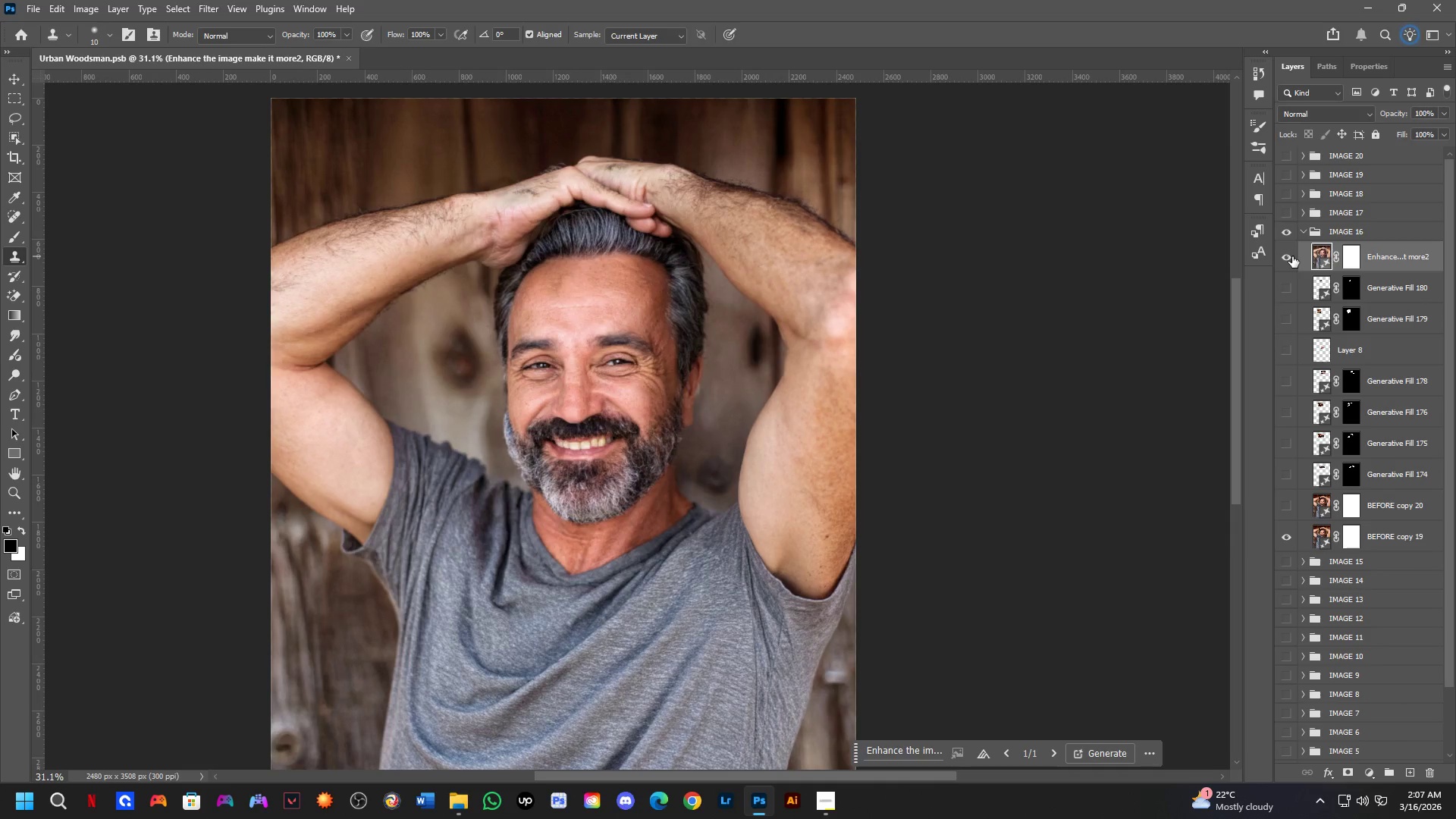 
triple_click([1292, 256])
 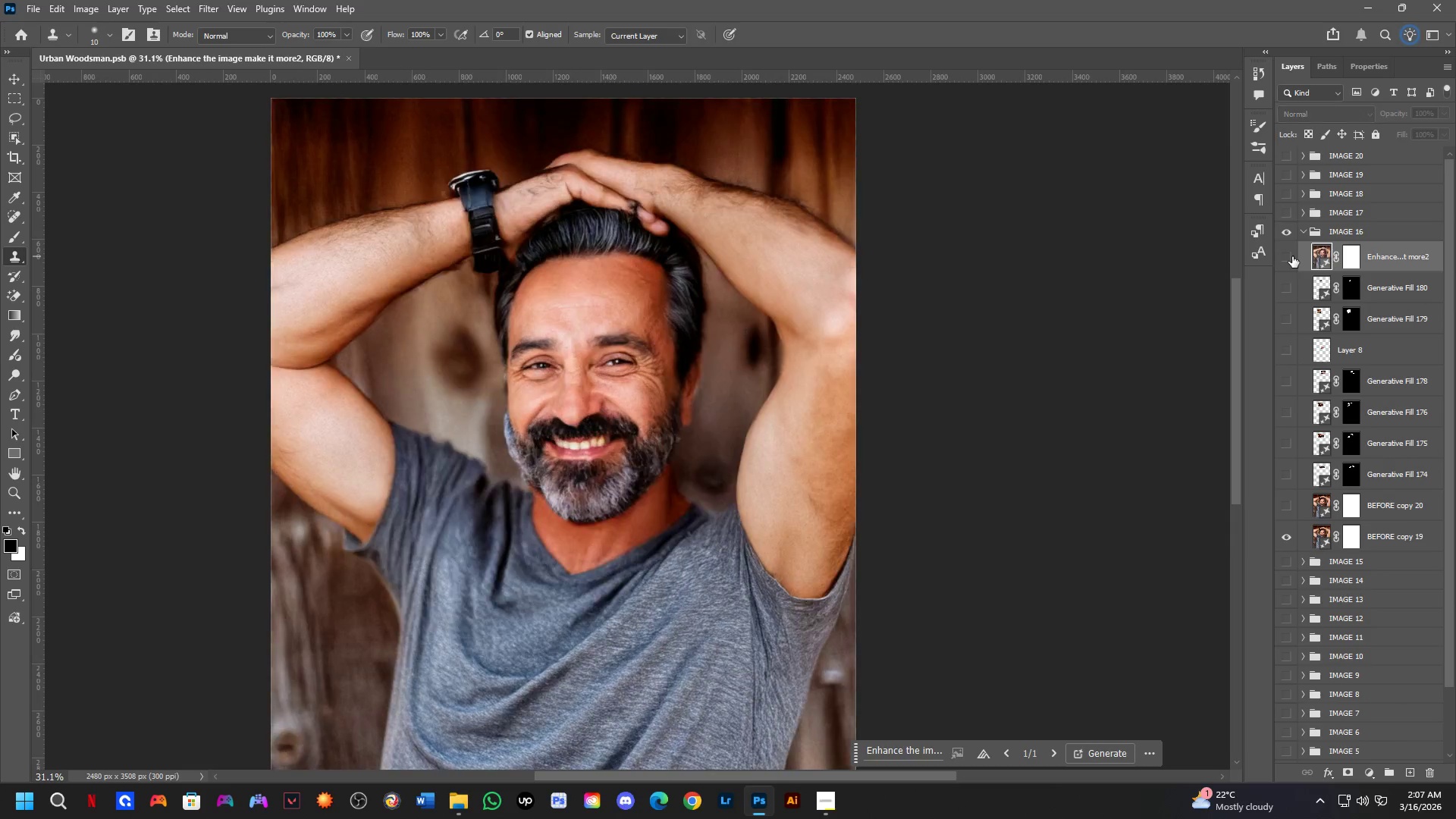 
triple_click([1292, 256])
 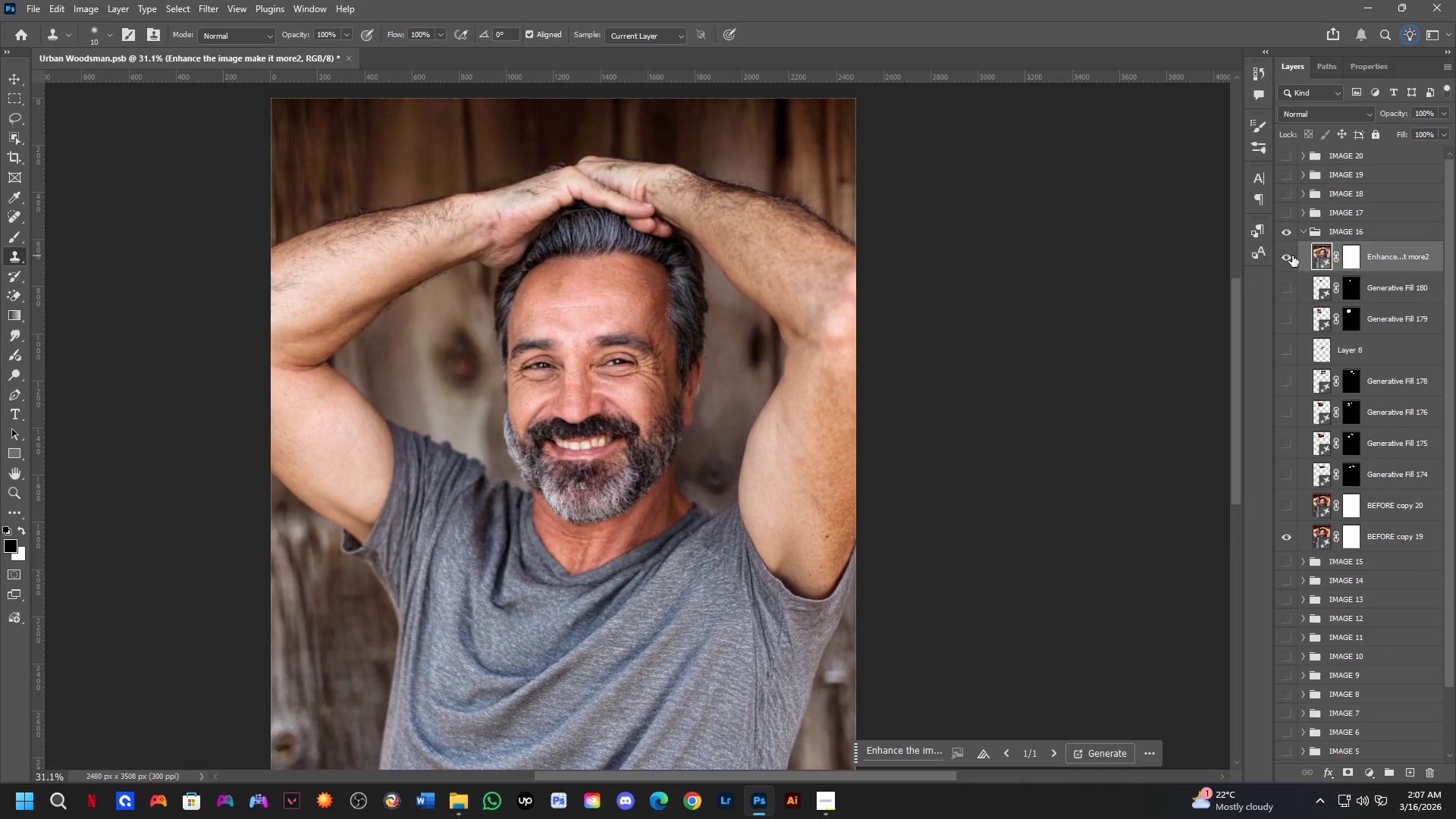 
triple_click([1292, 256])
 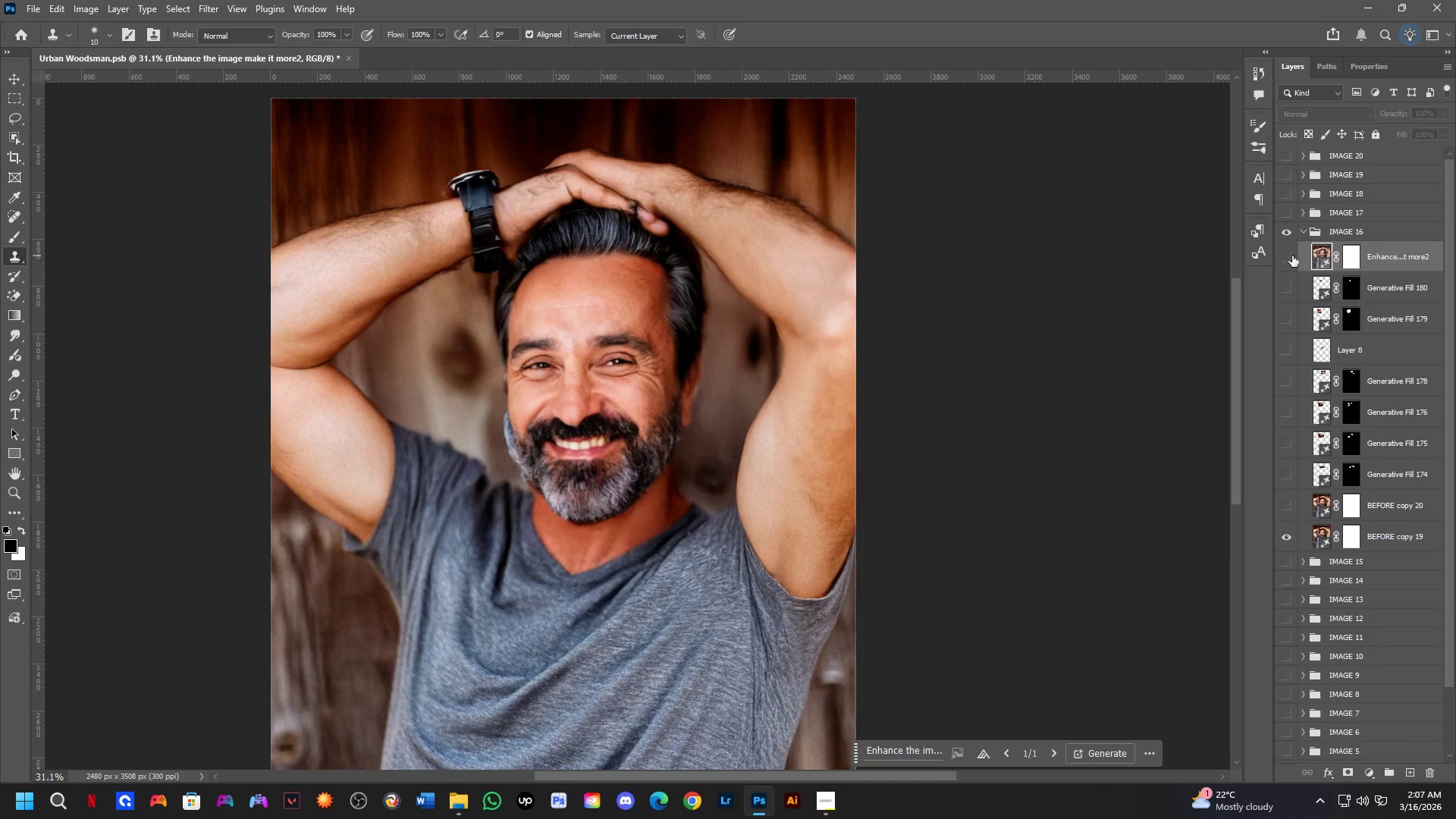 
triple_click([1292, 256])
 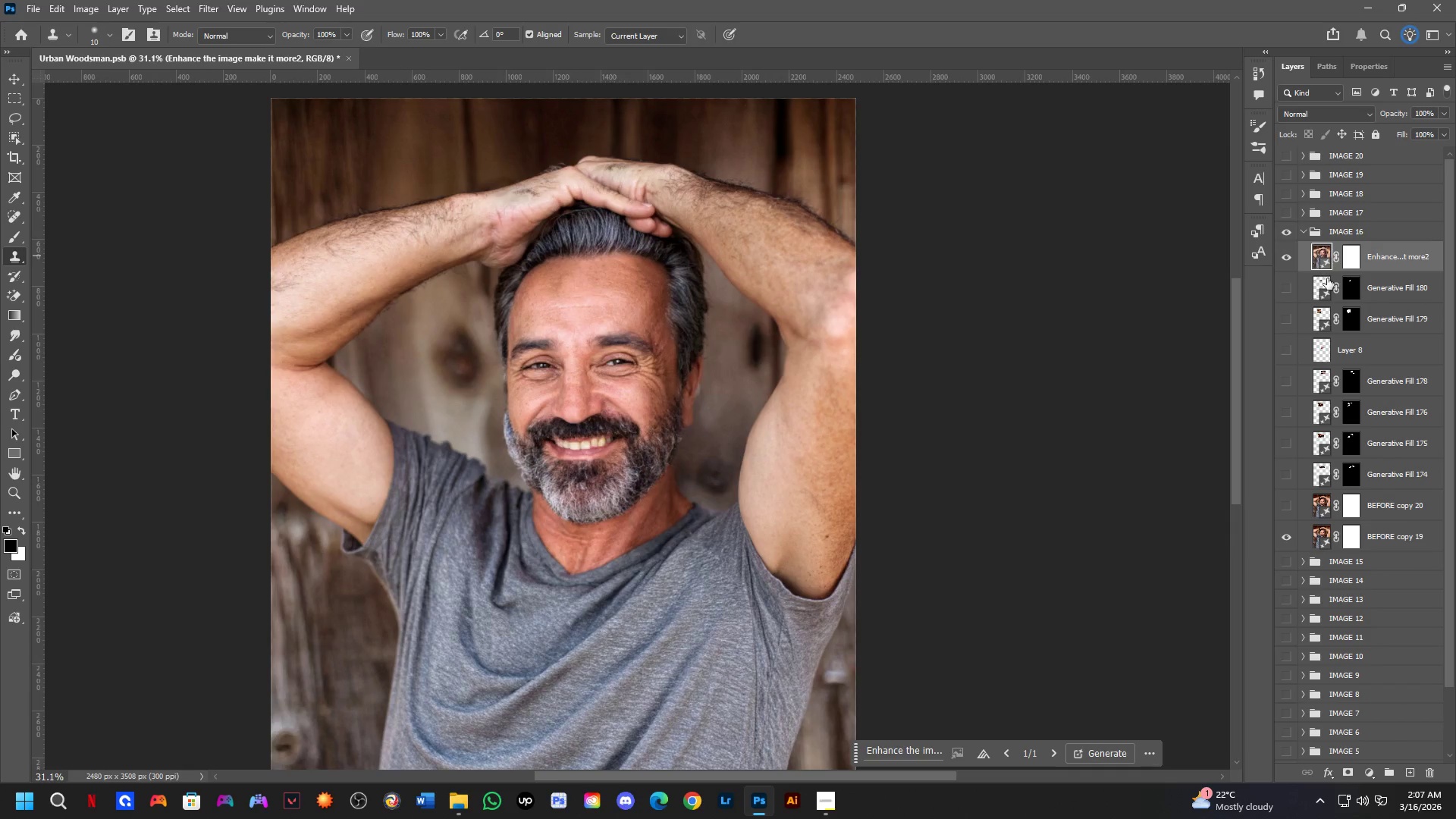 
key(B)
 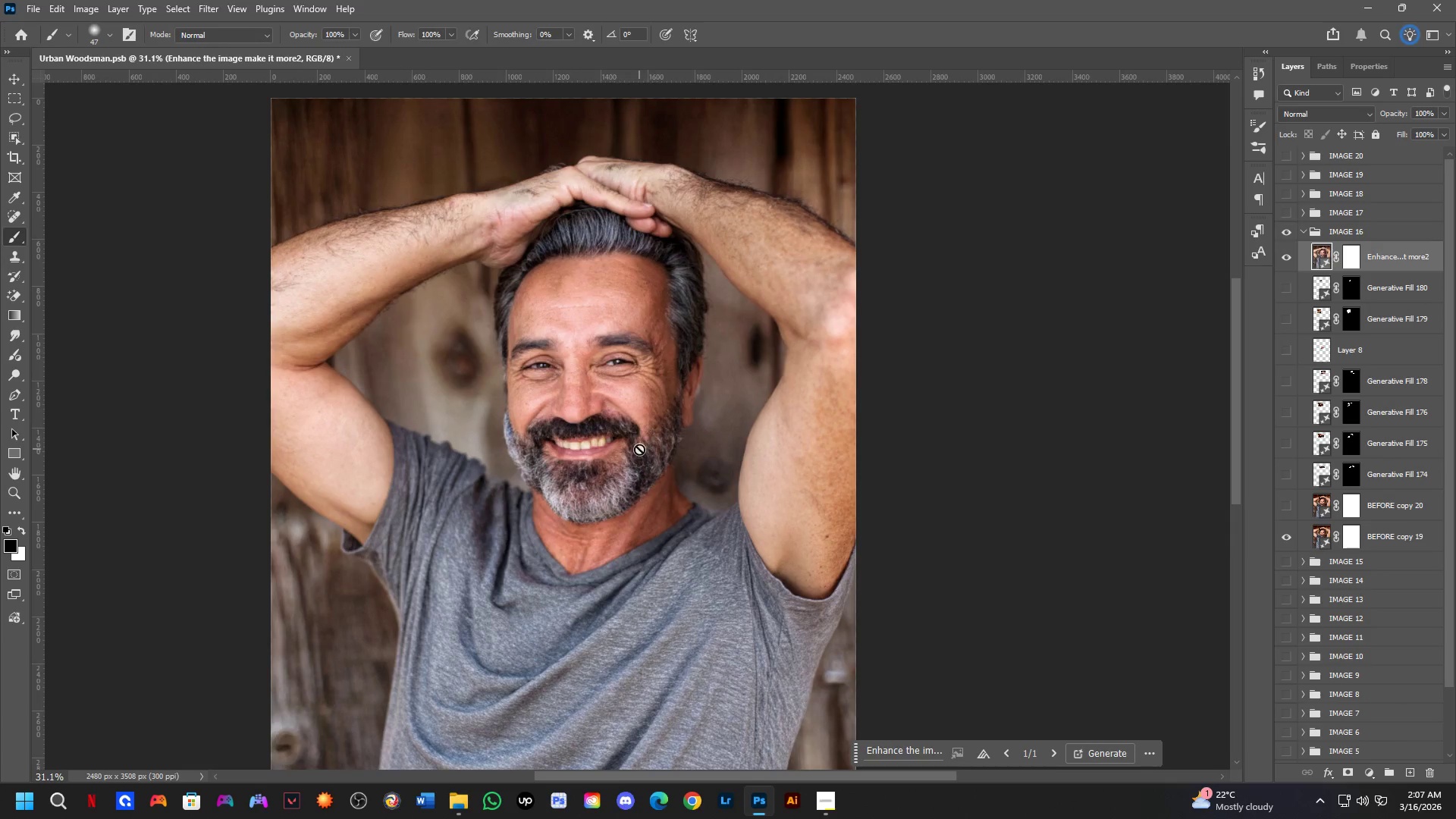 
left_click([639, 449])
 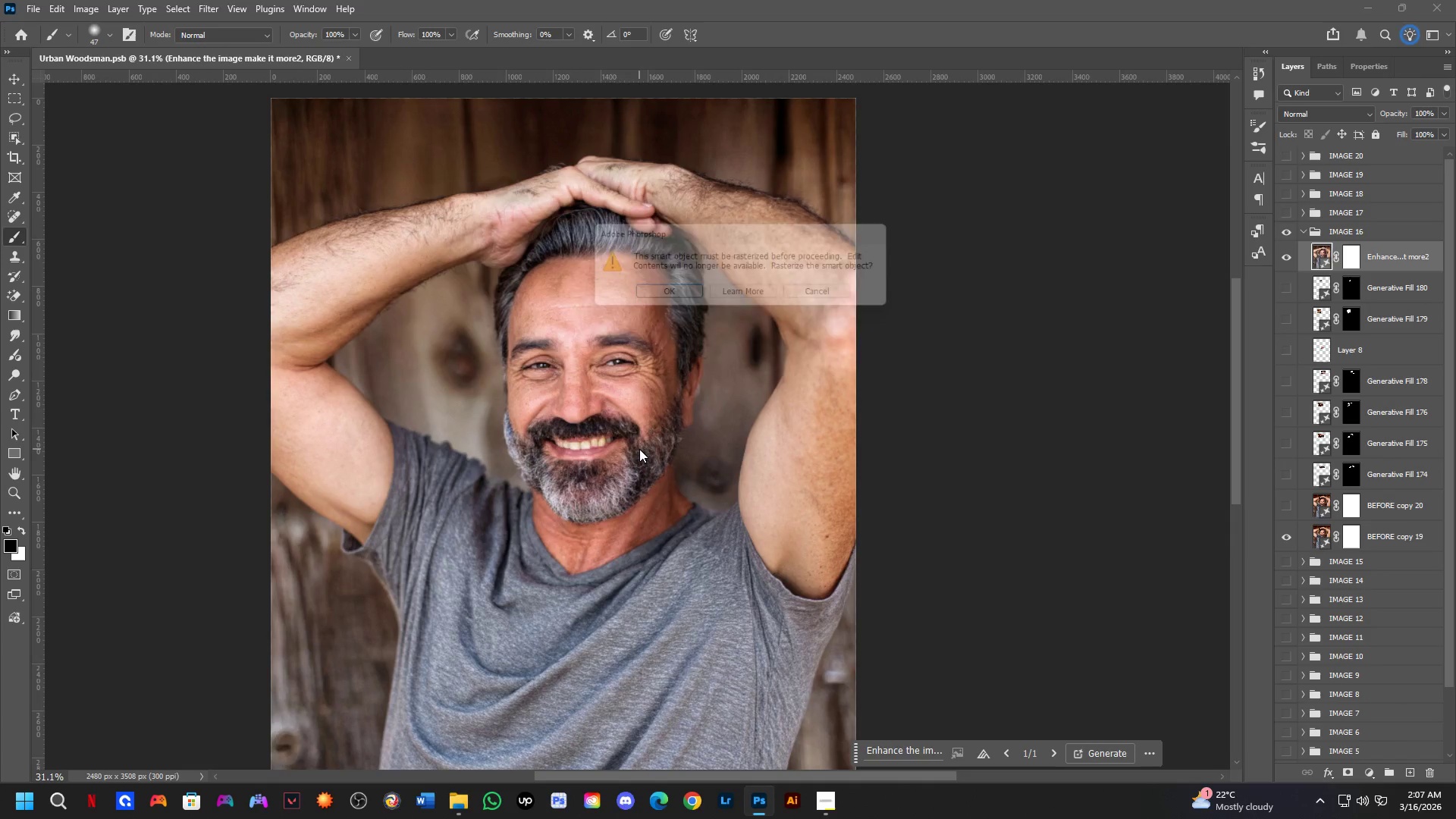 
key(Space)
 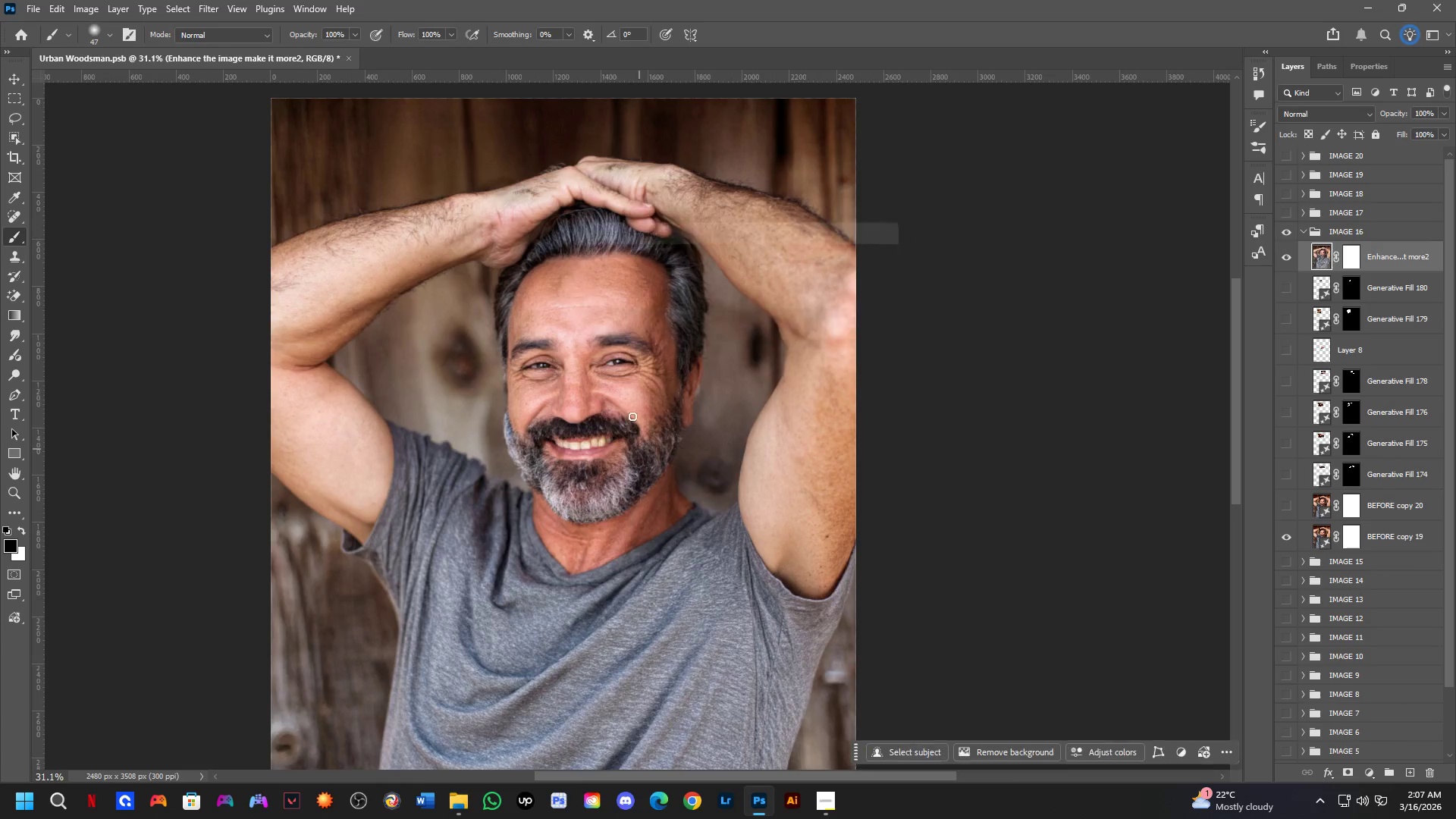 
key(Shift+ShiftLeft)
 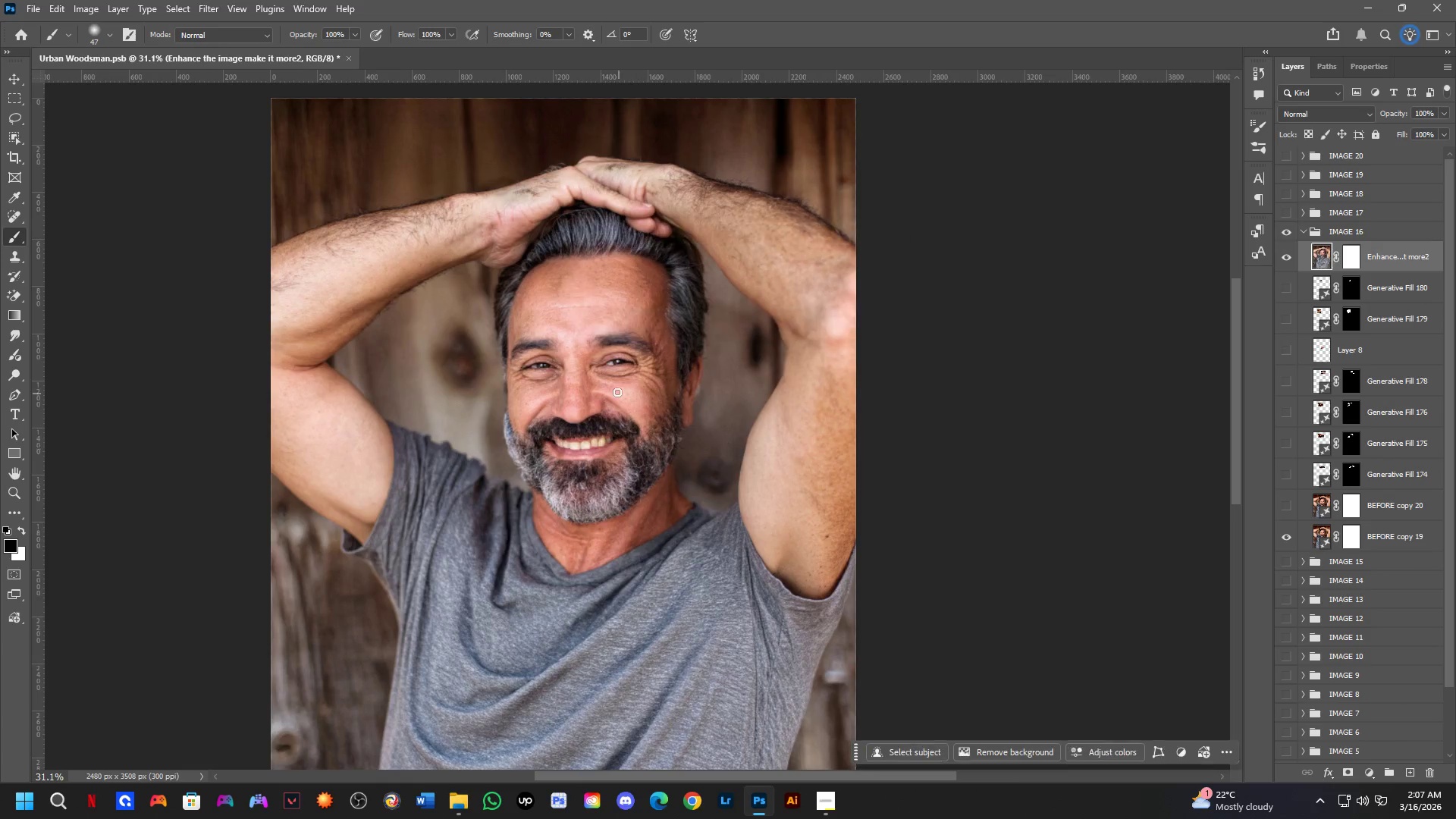 
scroll: coordinate [609, 388], scroll_direction: up, amount: 4.0
 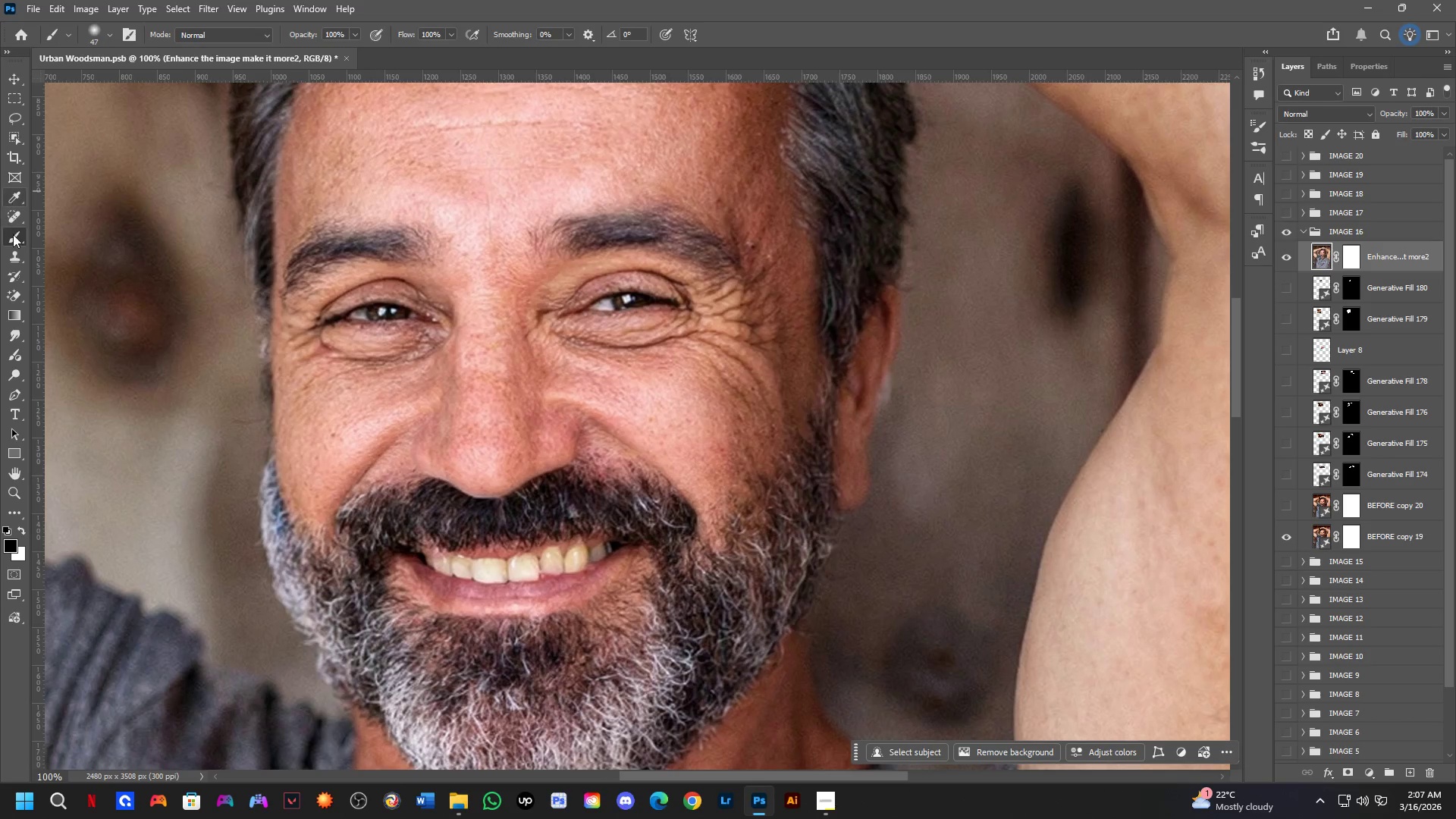 
left_click([11, 221])
 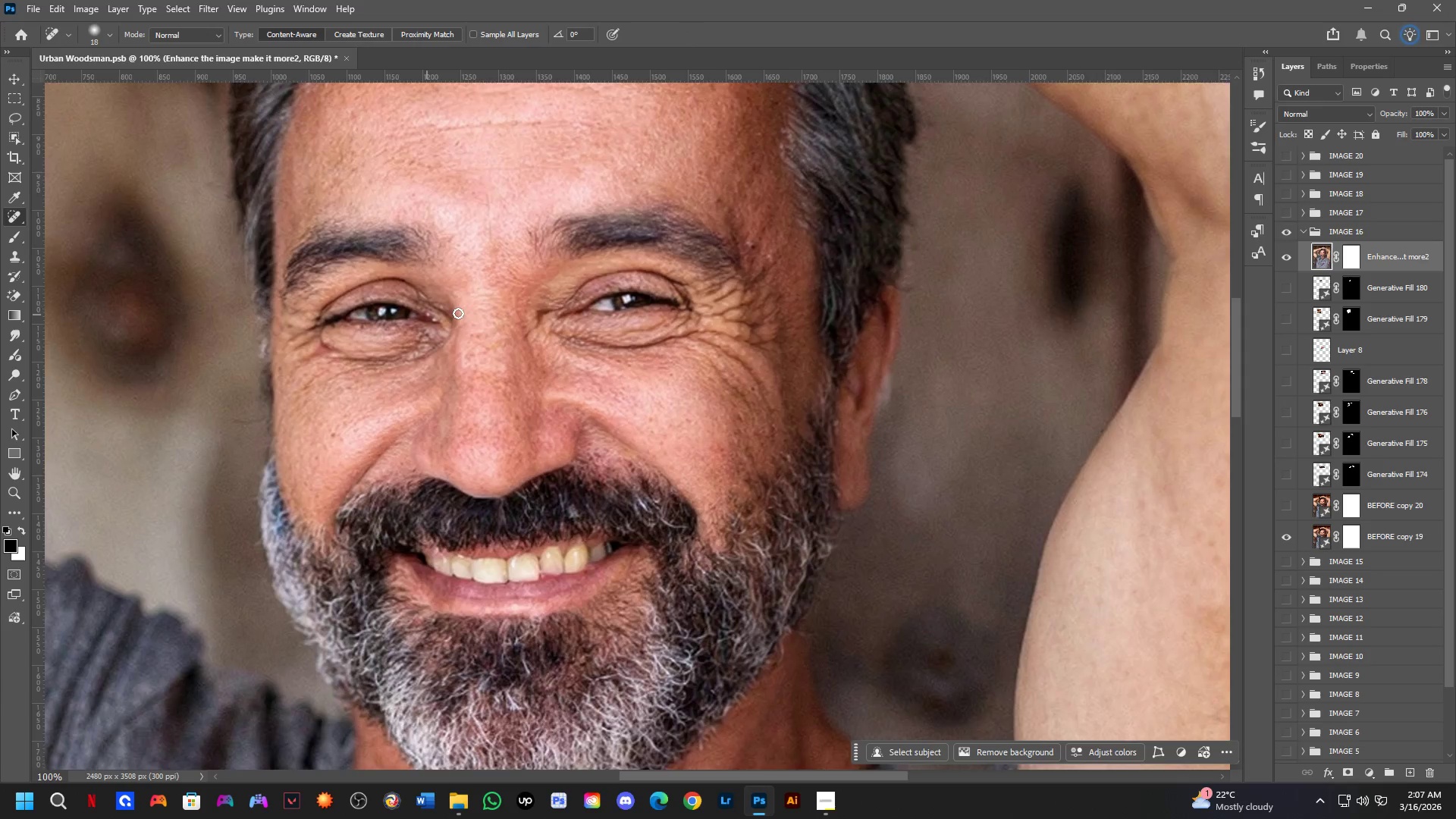 
left_click_drag(start_coordinate=[551, 312], to_coordinate=[538, 332])
 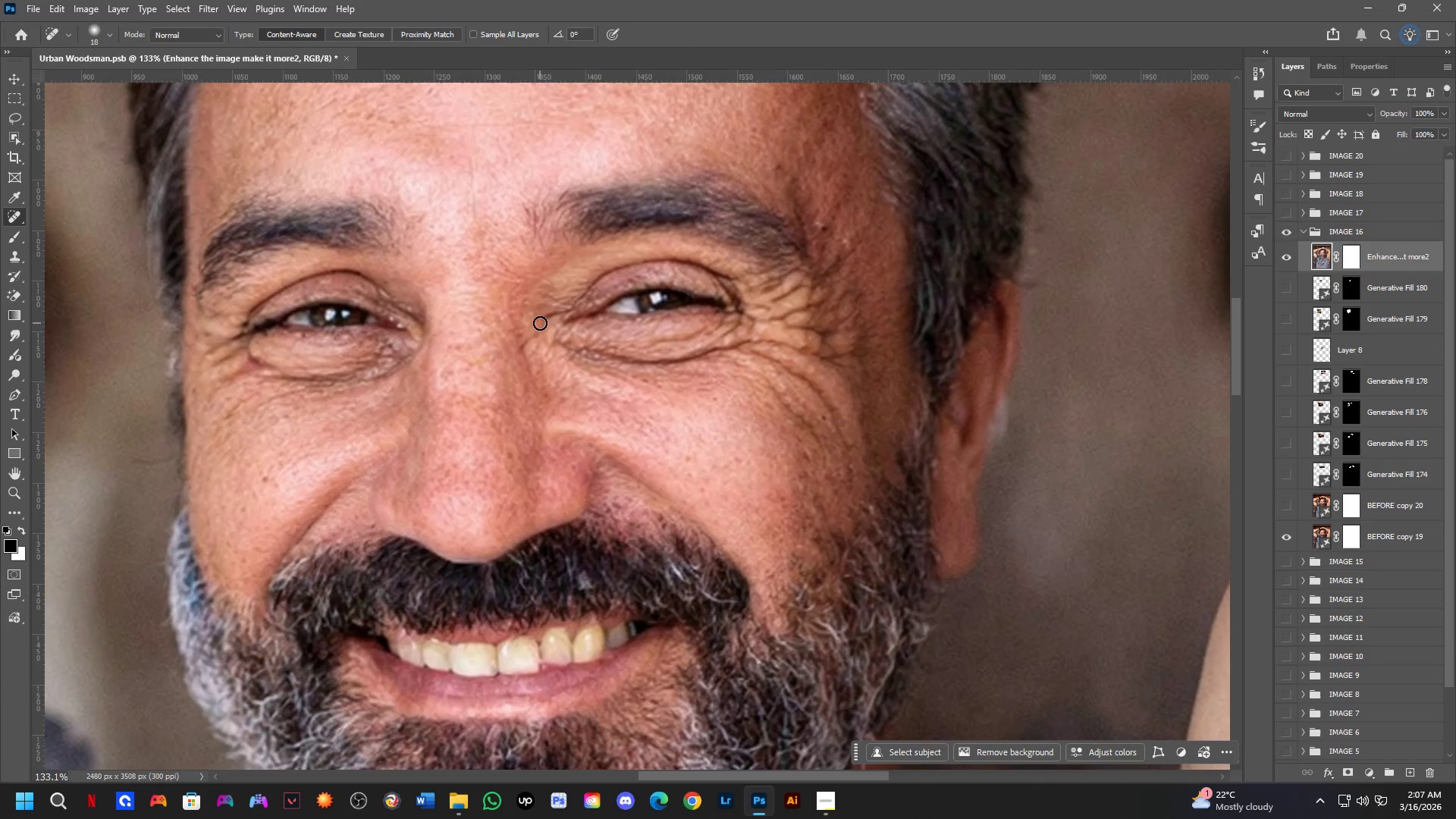 
scroll: coordinate [539, 301], scroll_direction: up, amount: 3.0
 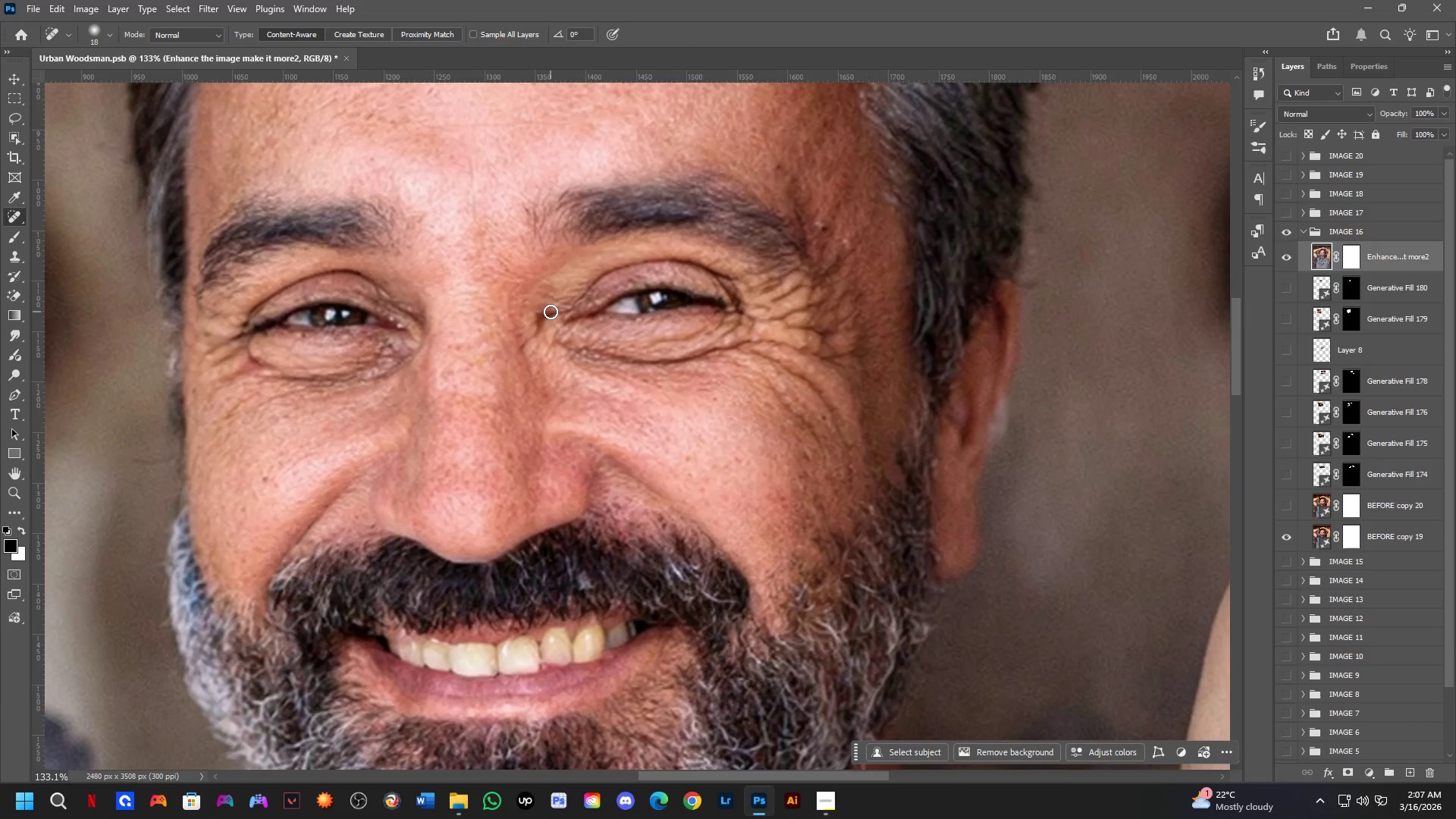 
left_click_drag(start_coordinate=[540, 322], to_coordinate=[542, 350])
 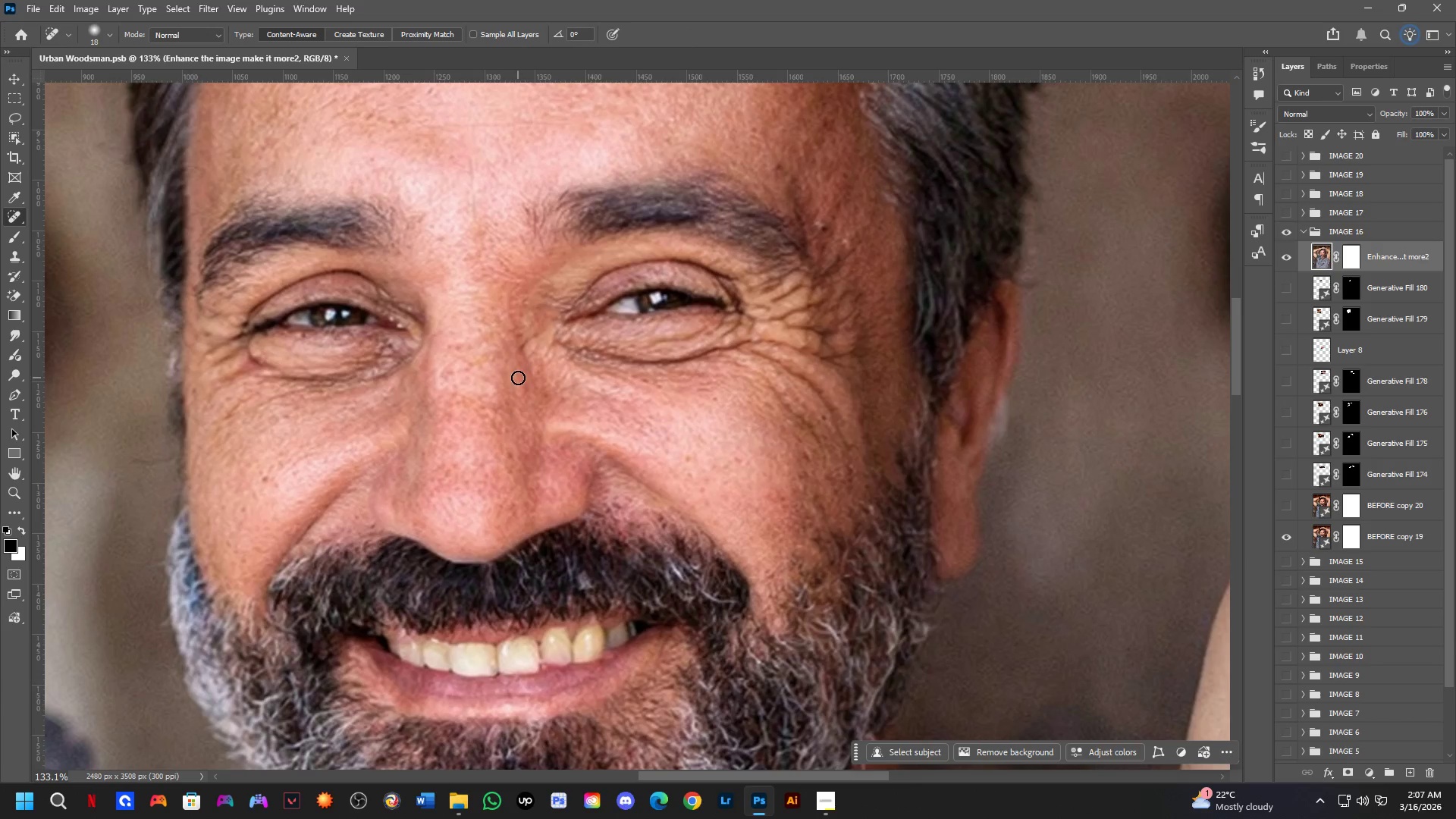 
key(Shift+ShiftLeft)
 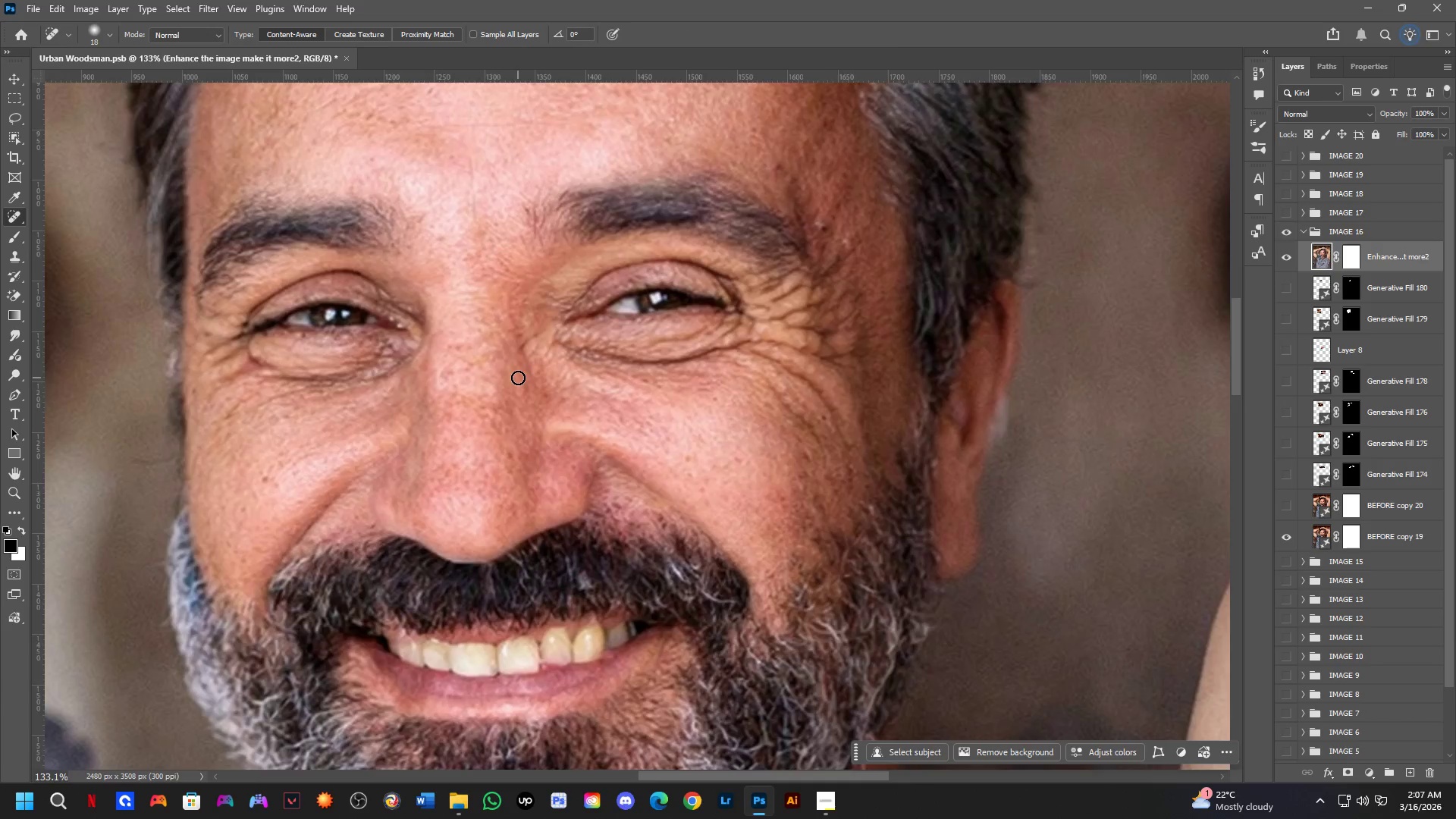 
hold_key(key=Space, duration=1.5)
 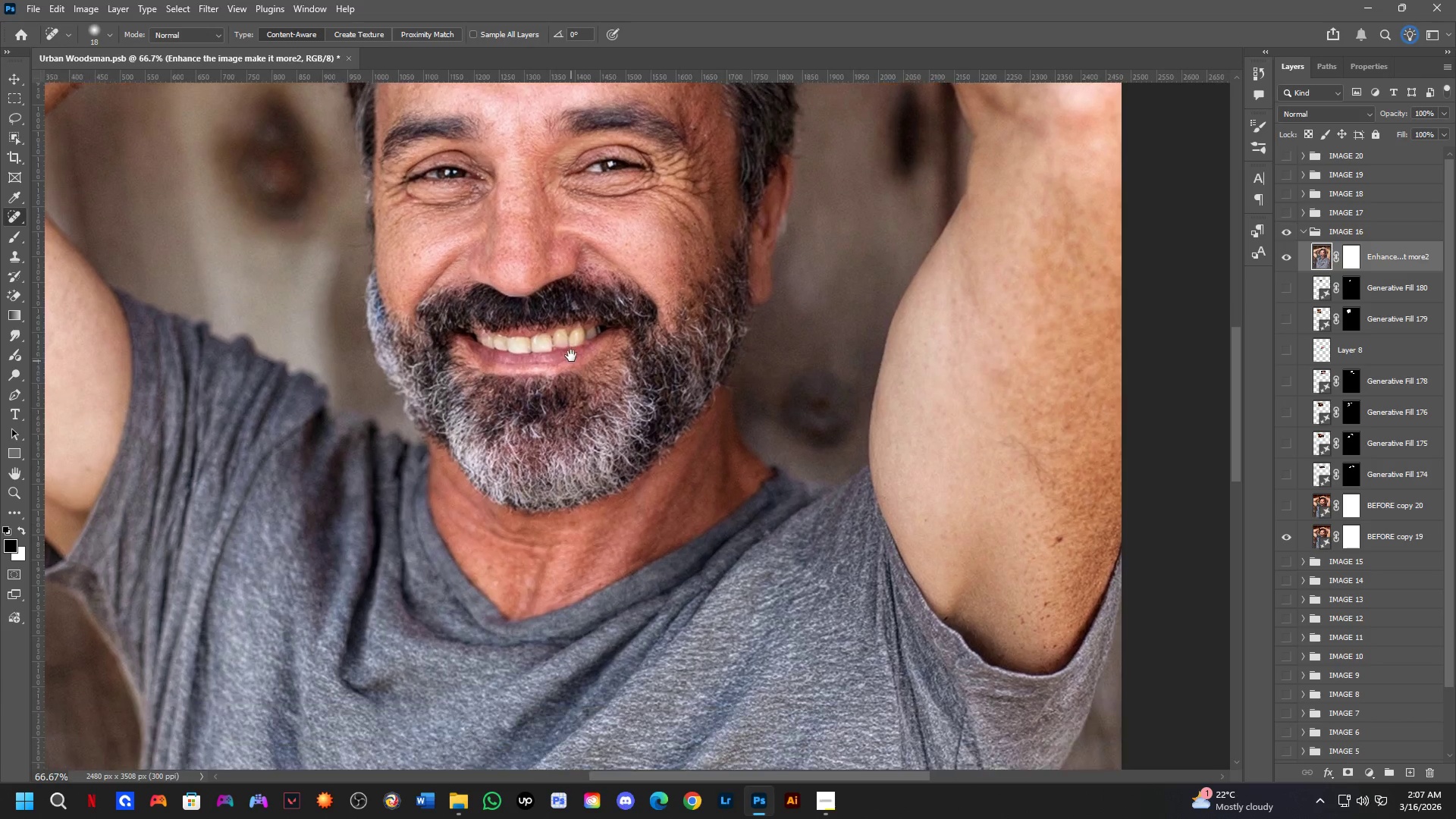 
scroll: coordinate [518, 378], scroll_direction: down, amount: 2.0
 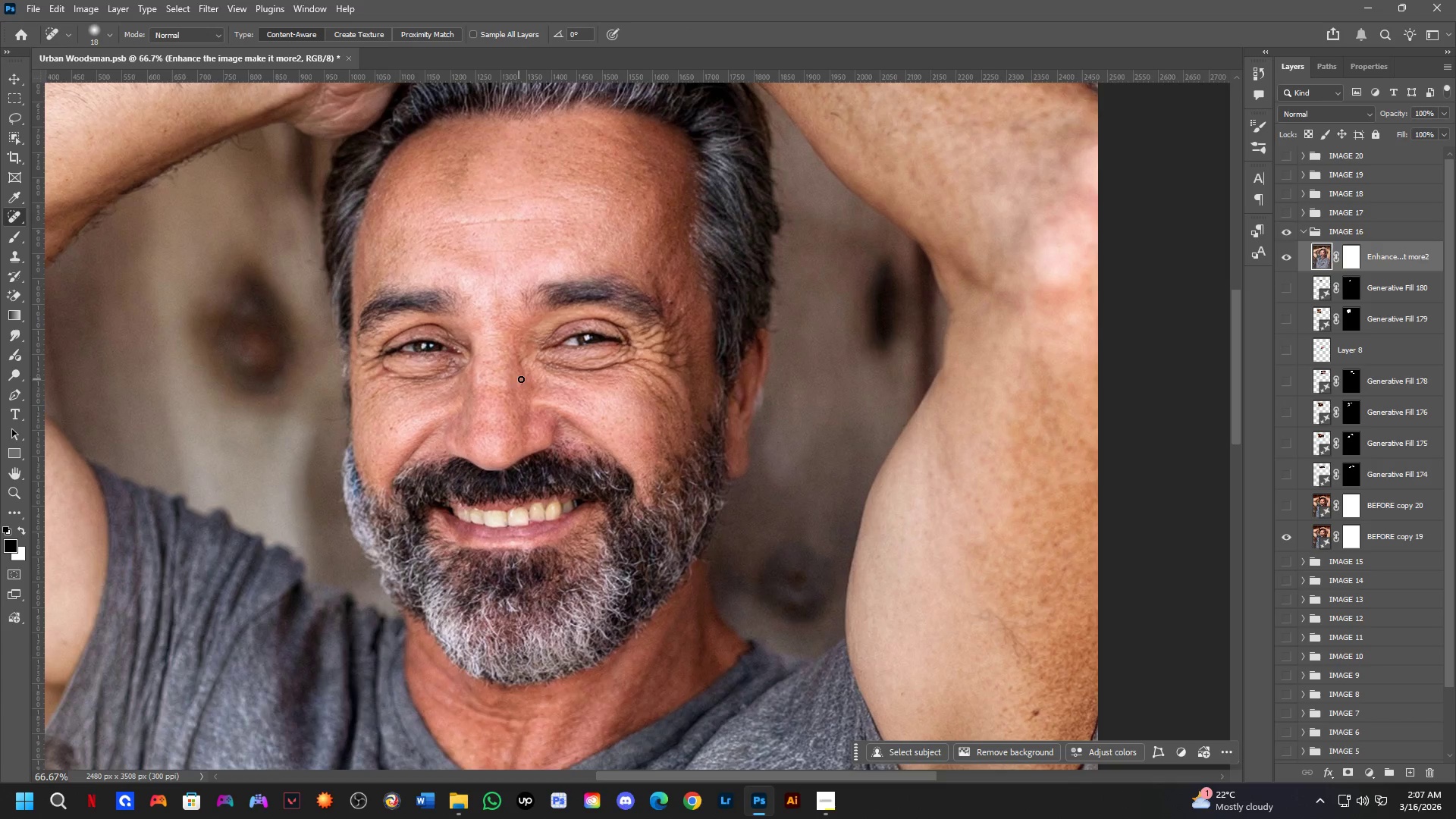 
left_click_drag(start_coordinate=[548, 537], to_coordinate=[571, 346])
 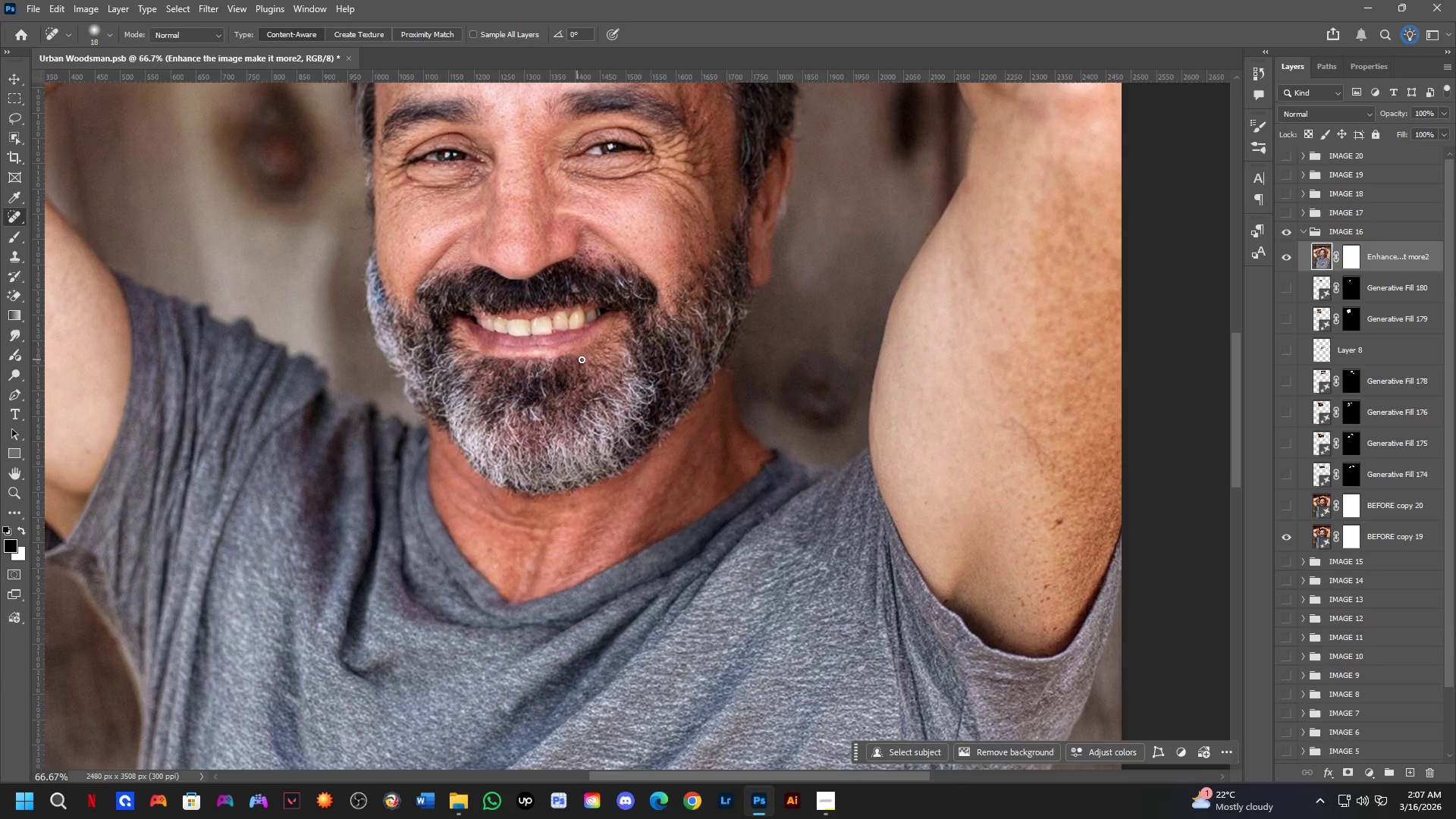 
hold_key(key=Space, duration=1.51)
 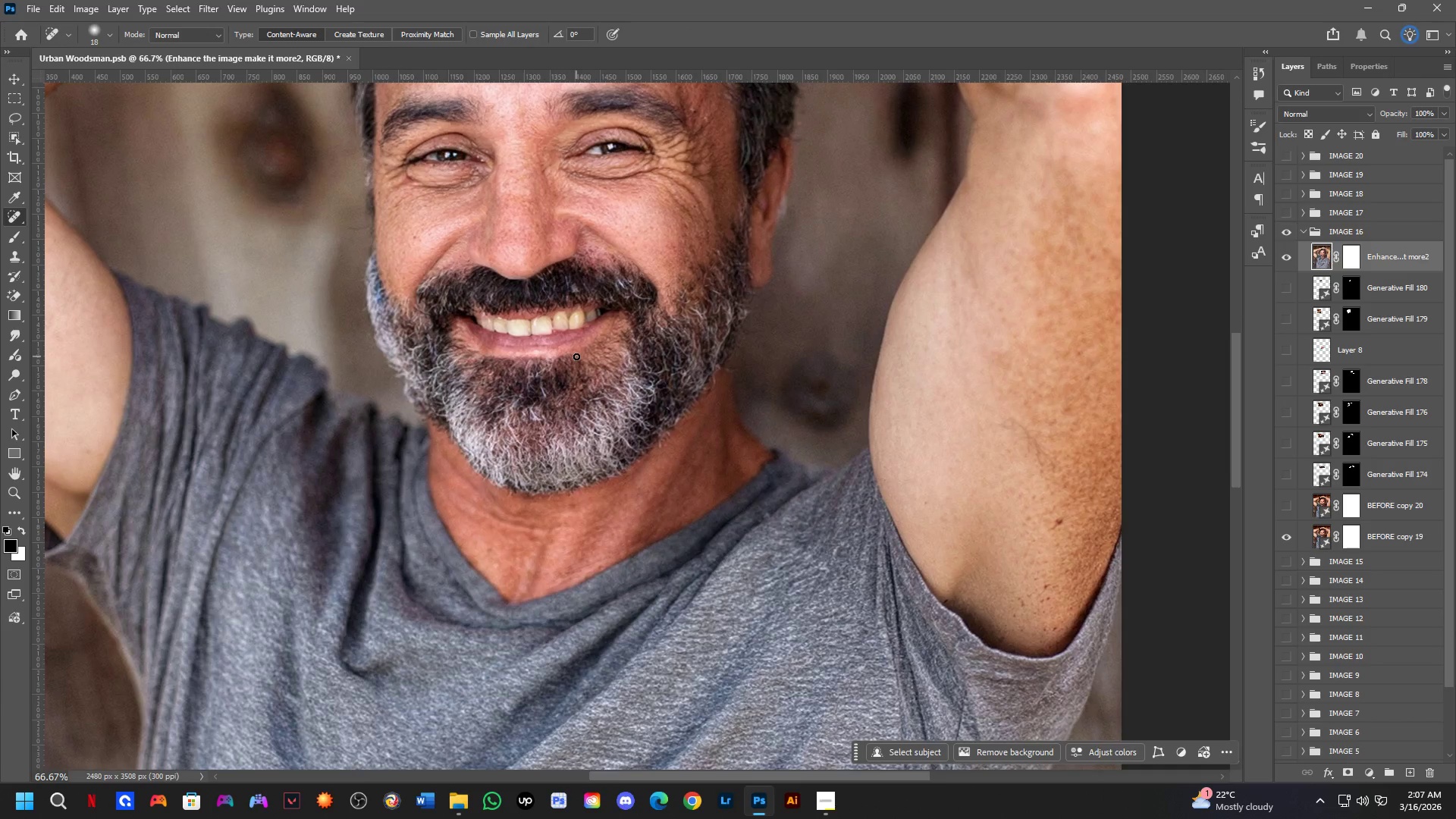 
hold_key(key=Space, duration=0.47)
 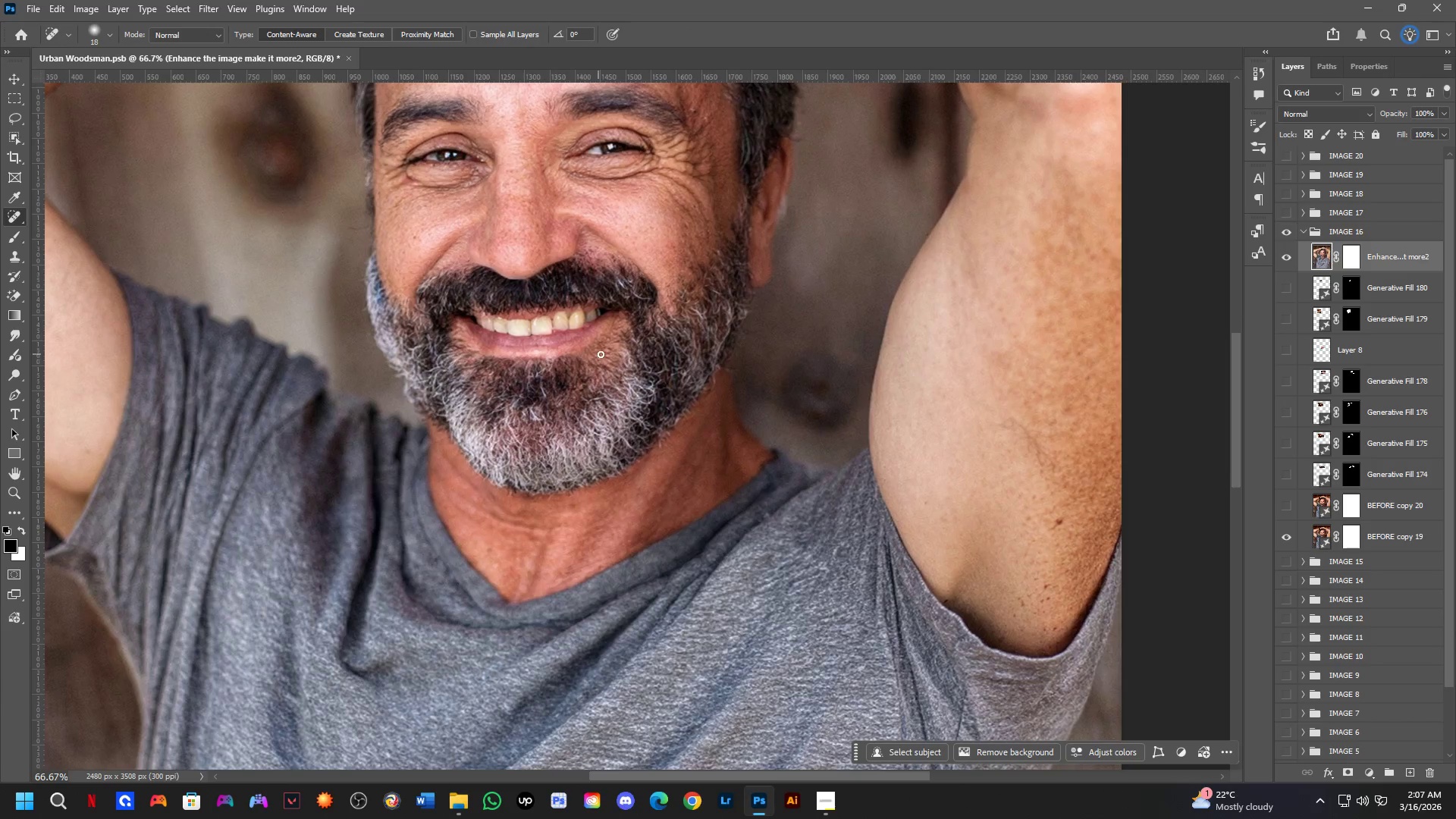 
hold_key(key=Space, duration=0.73)
 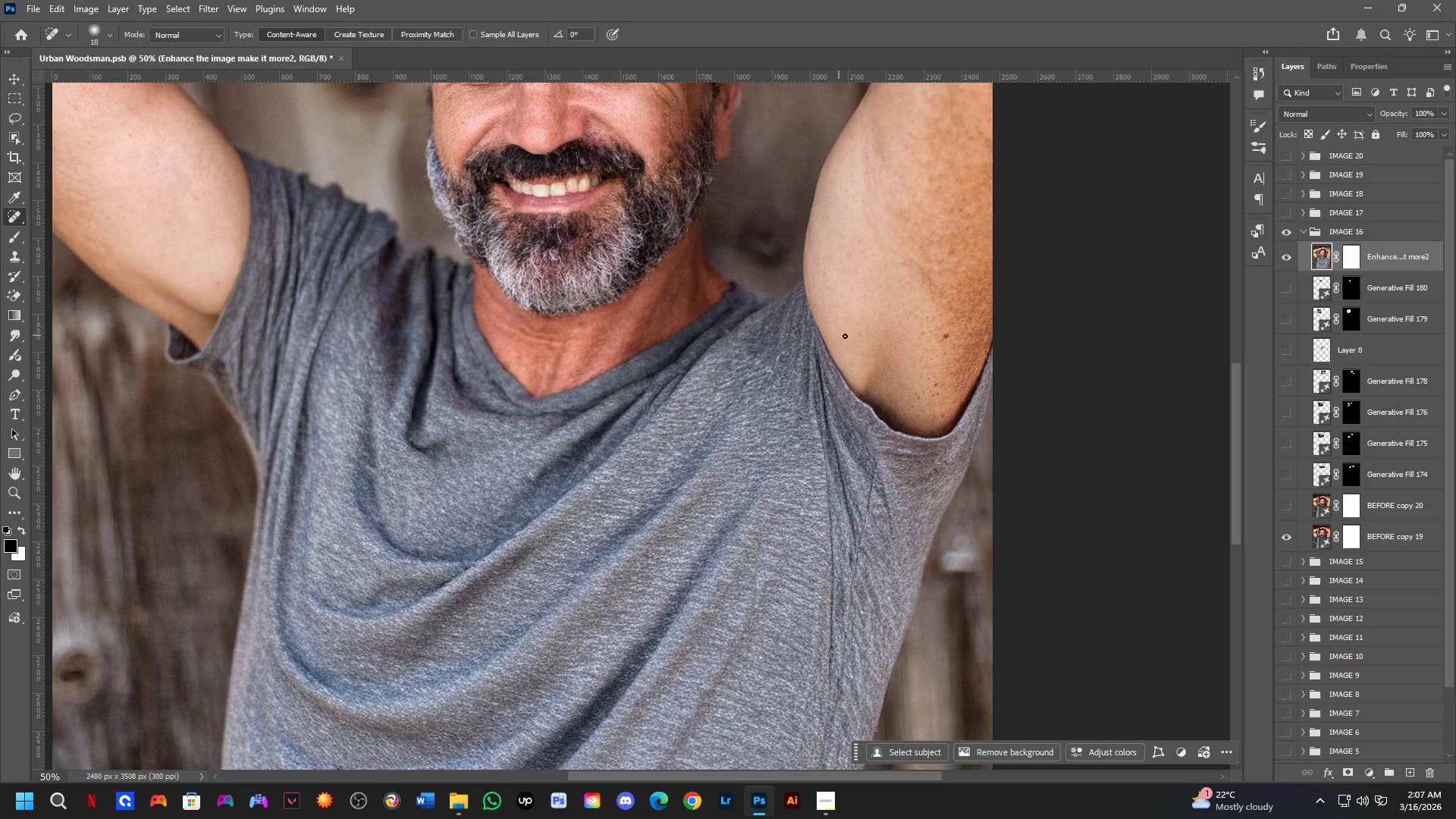 
left_click_drag(start_coordinate=[604, 374], to_coordinate=[602, 206])
 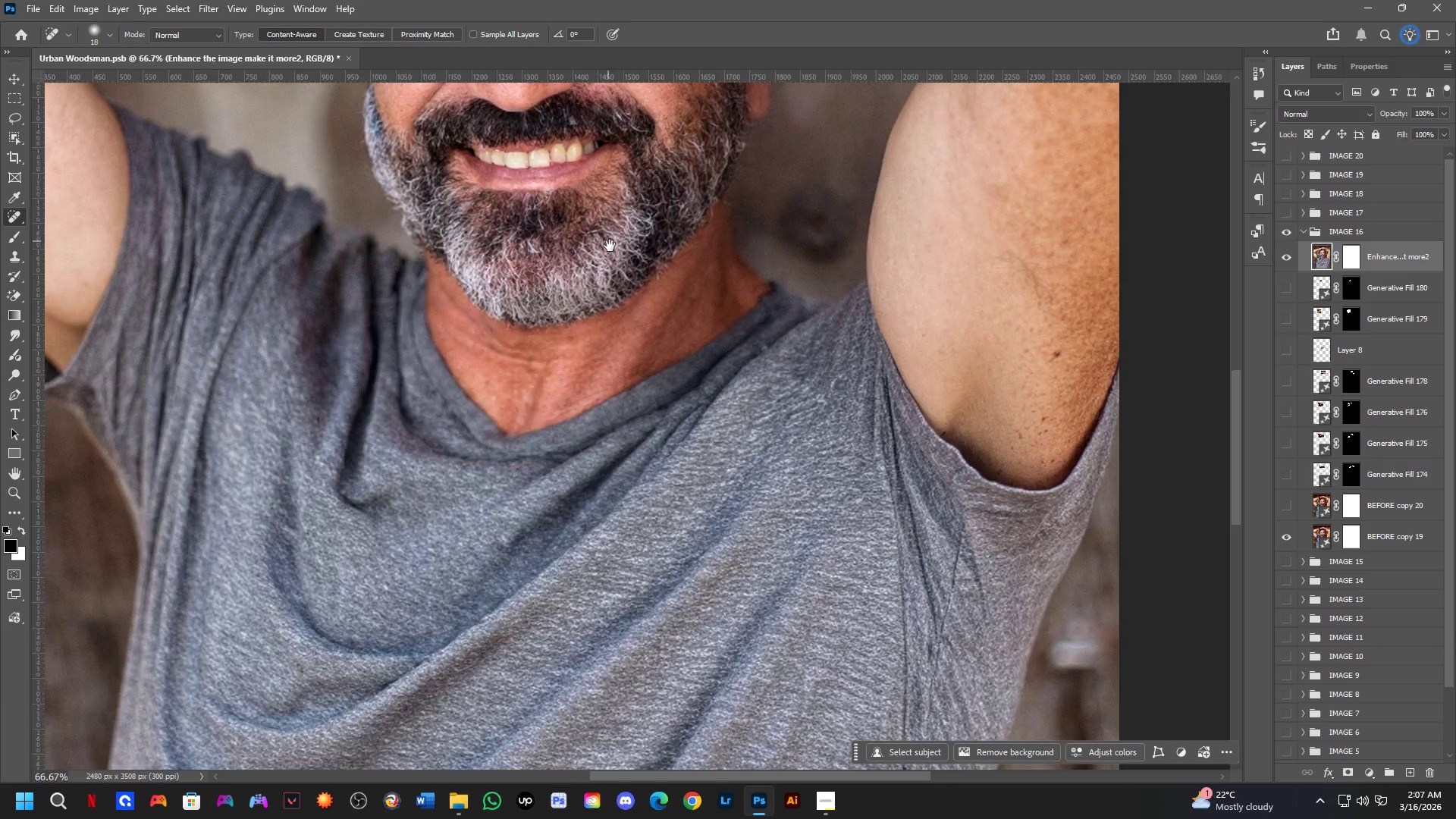 
key(Shift+ShiftLeft)
 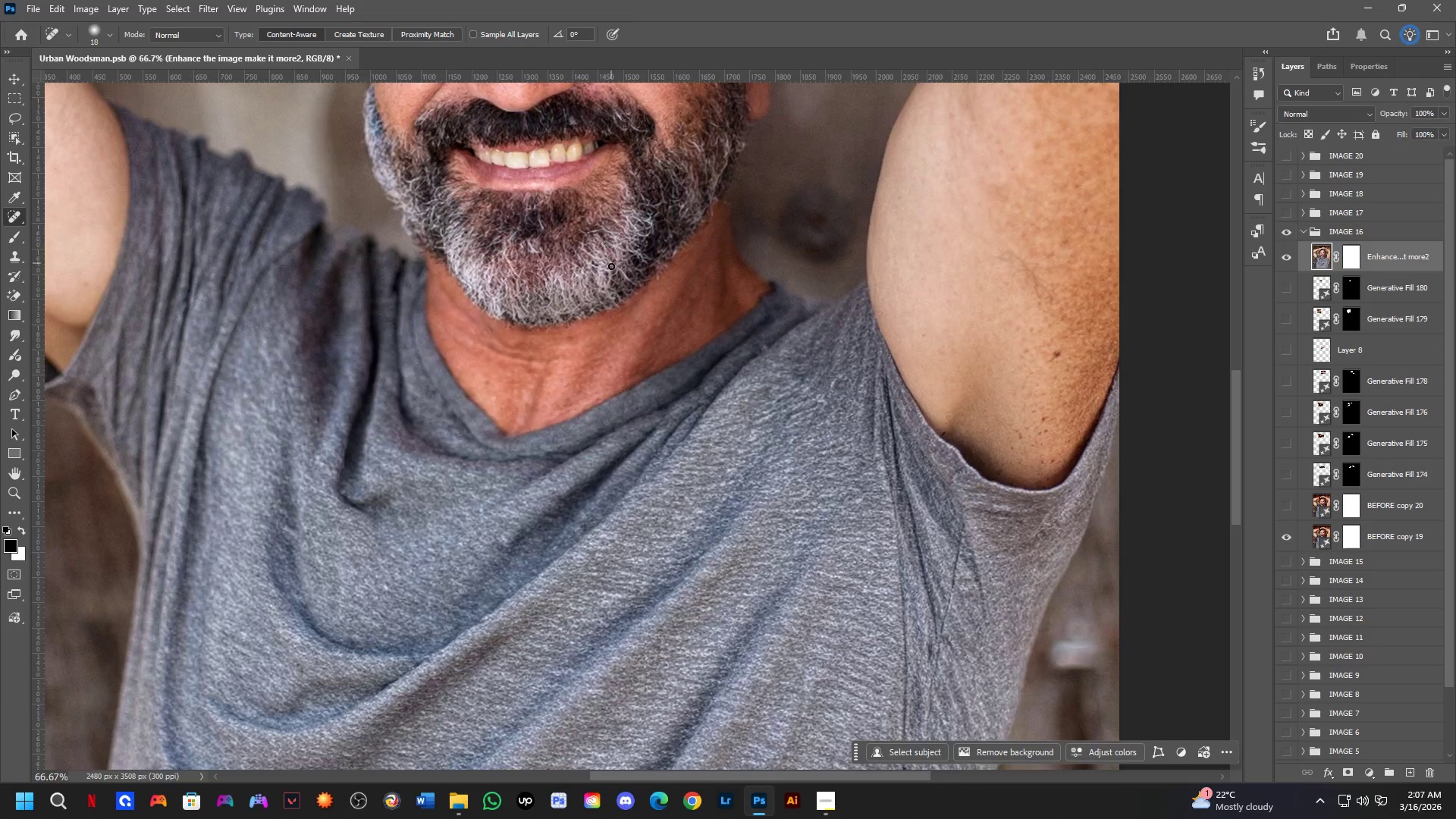 
hold_key(key=Space, duration=1.5)
 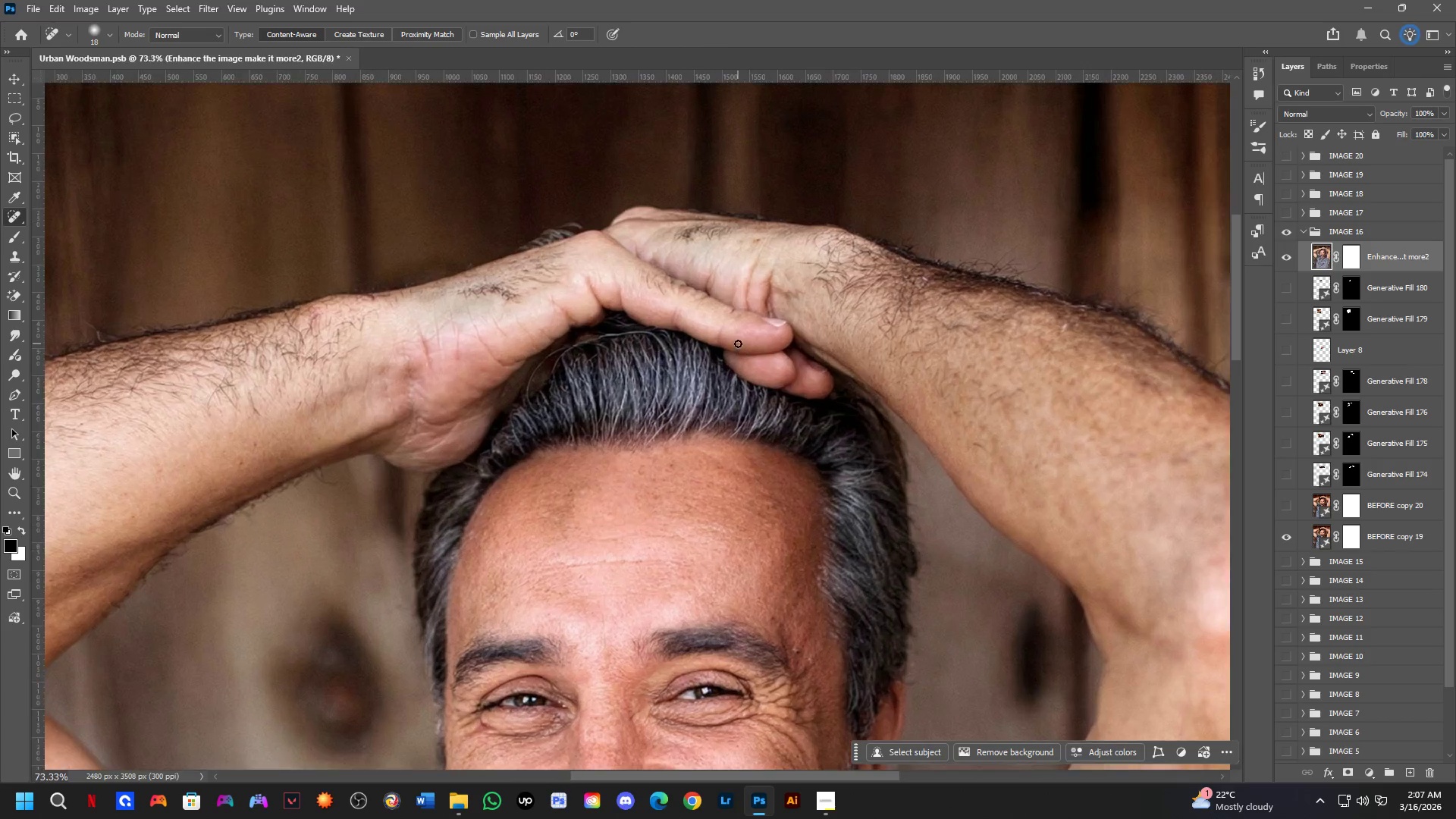 
left_click_drag(start_coordinate=[706, 482], to_coordinate=[827, 779])
 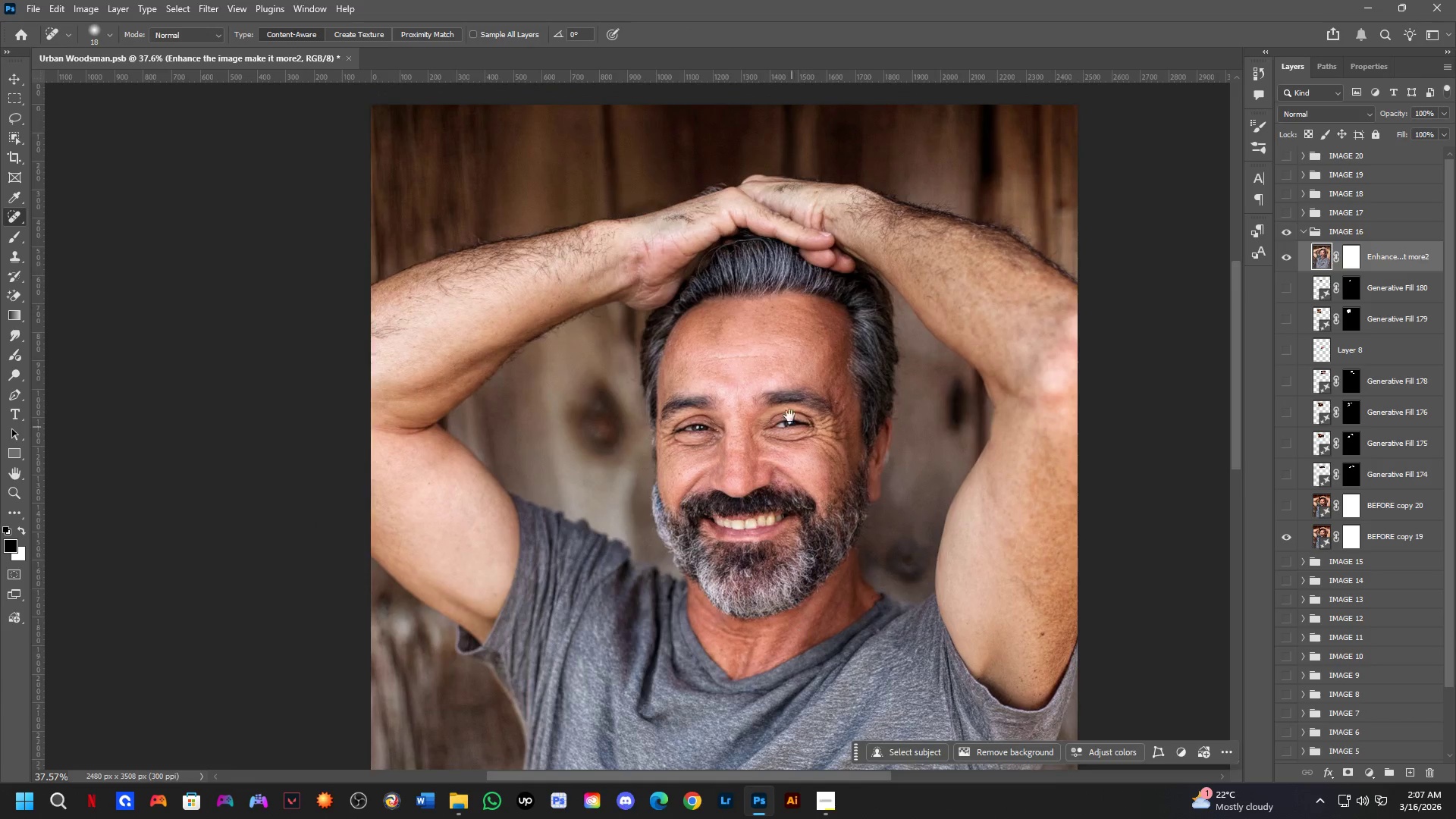 
scroll: coordinate [852, 341], scroll_direction: down, amount: 4.0
 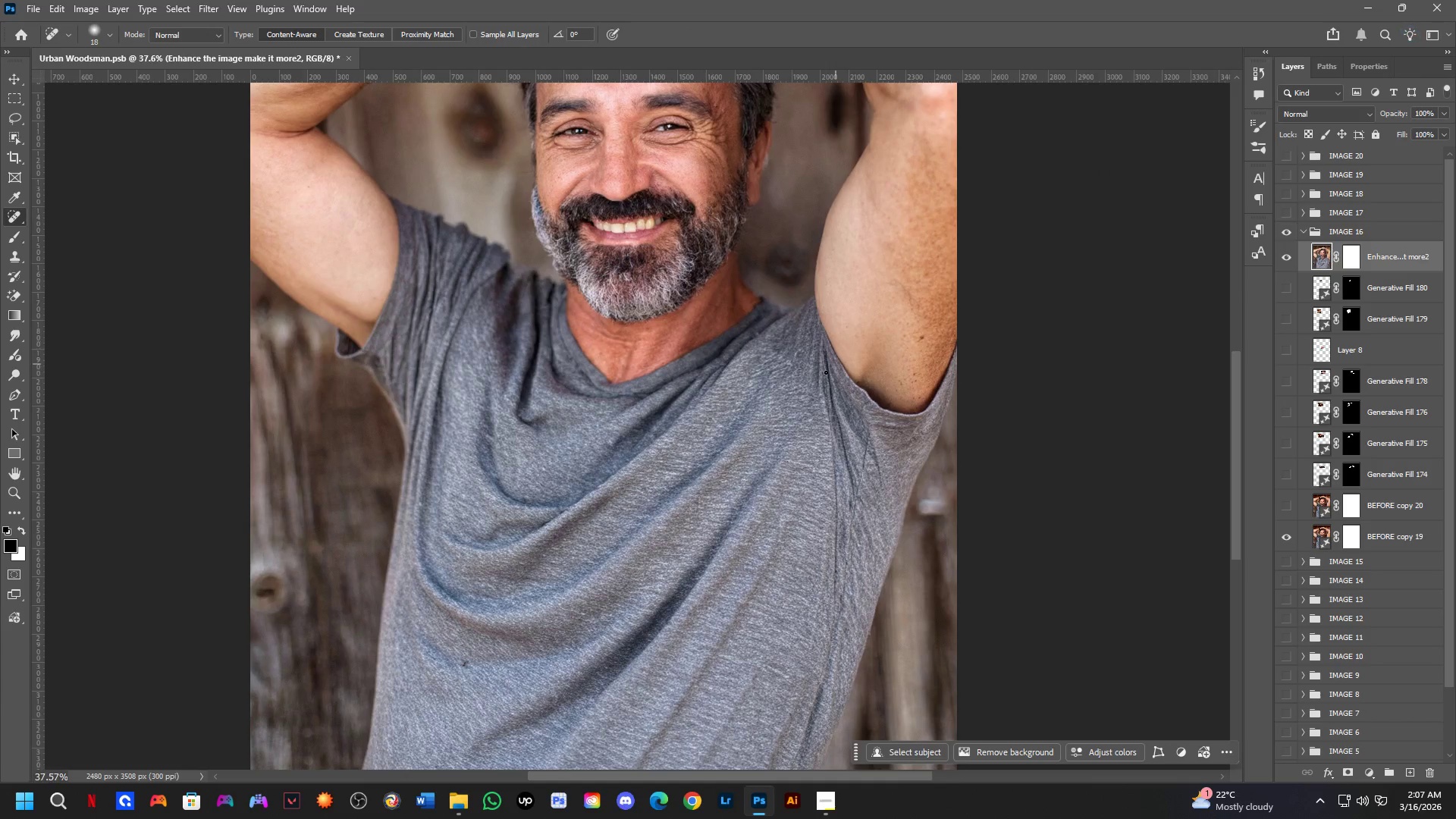 
left_click_drag(start_coordinate=[780, 394], to_coordinate=[722, 485])
 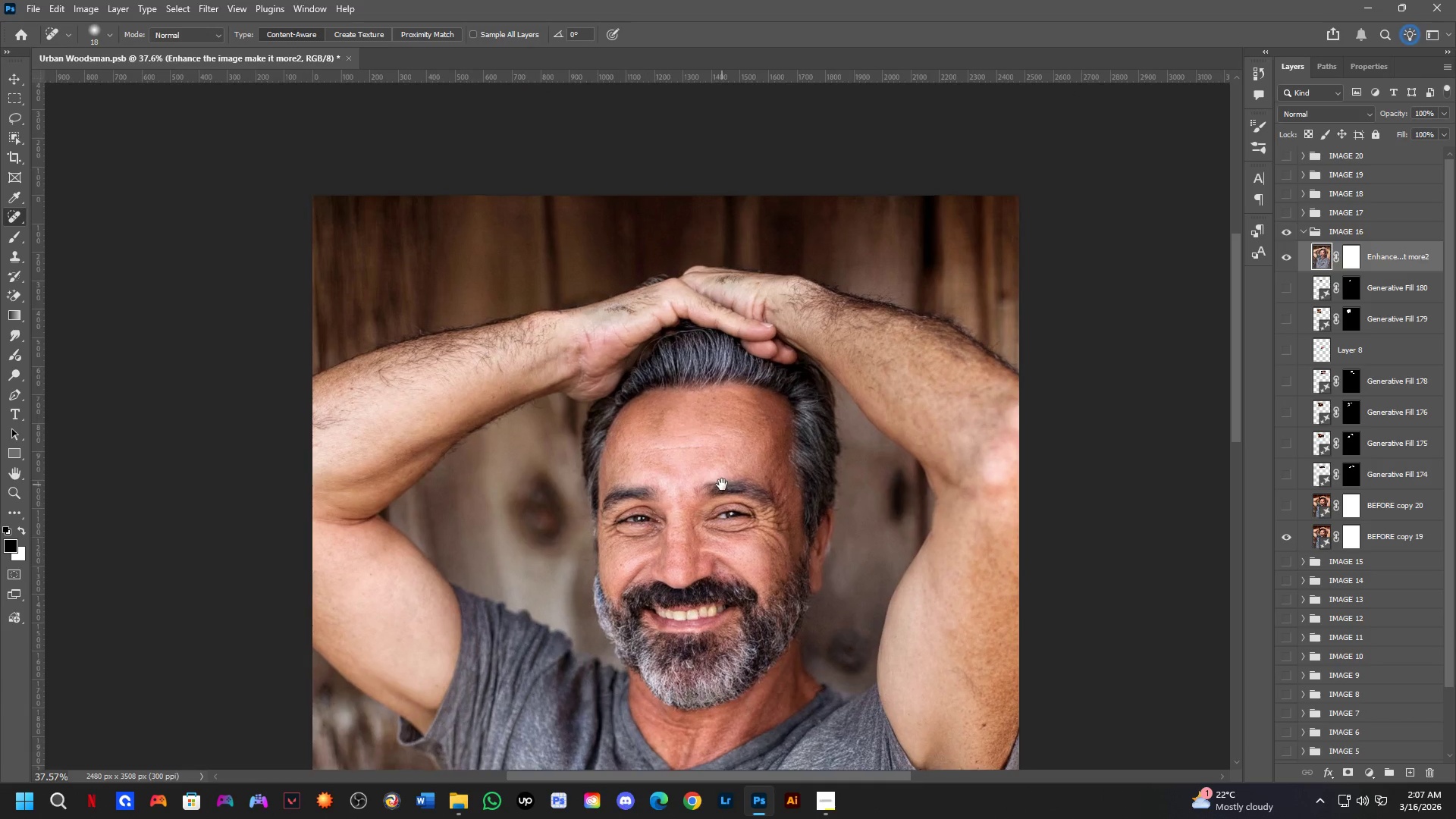 
key(Space)
 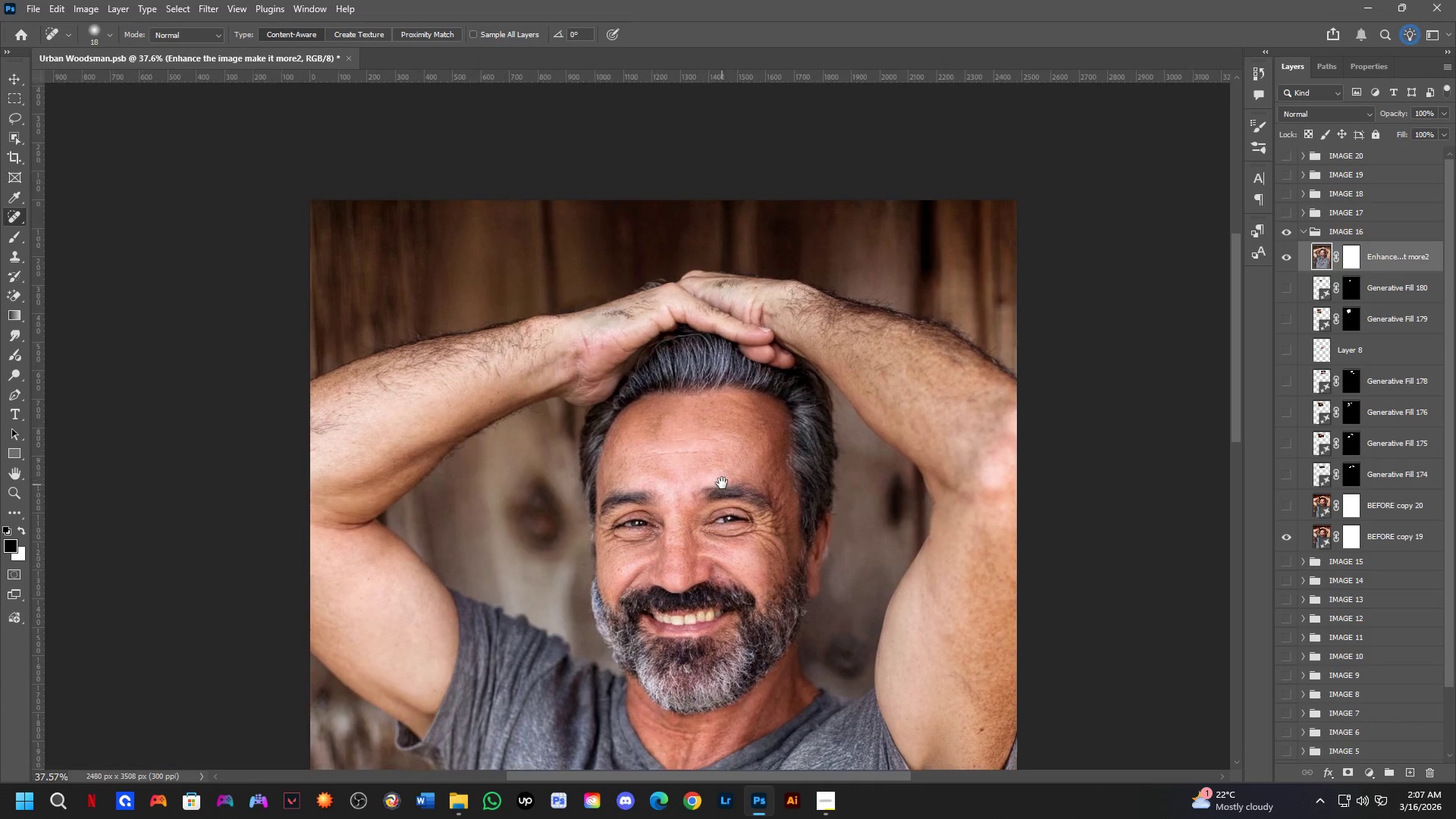 
key(Space)
 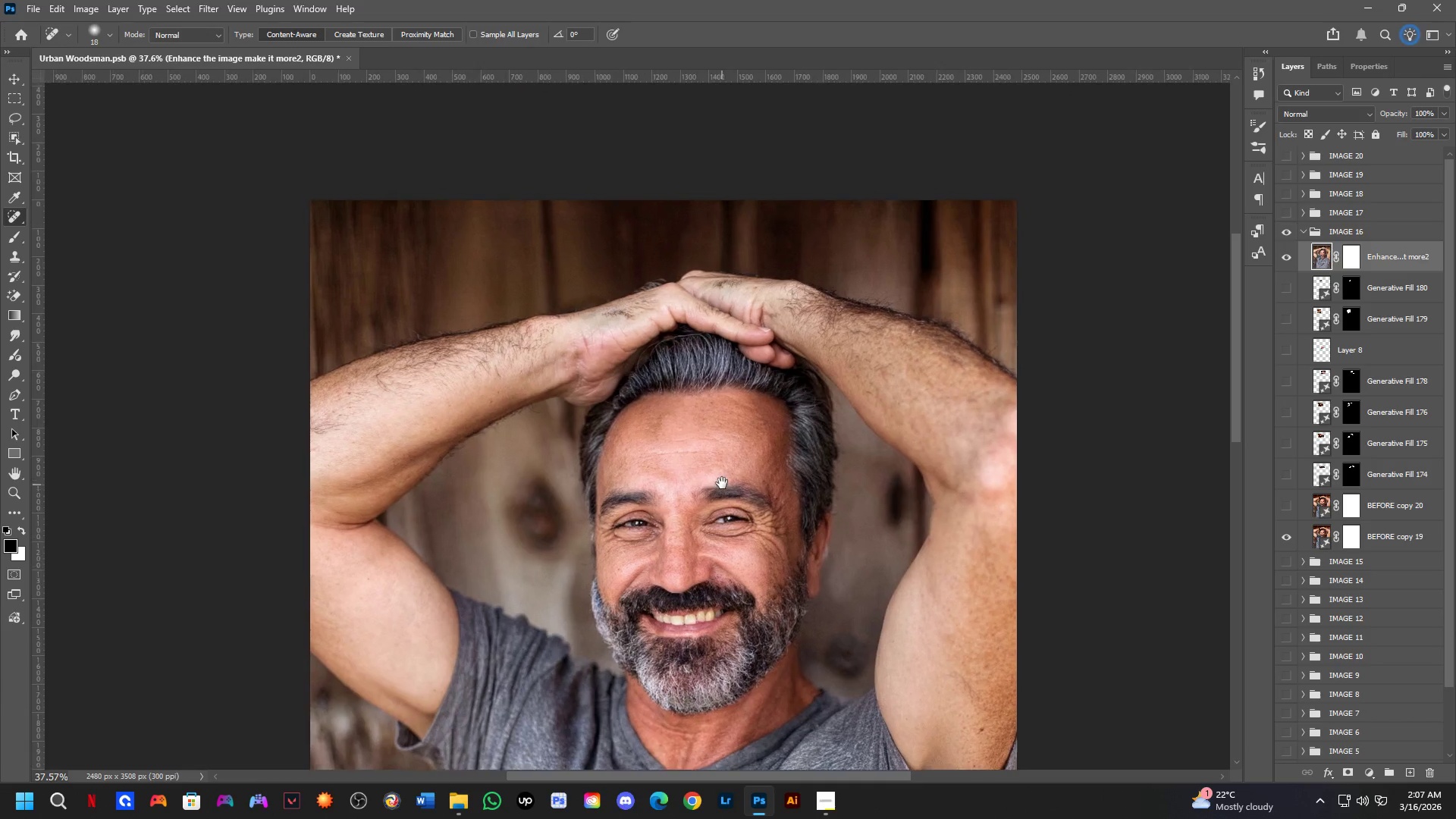 
key(Space)
 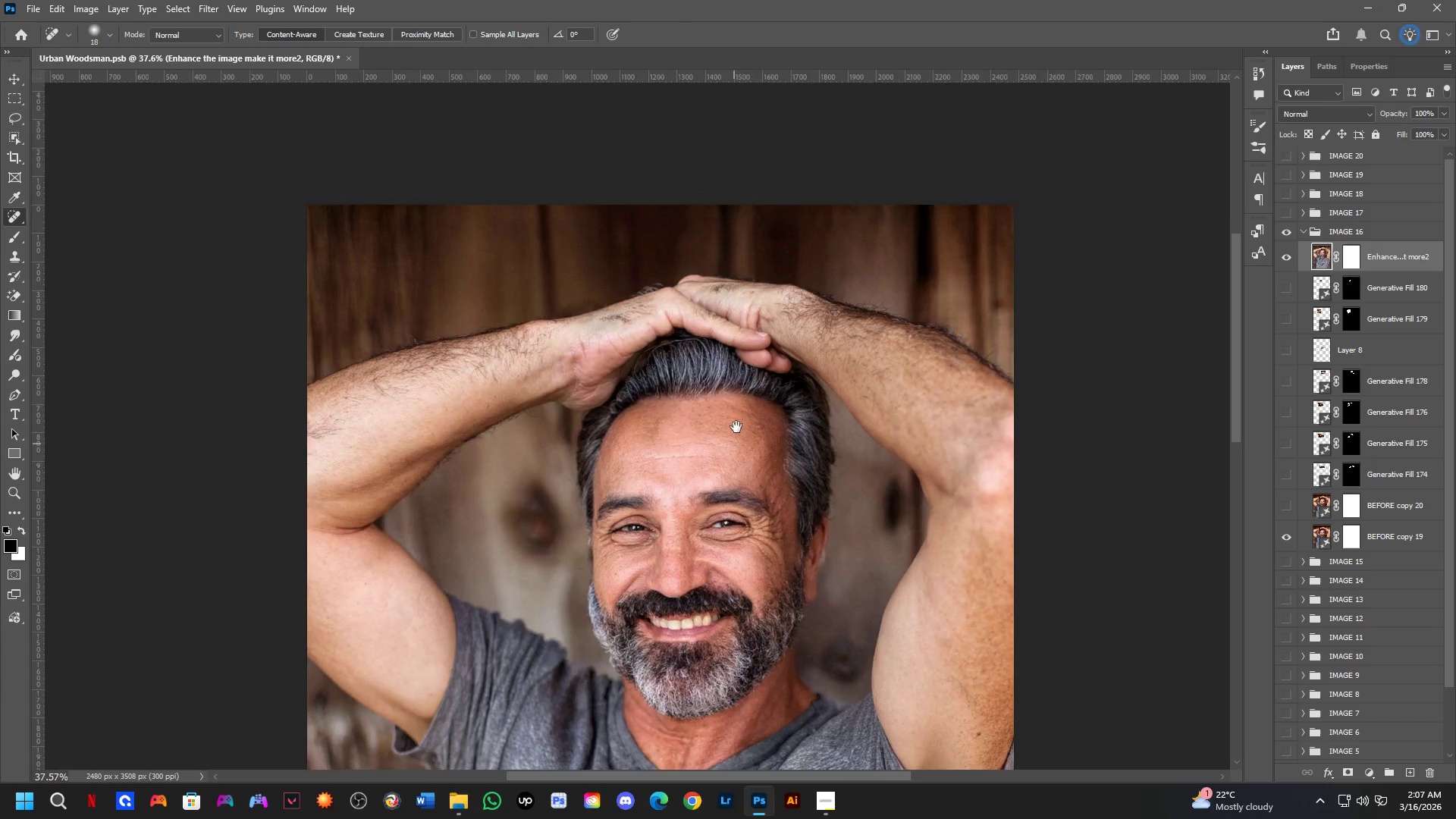 
key(Space)
 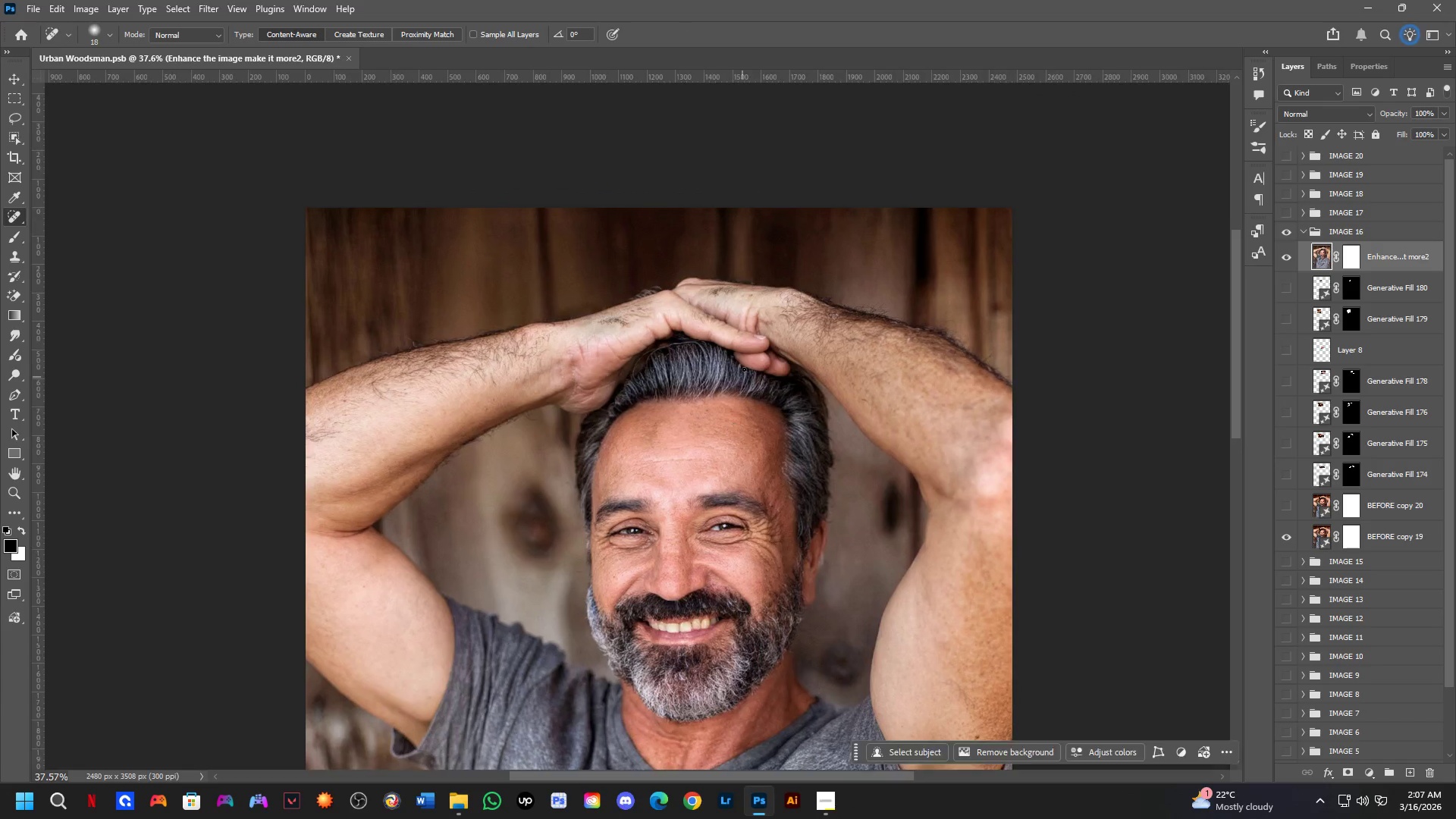 
key(Shift+ShiftLeft)
 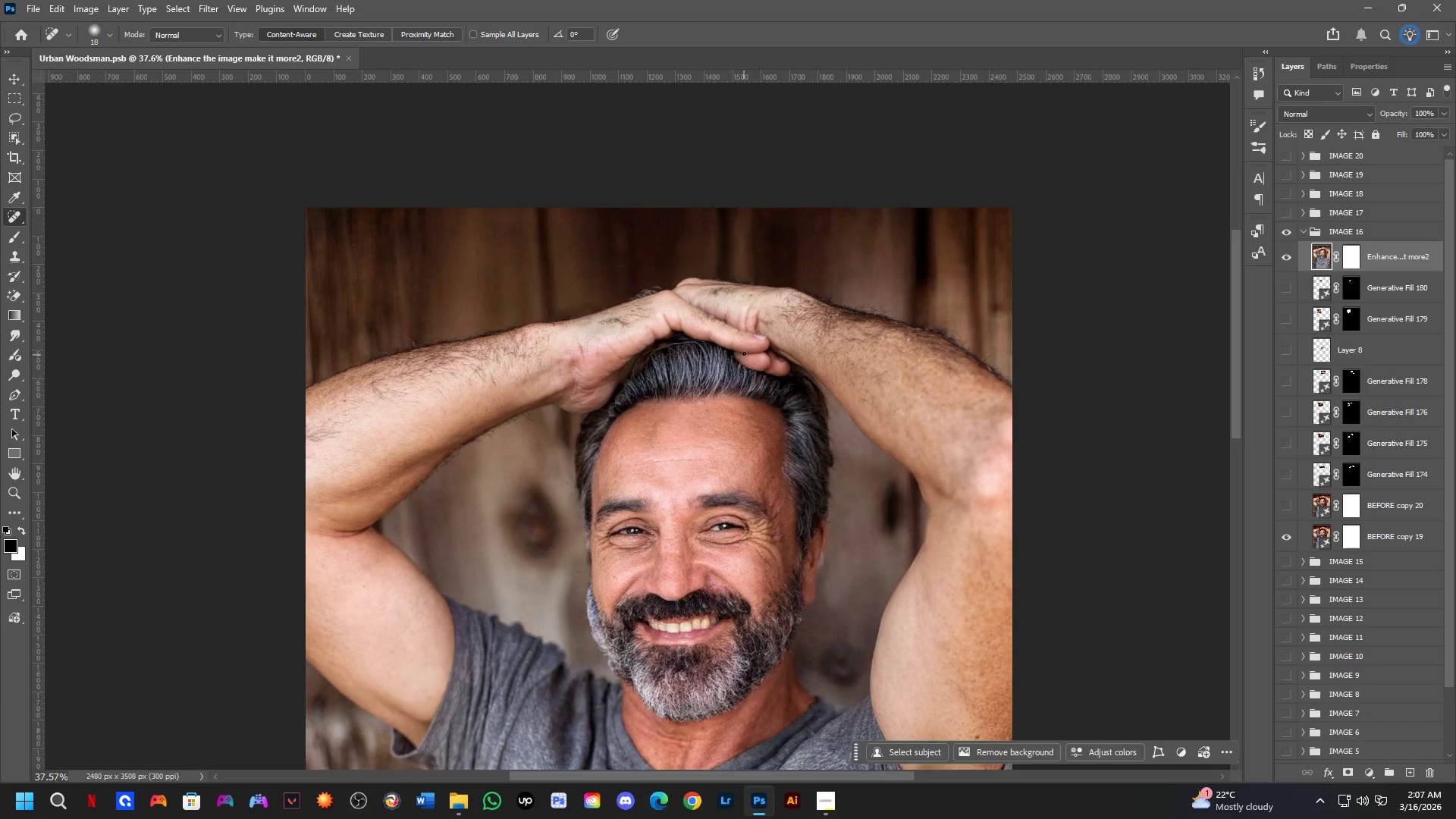 
hold_key(key=Space, duration=0.48)
 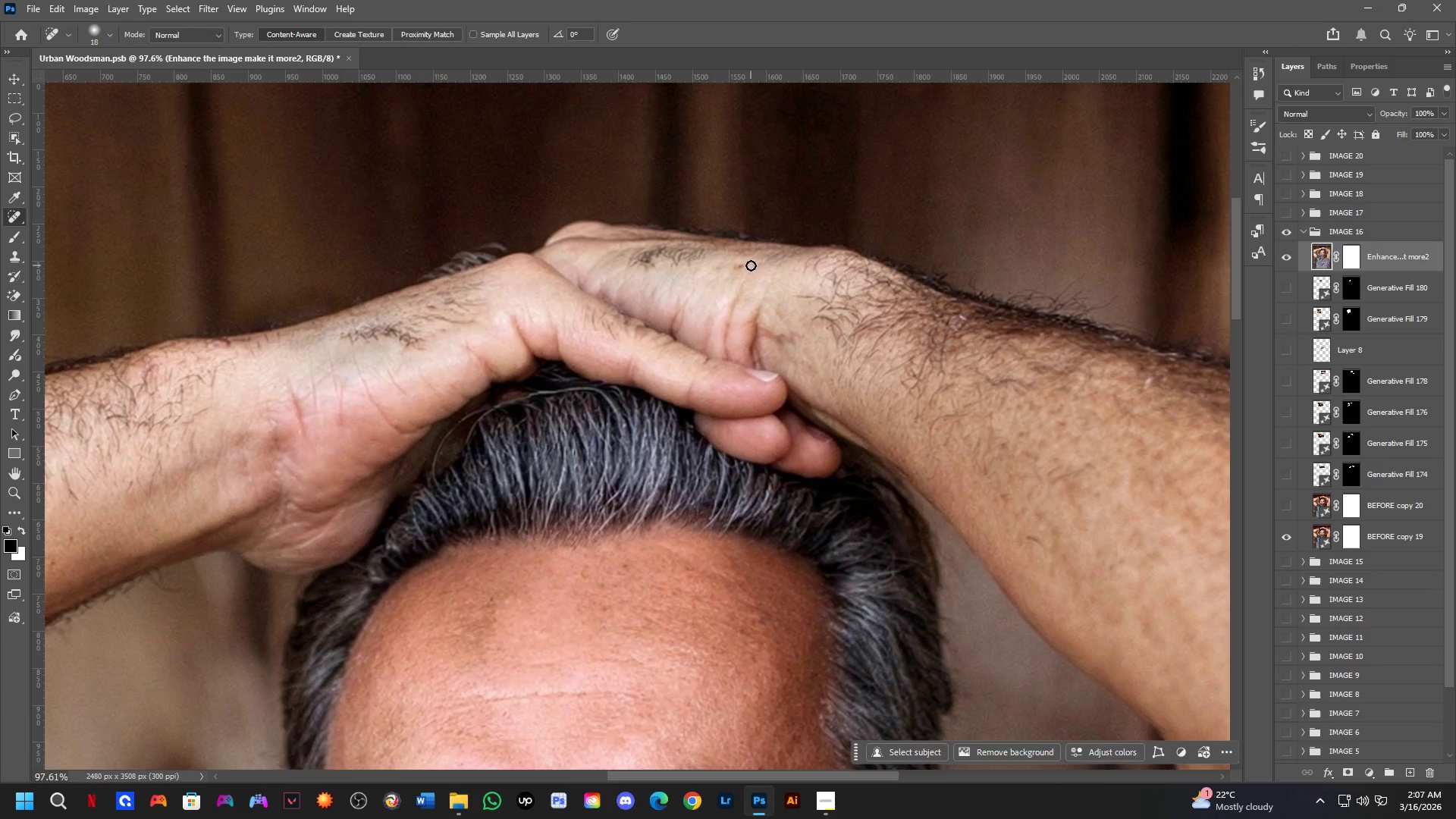 
left_click_drag(start_coordinate=[719, 259], to_coordinate=[708, 284])
 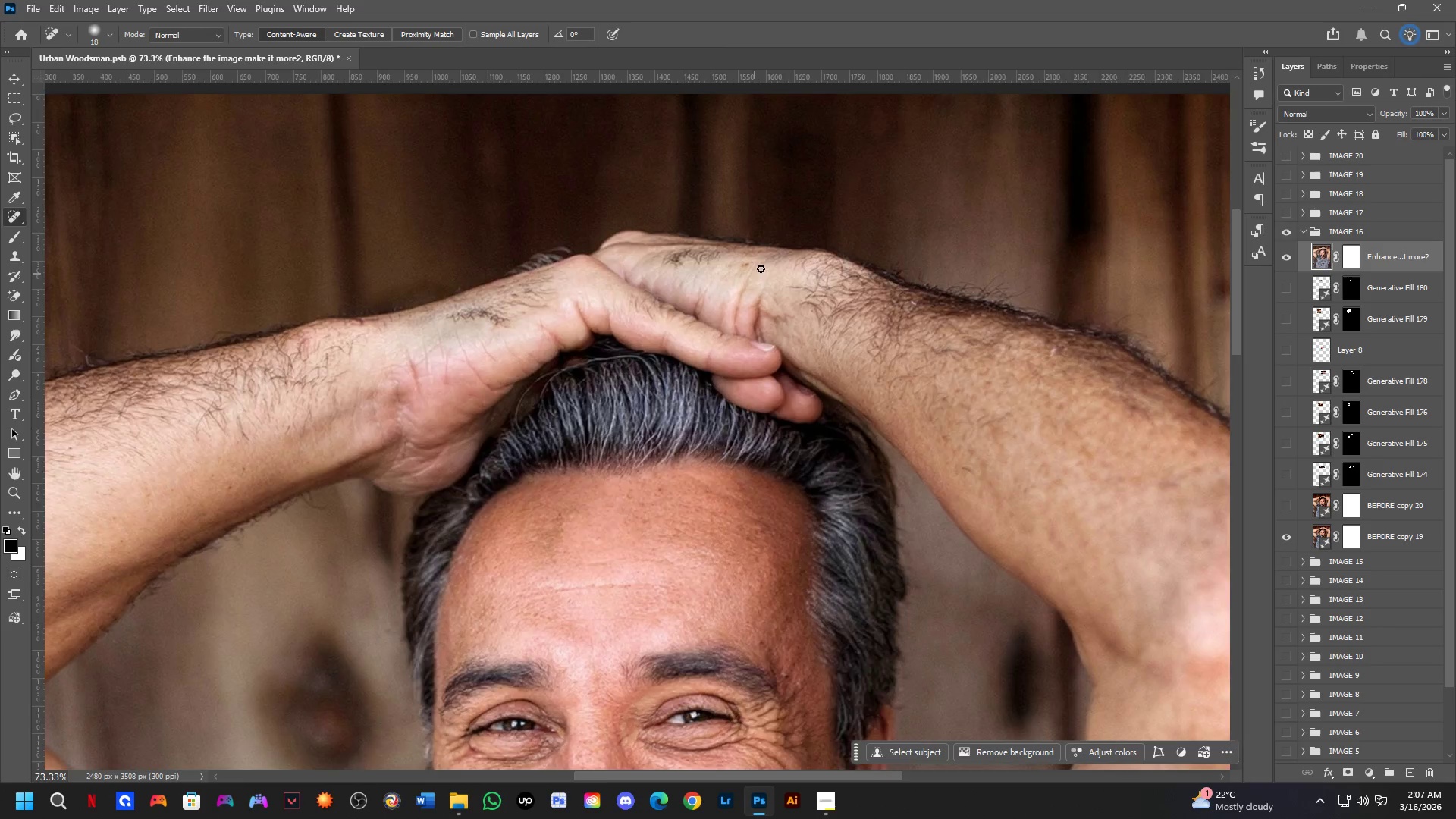 
scroll: coordinate [743, 352], scroll_direction: up, amount: 3.0
 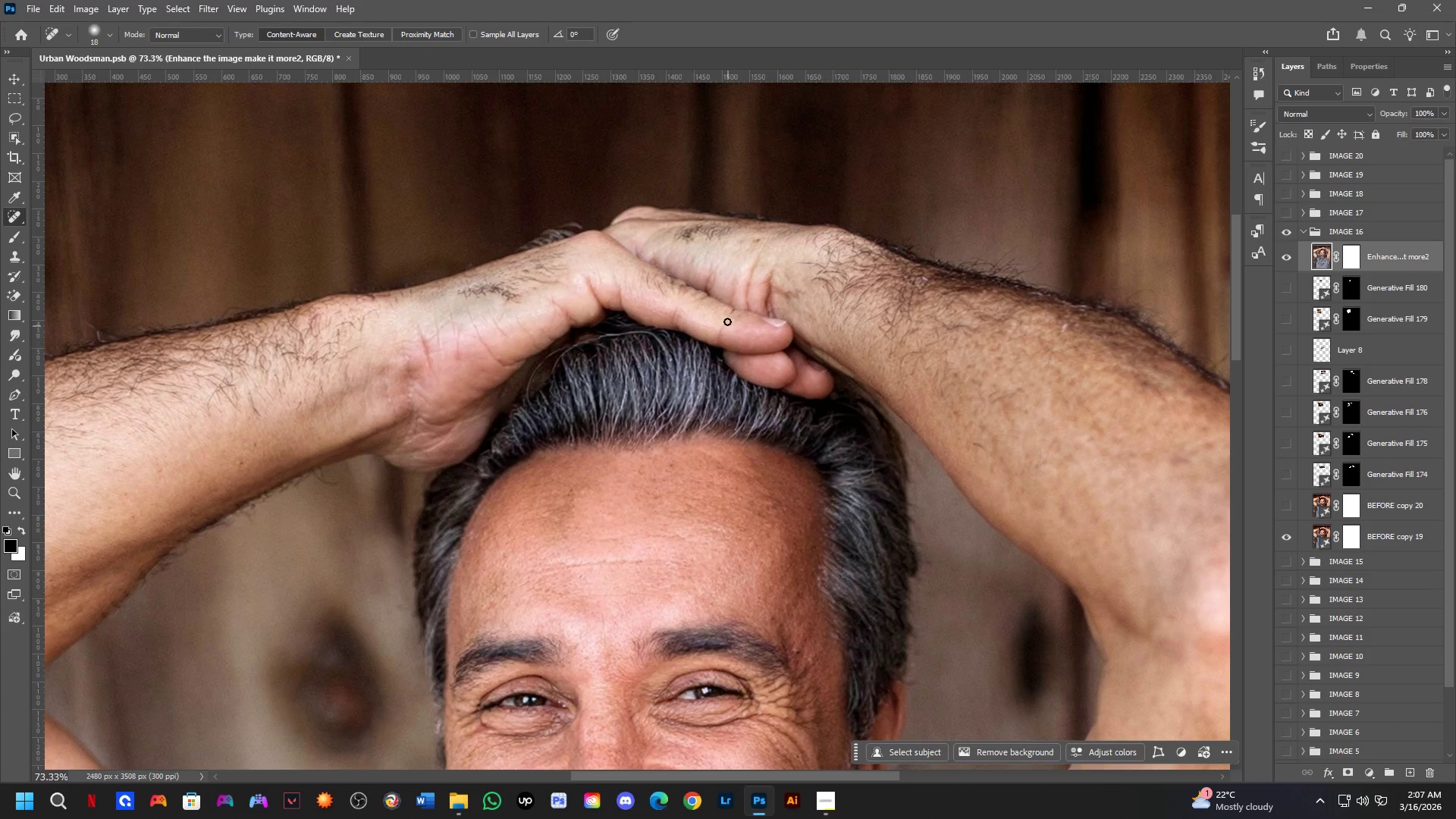 
left_click_drag(start_coordinate=[748, 265], to_coordinate=[725, 266])
 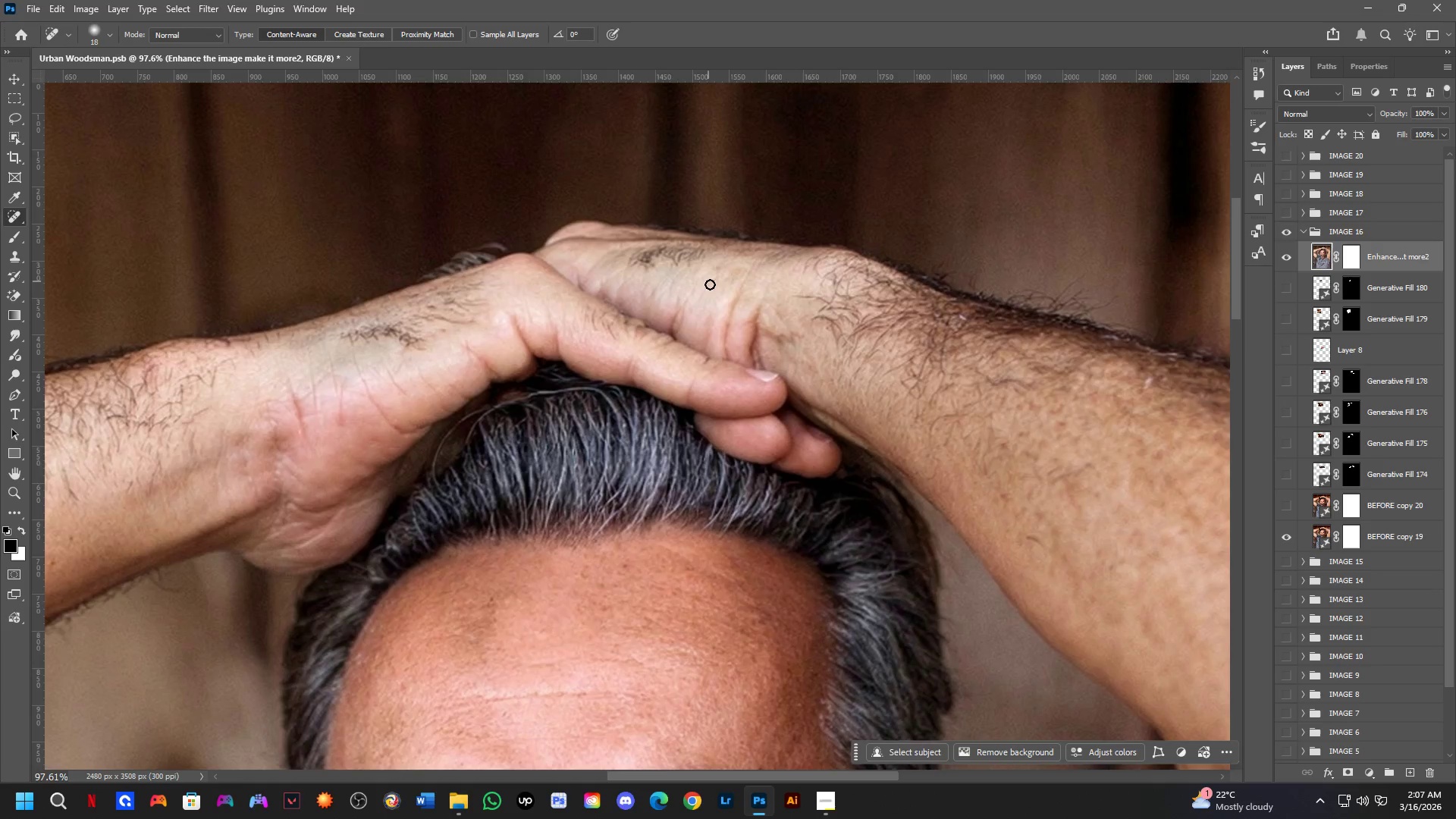 
scroll: coordinate [766, 261], scroll_direction: up, amount: 3.0
 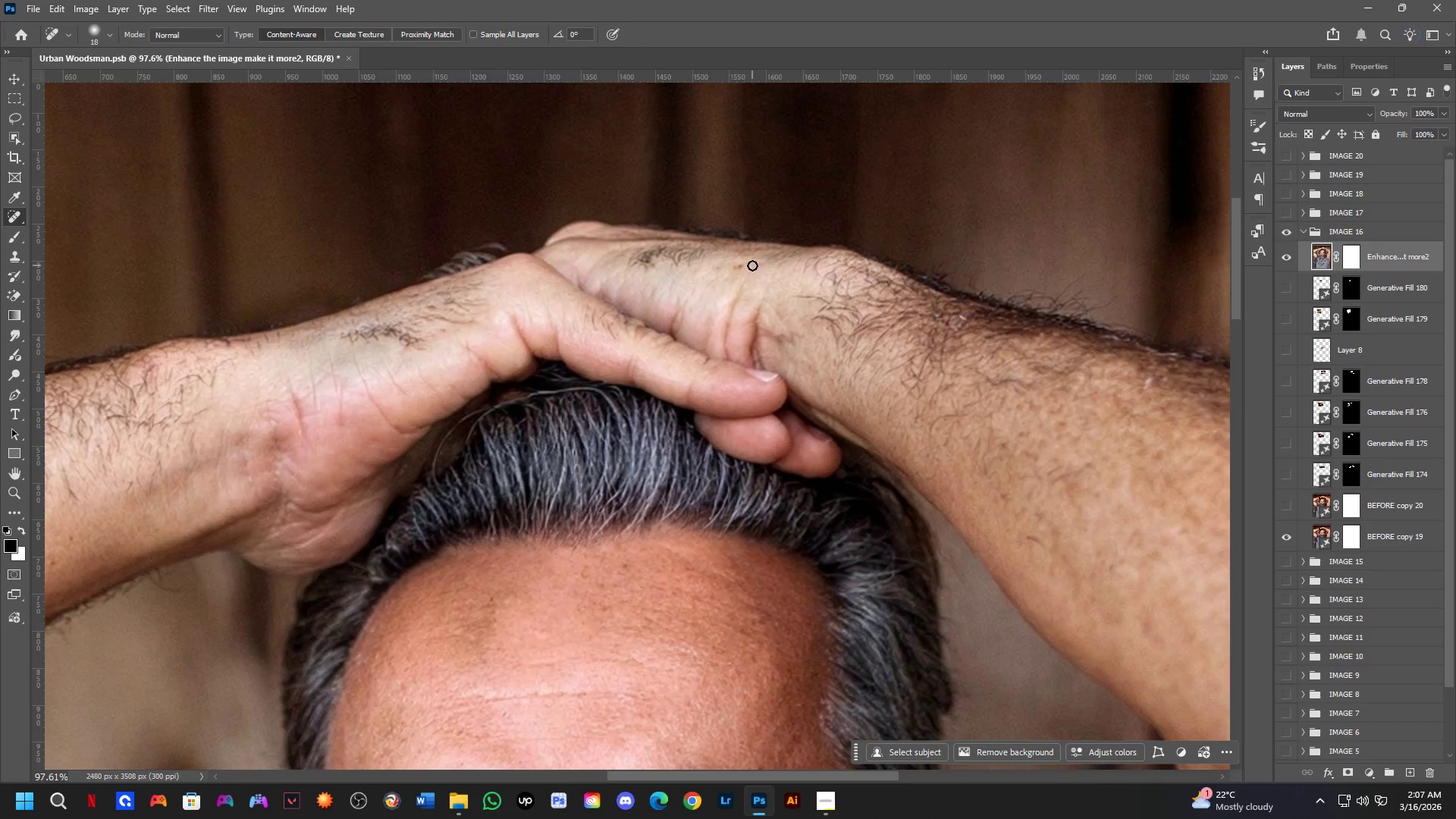 
hold_key(key=Space, duration=0.53)
 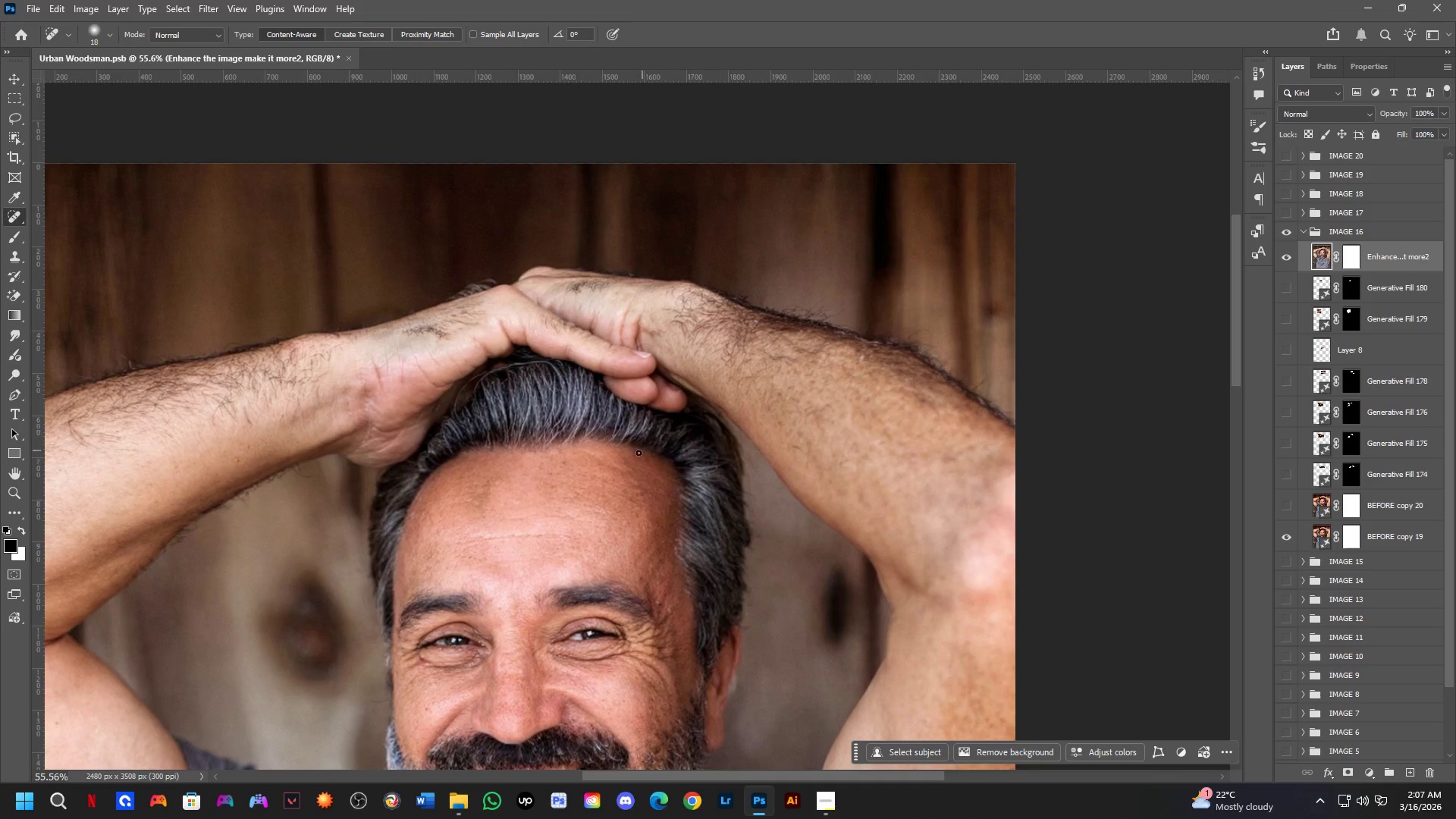 
left_click_drag(start_coordinate=[846, 411], to_coordinate=[711, 394])
 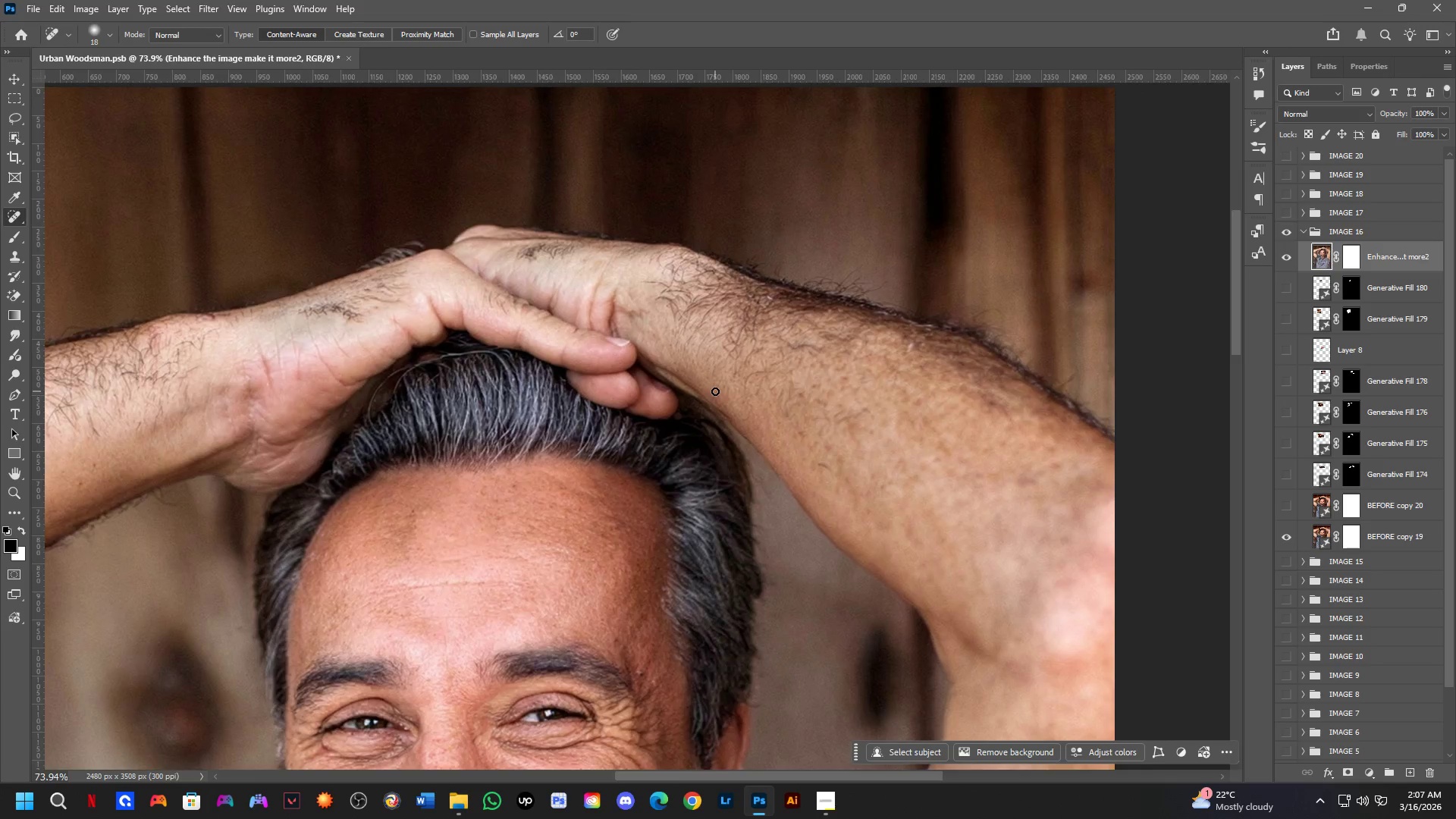 
scroll: coordinate [580, 413], scroll_direction: down, amount: 10.0
 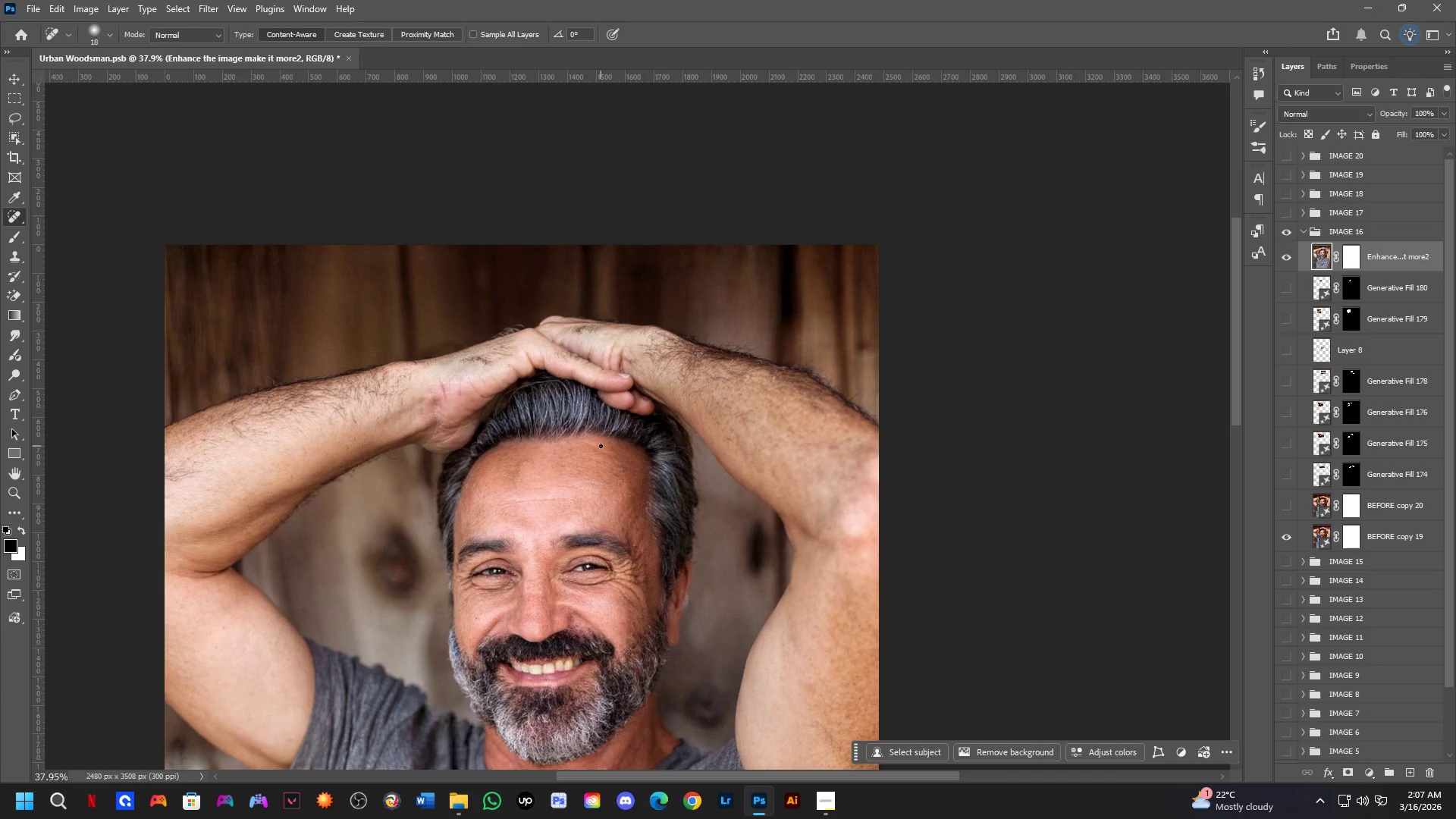 
key(Control+Shift+A)
 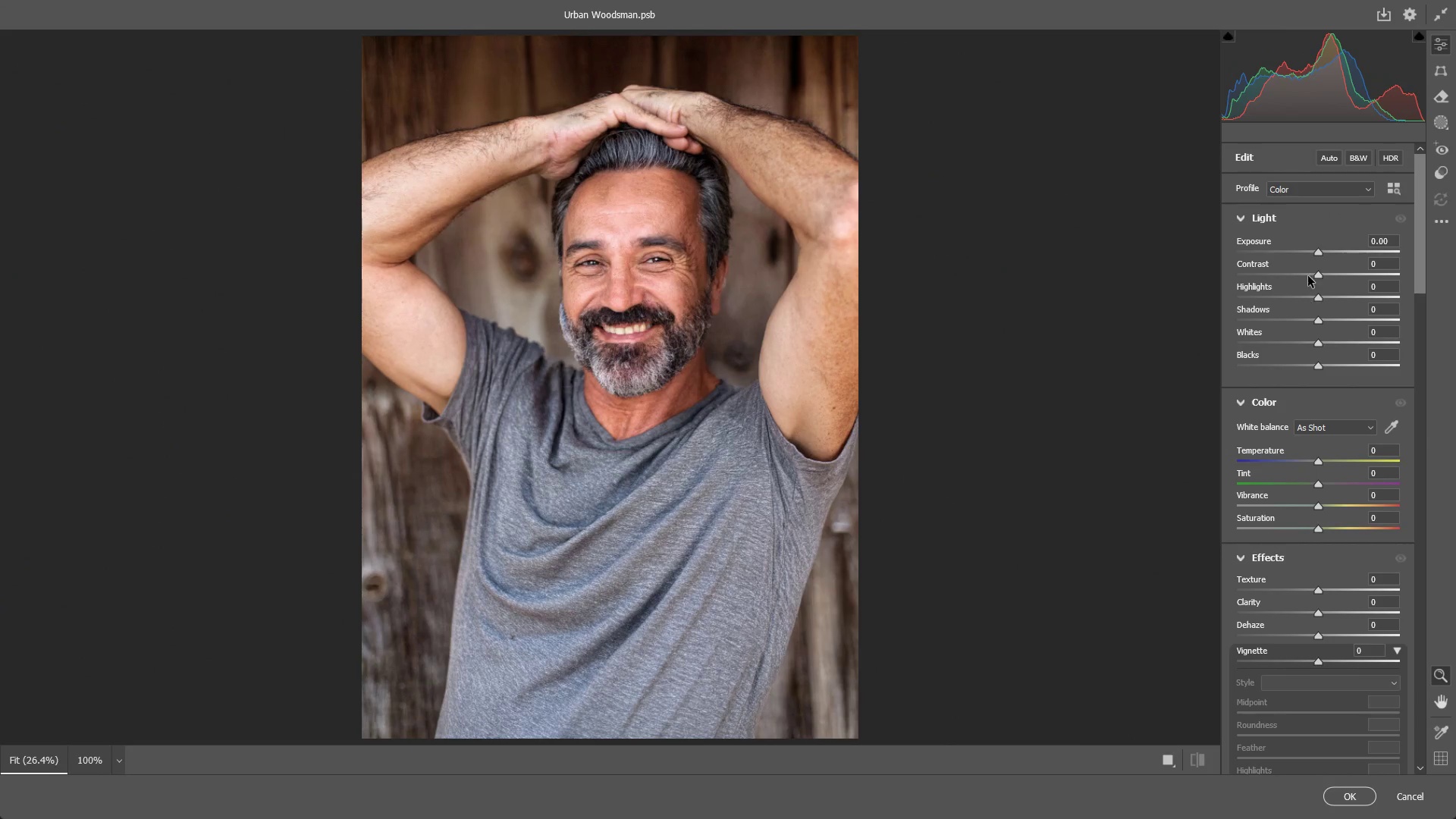 
left_click_drag(start_coordinate=[1320, 249], to_coordinate=[1311, 249])
 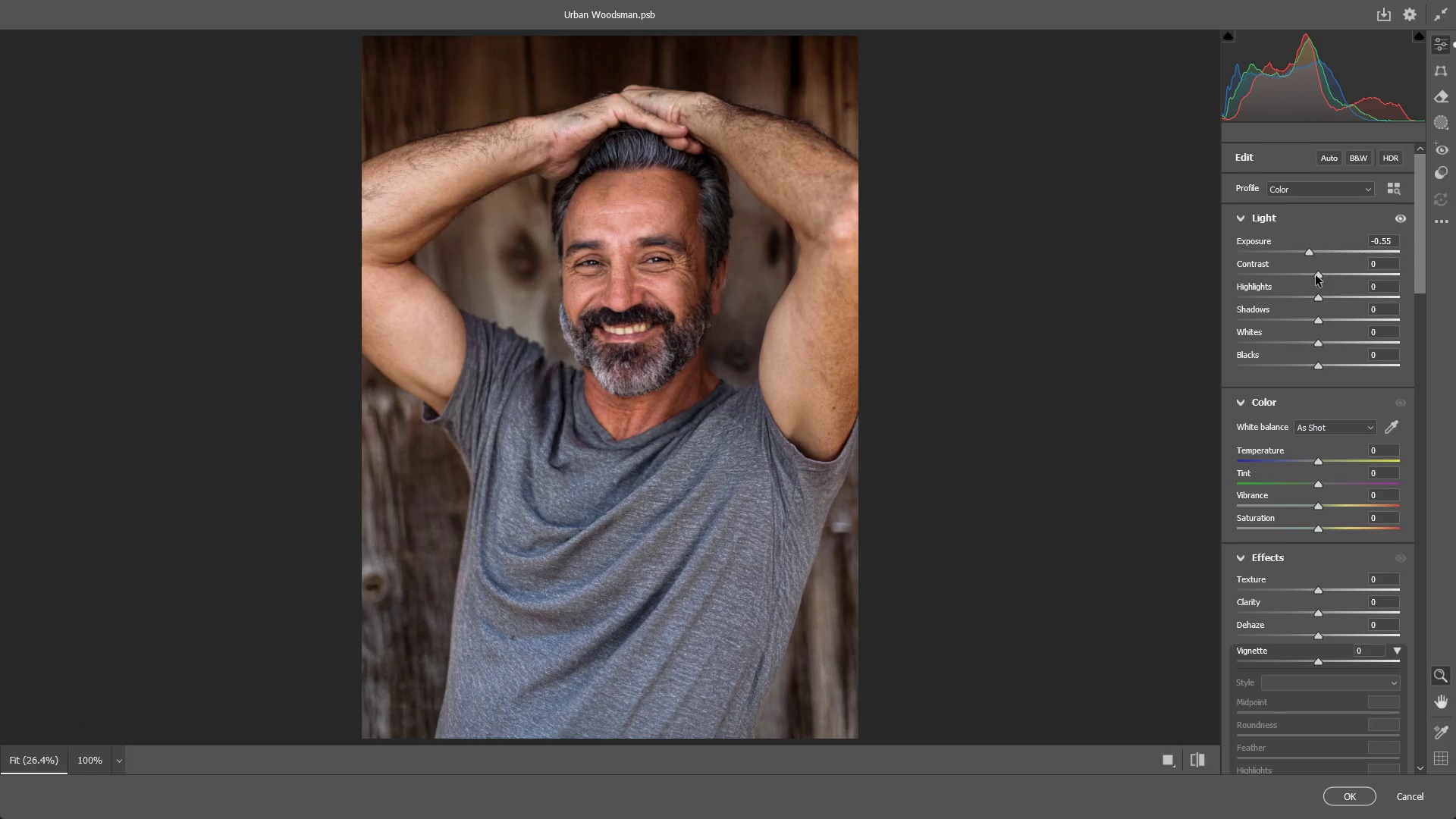 
left_click_drag(start_coordinate=[1320, 274], to_coordinate=[1316, 272])
 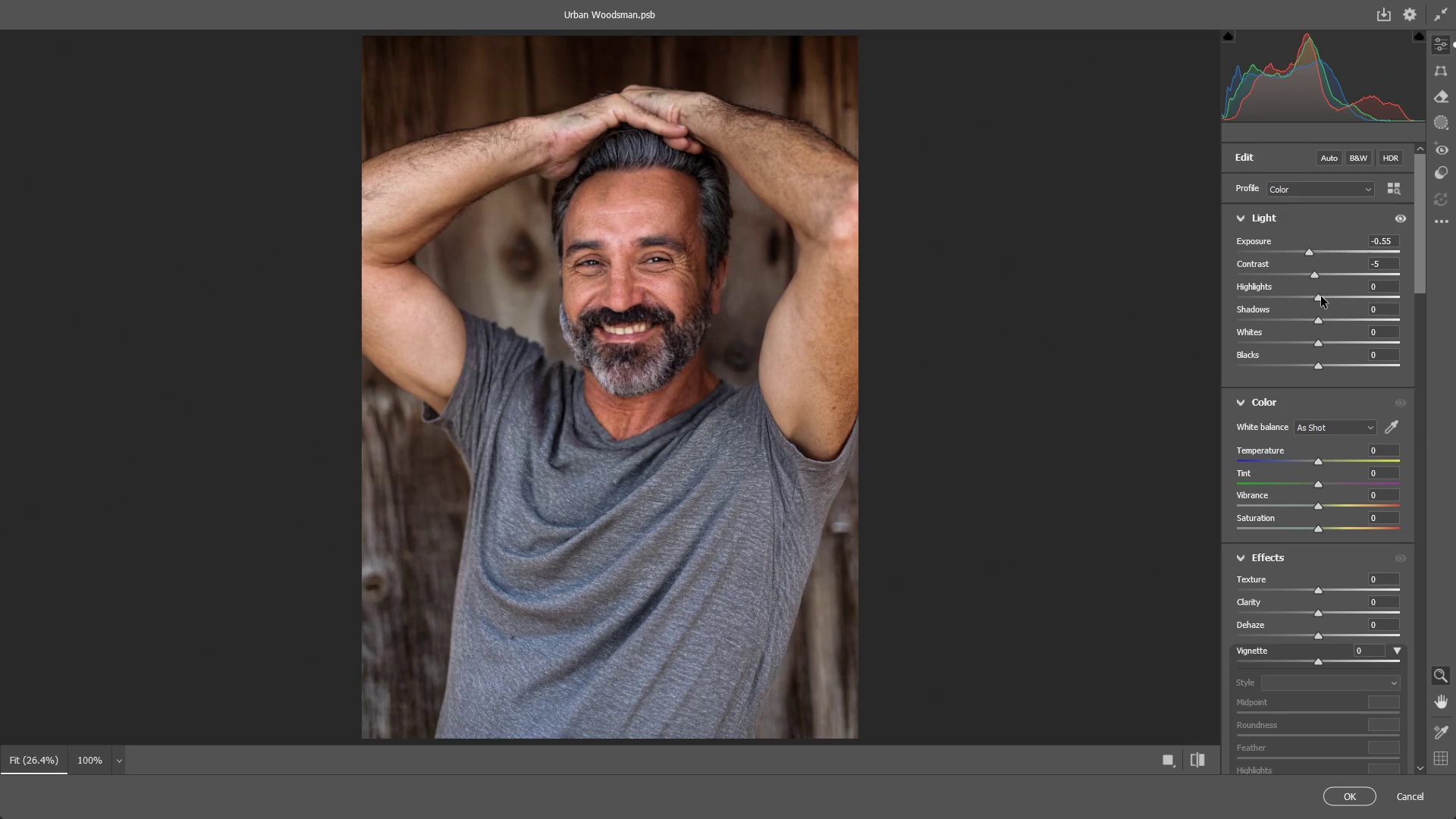 
left_click_drag(start_coordinate=[1321, 297], to_coordinate=[1326, 301])
 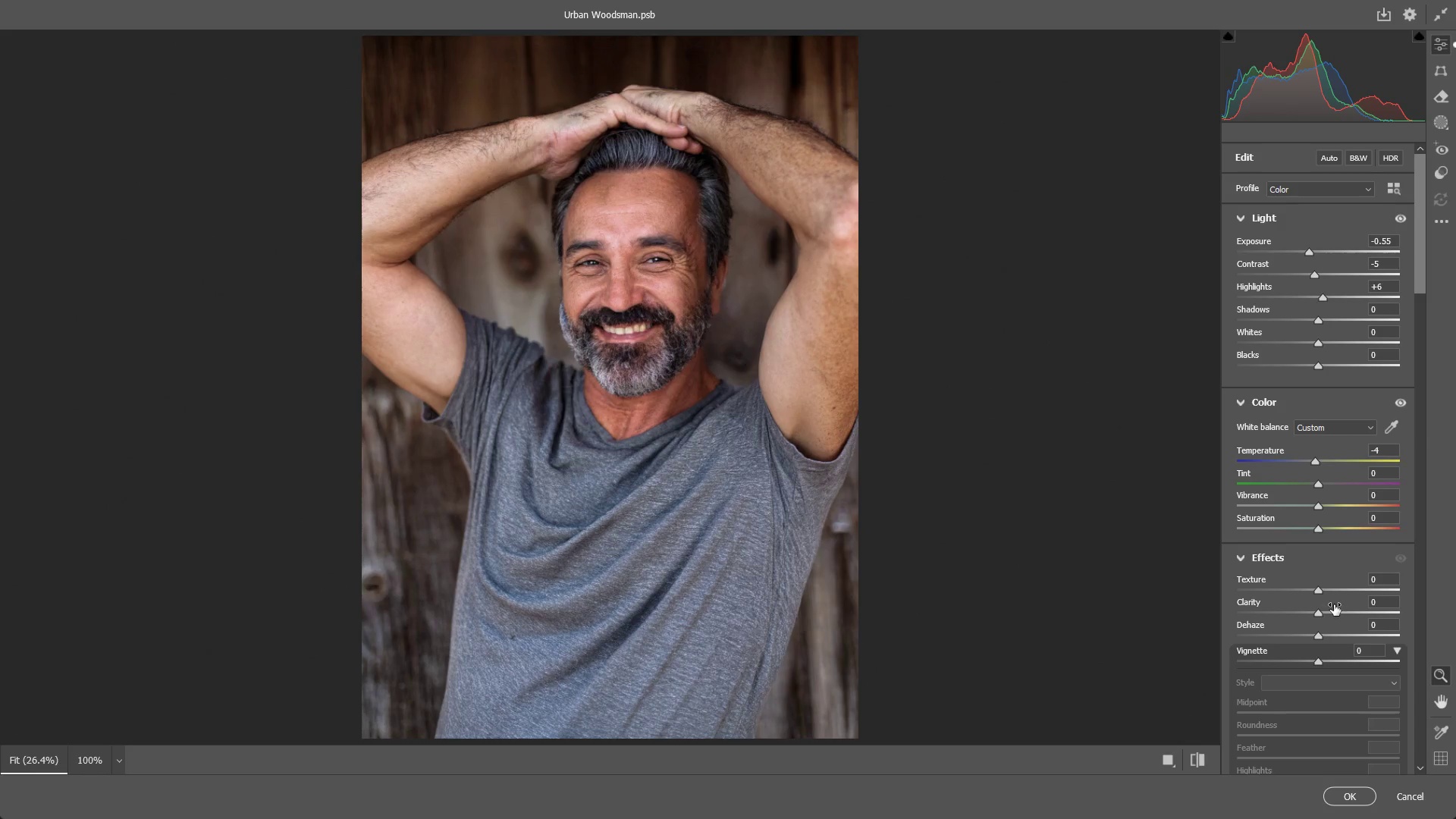 
left_click_drag(start_coordinate=[1316, 590], to_coordinate=[1334, 583])
 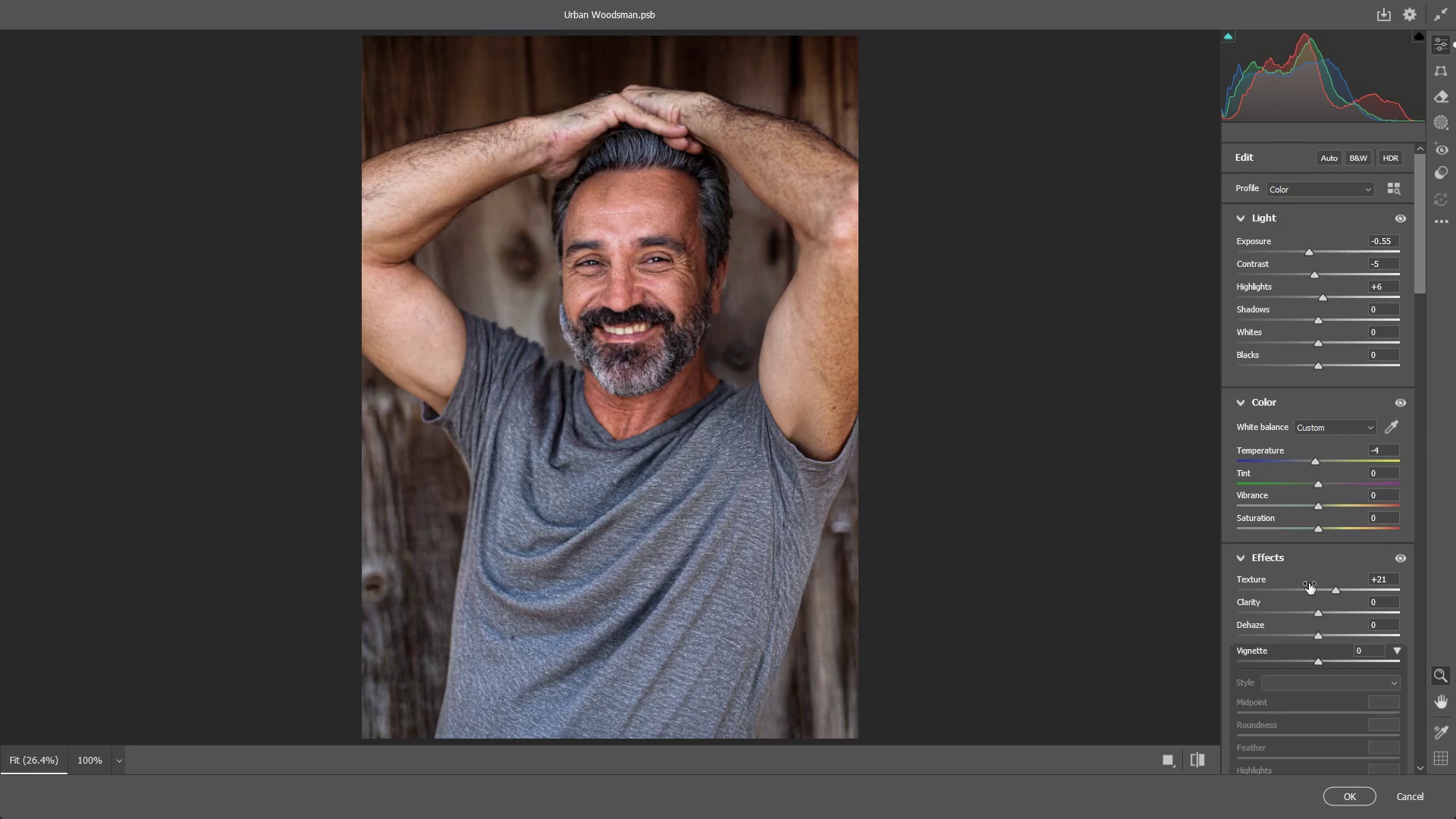 
scroll: coordinate [1309, 569], scroll_direction: down, amount: 5.0
 